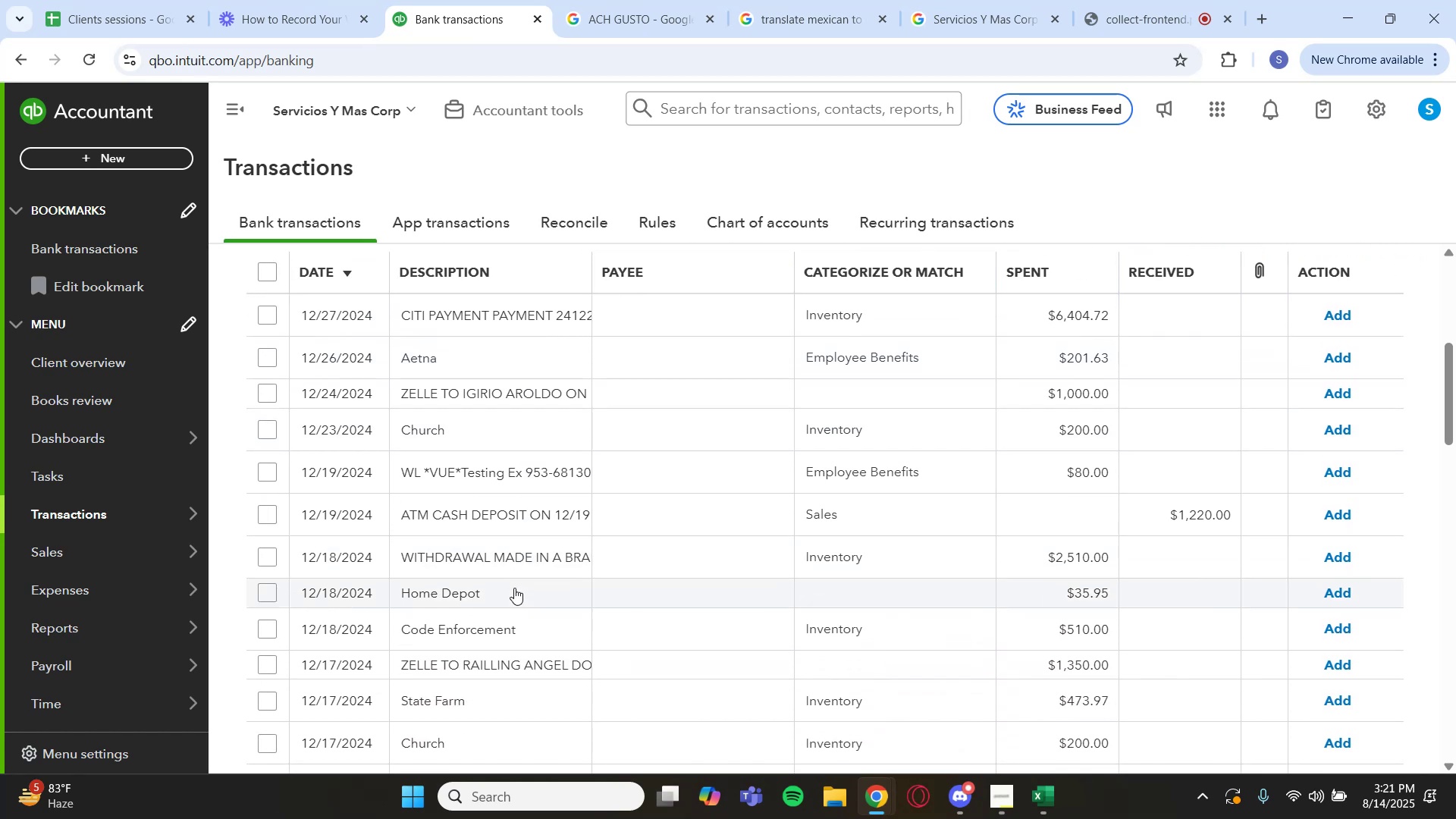 
left_click([514, 588])
 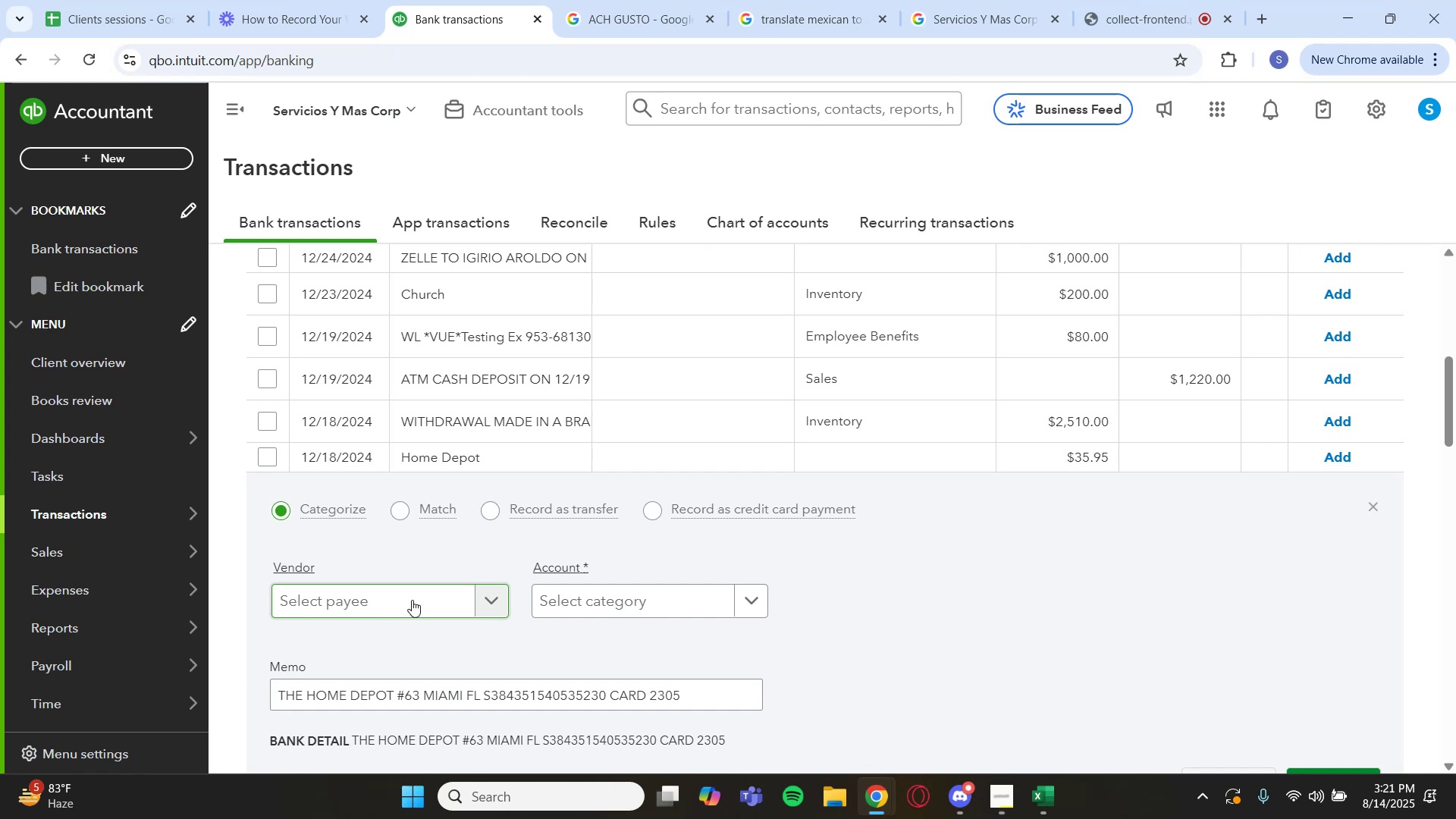 
wait(7.3)
 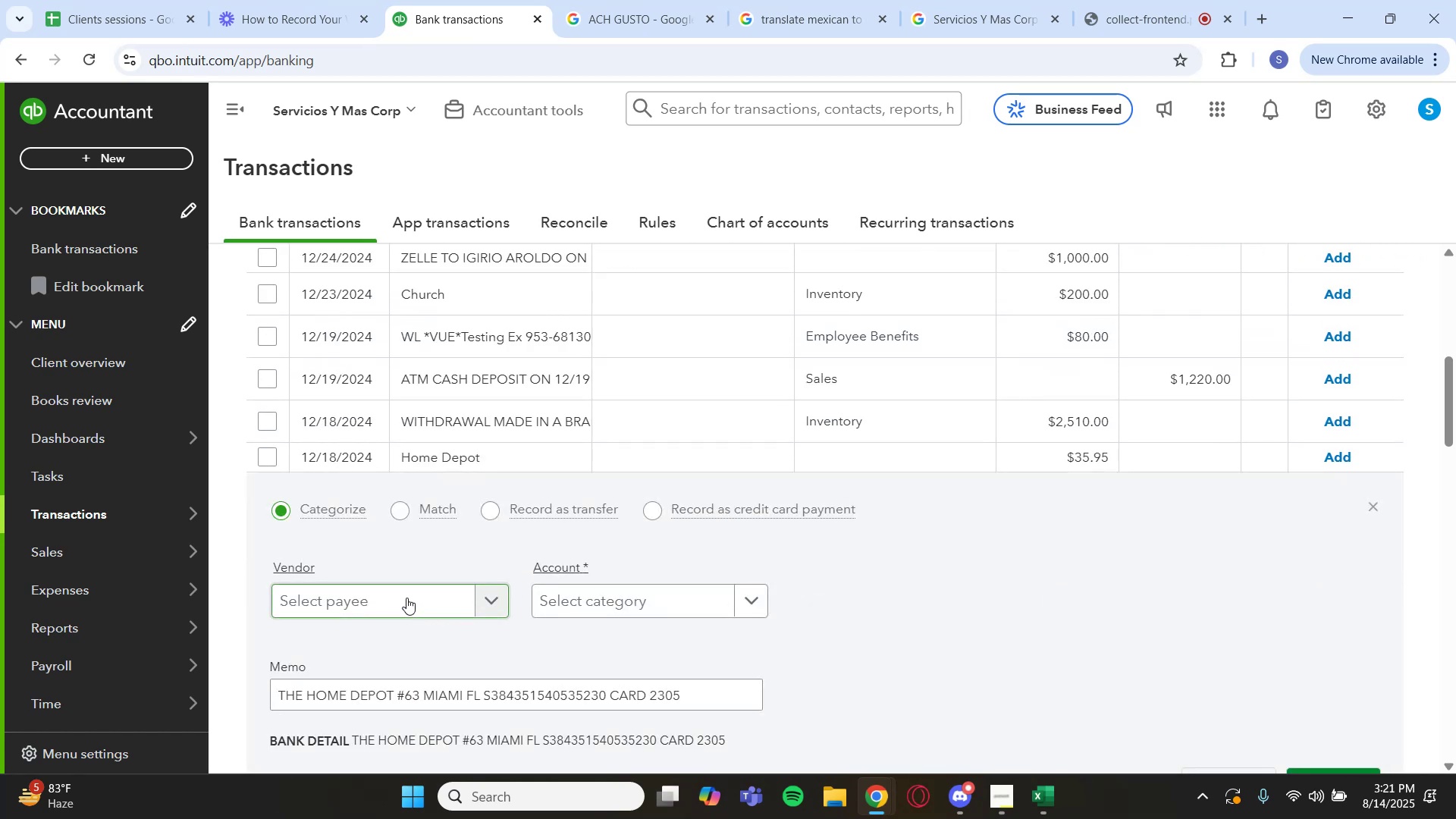 
left_click([421, 598])
 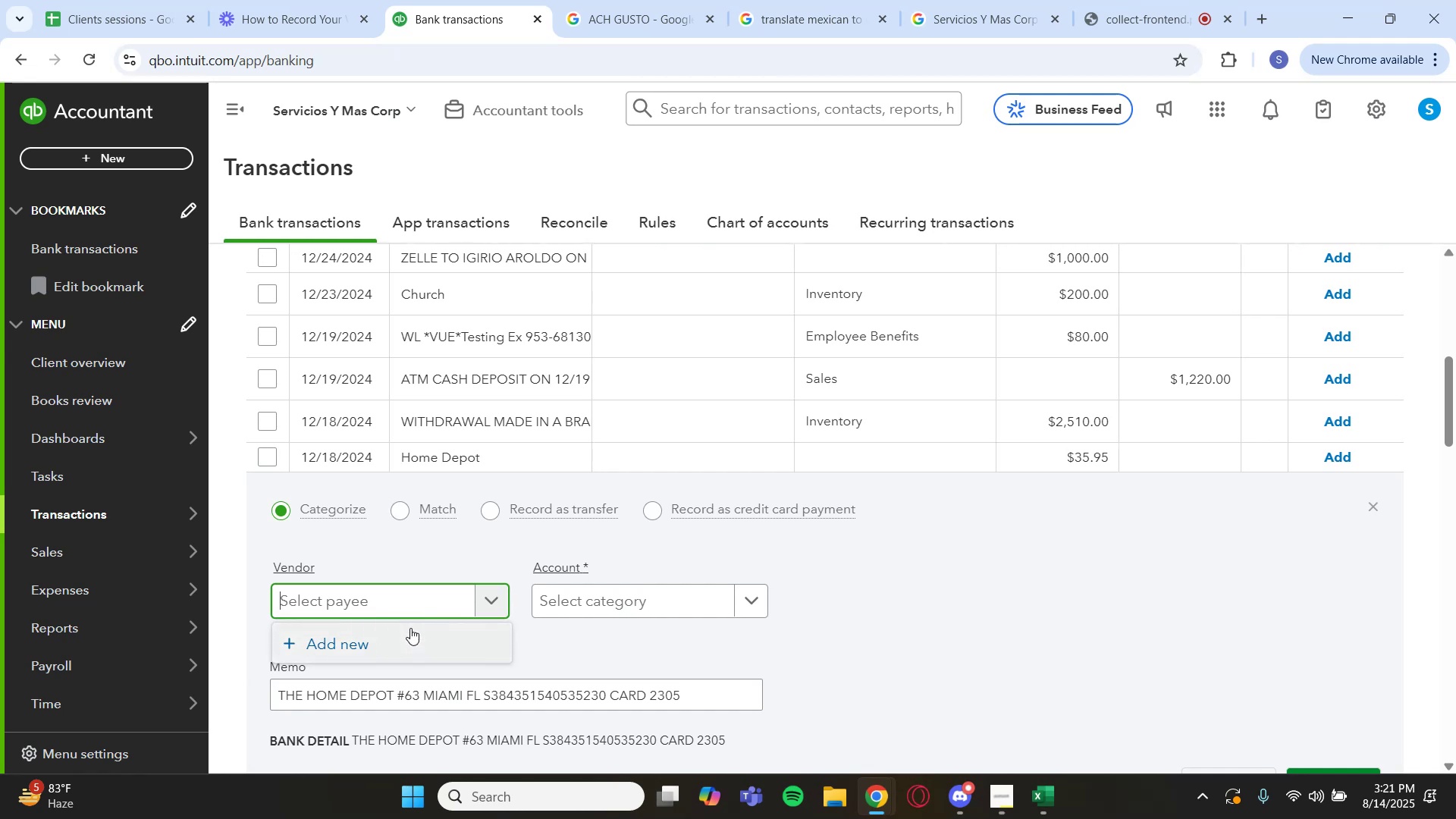 
left_click([448, 586])
 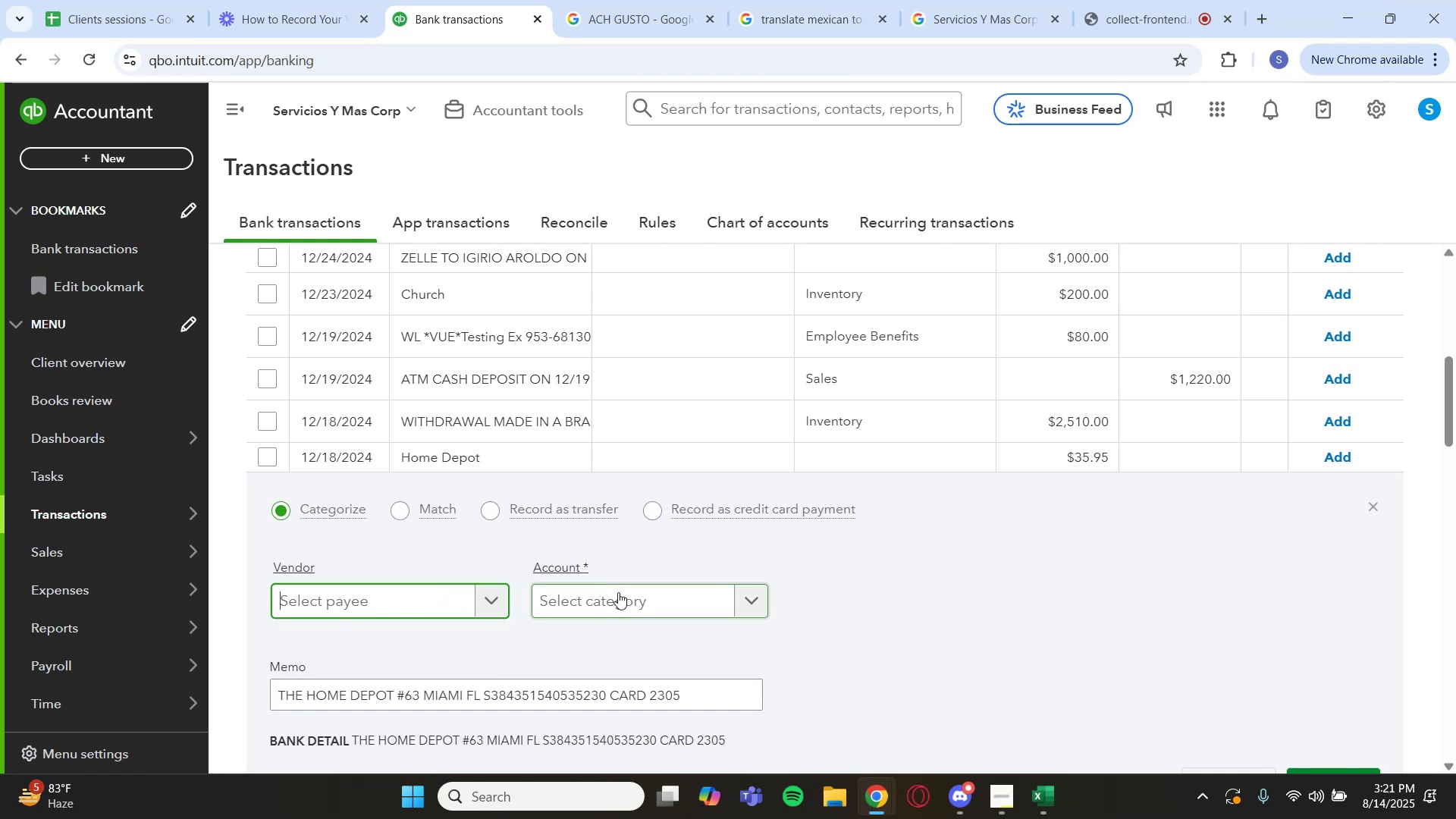 
left_click([618, 592])
 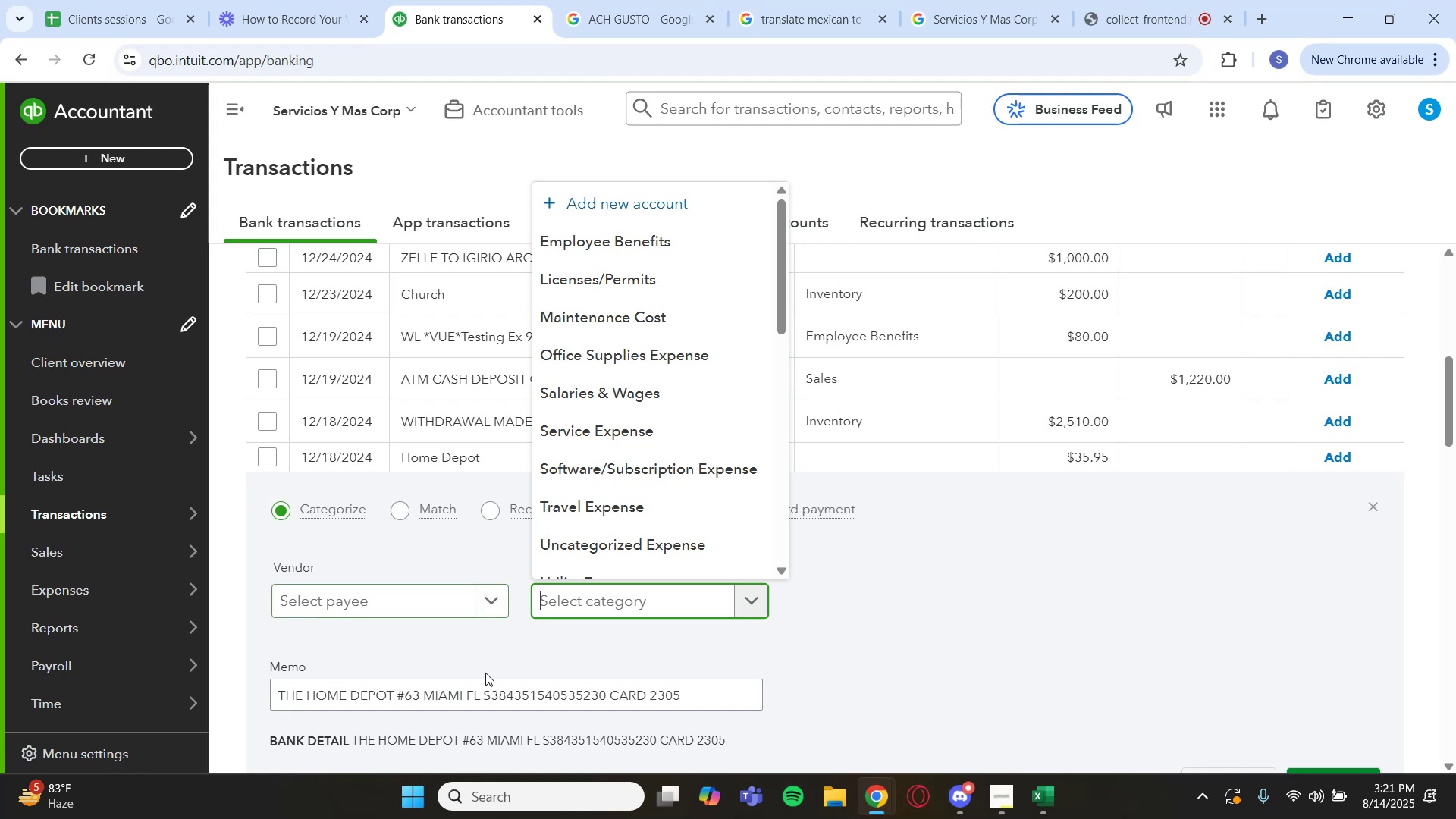 
left_click_drag(start_coordinate=[459, 740], to_coordinate=[377, 746])
 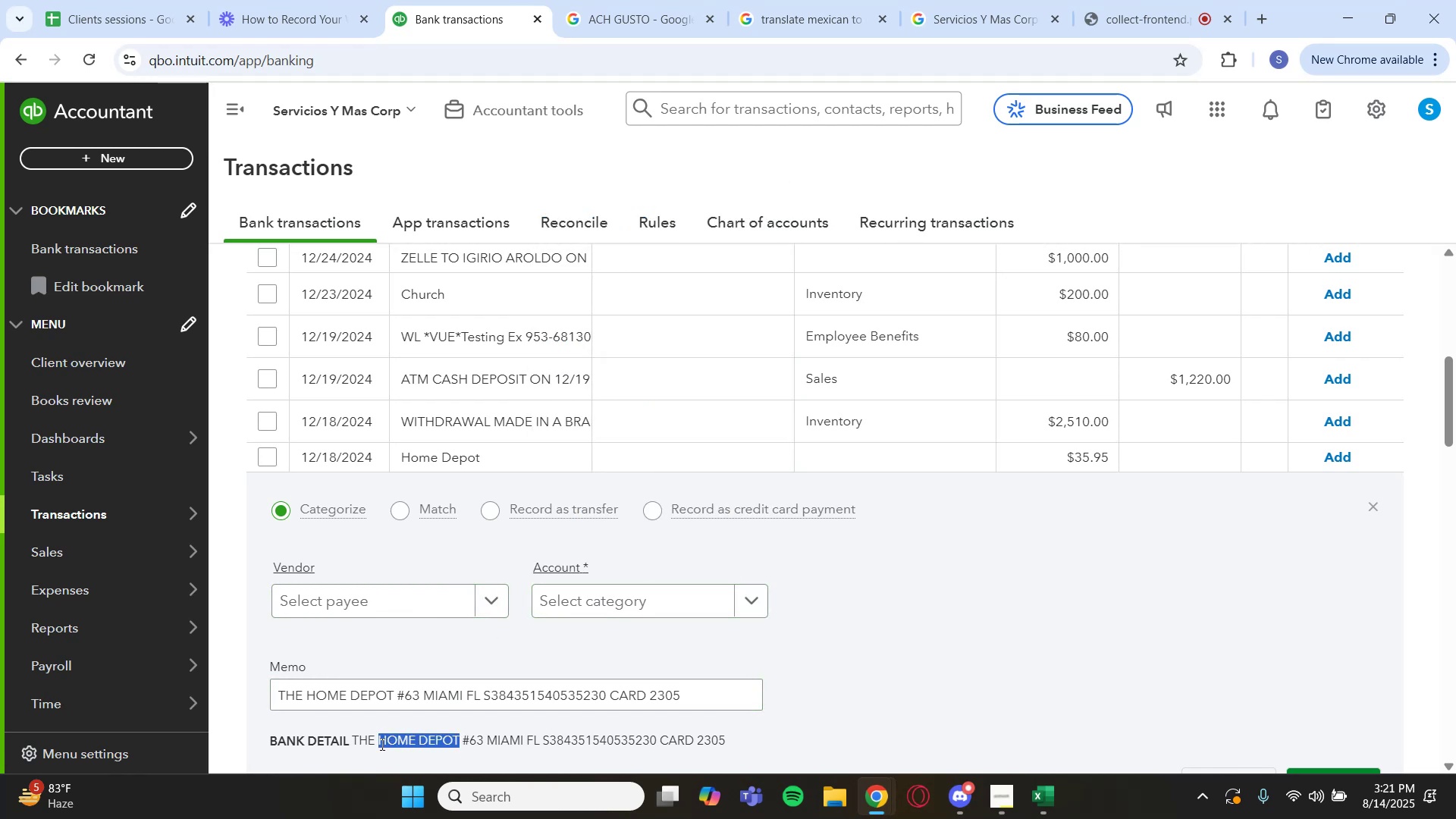 
key(Control+C)
 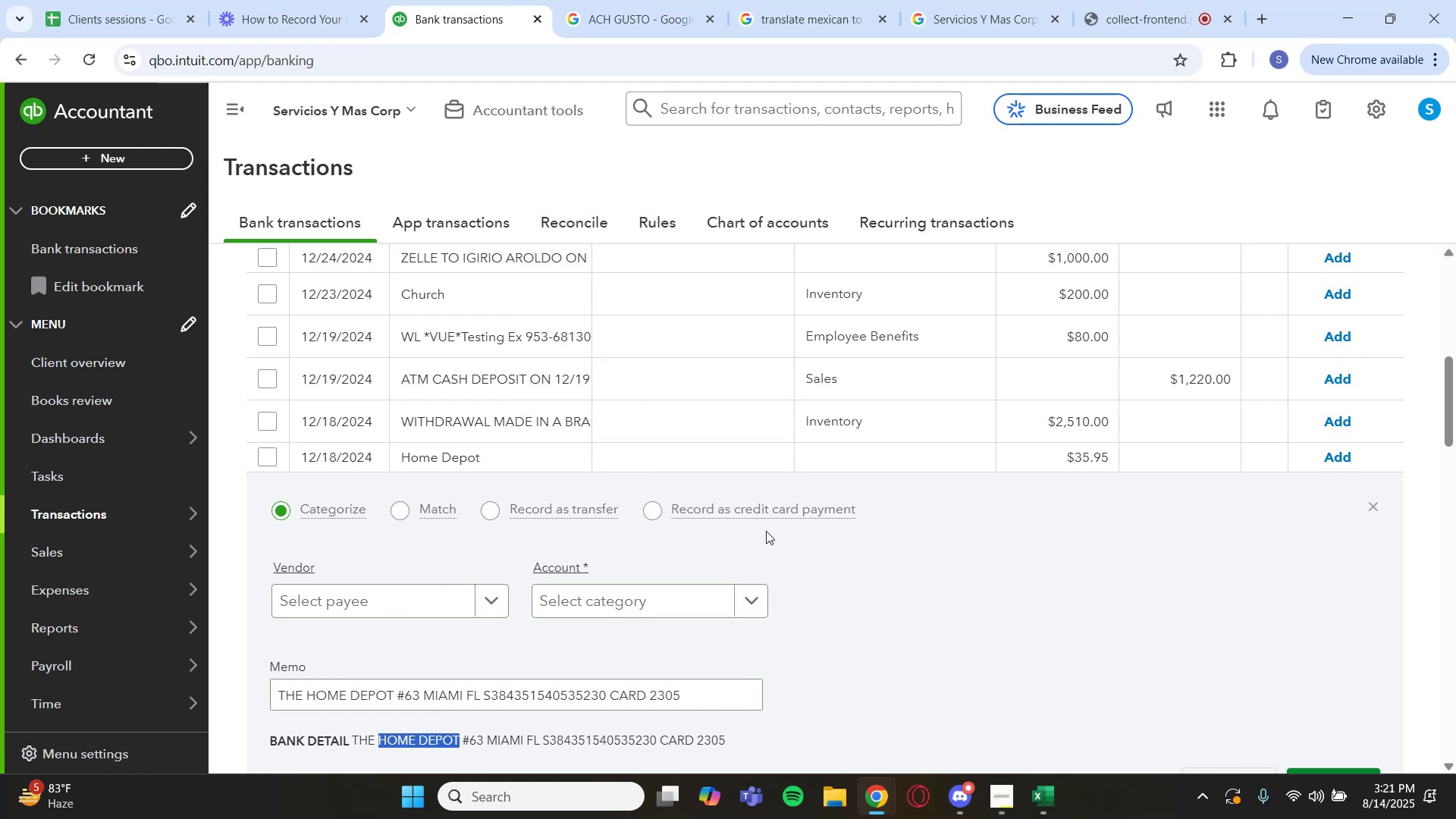 
scroll: coordinate [1024, 333], scroll_direction: up, amount: 3.0
 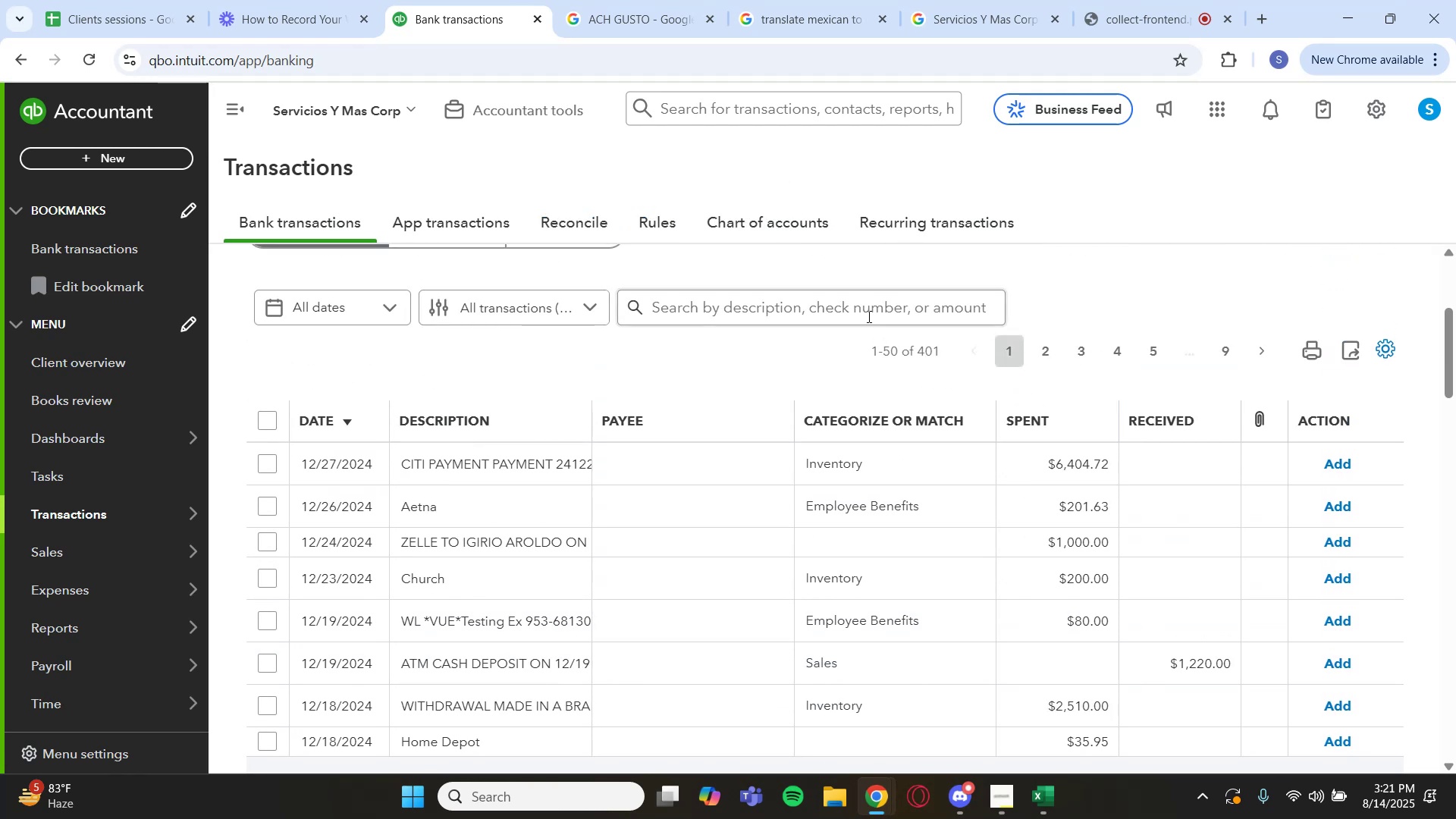 
key(Control+V)
 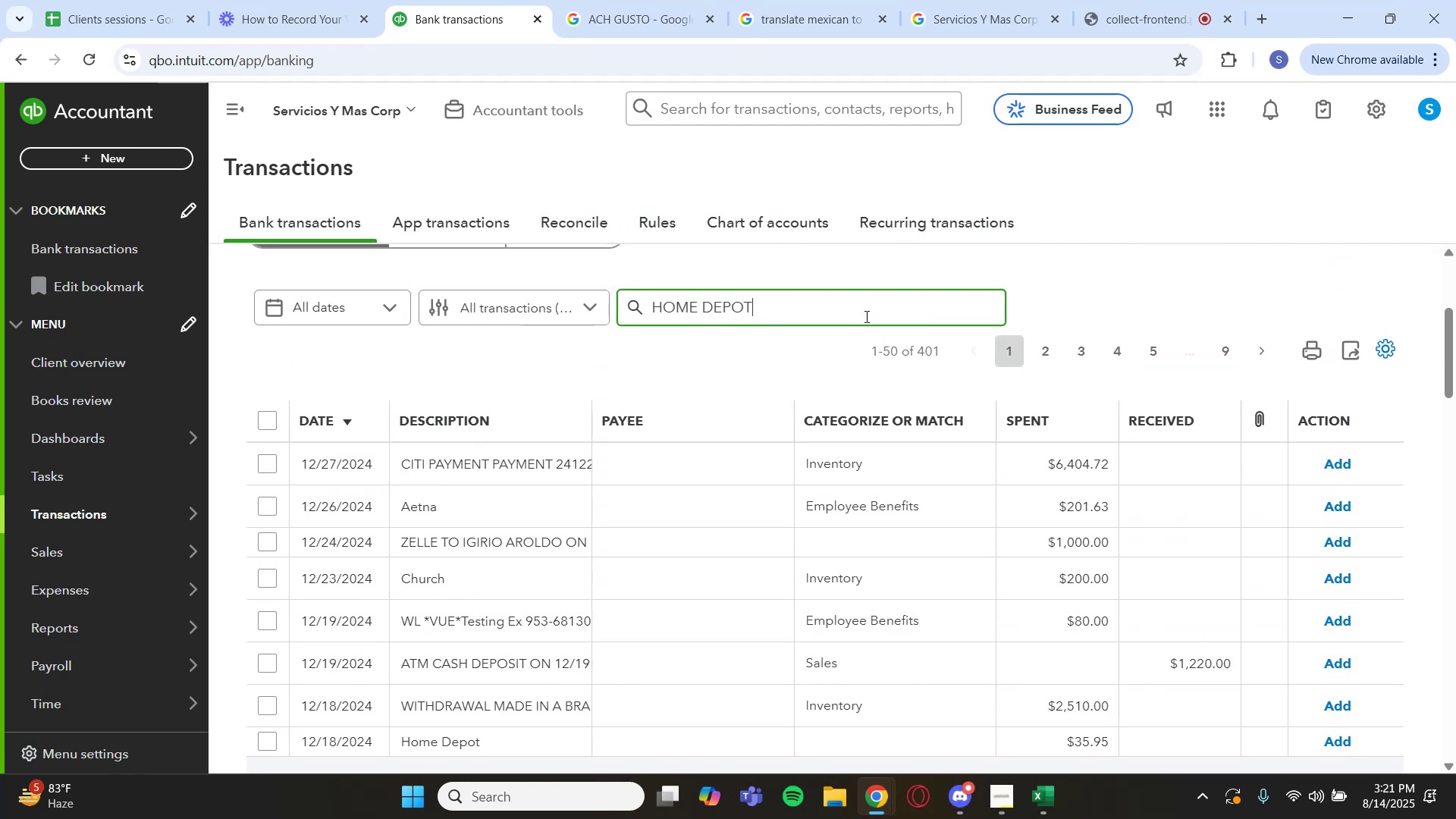 
key(Enter)
 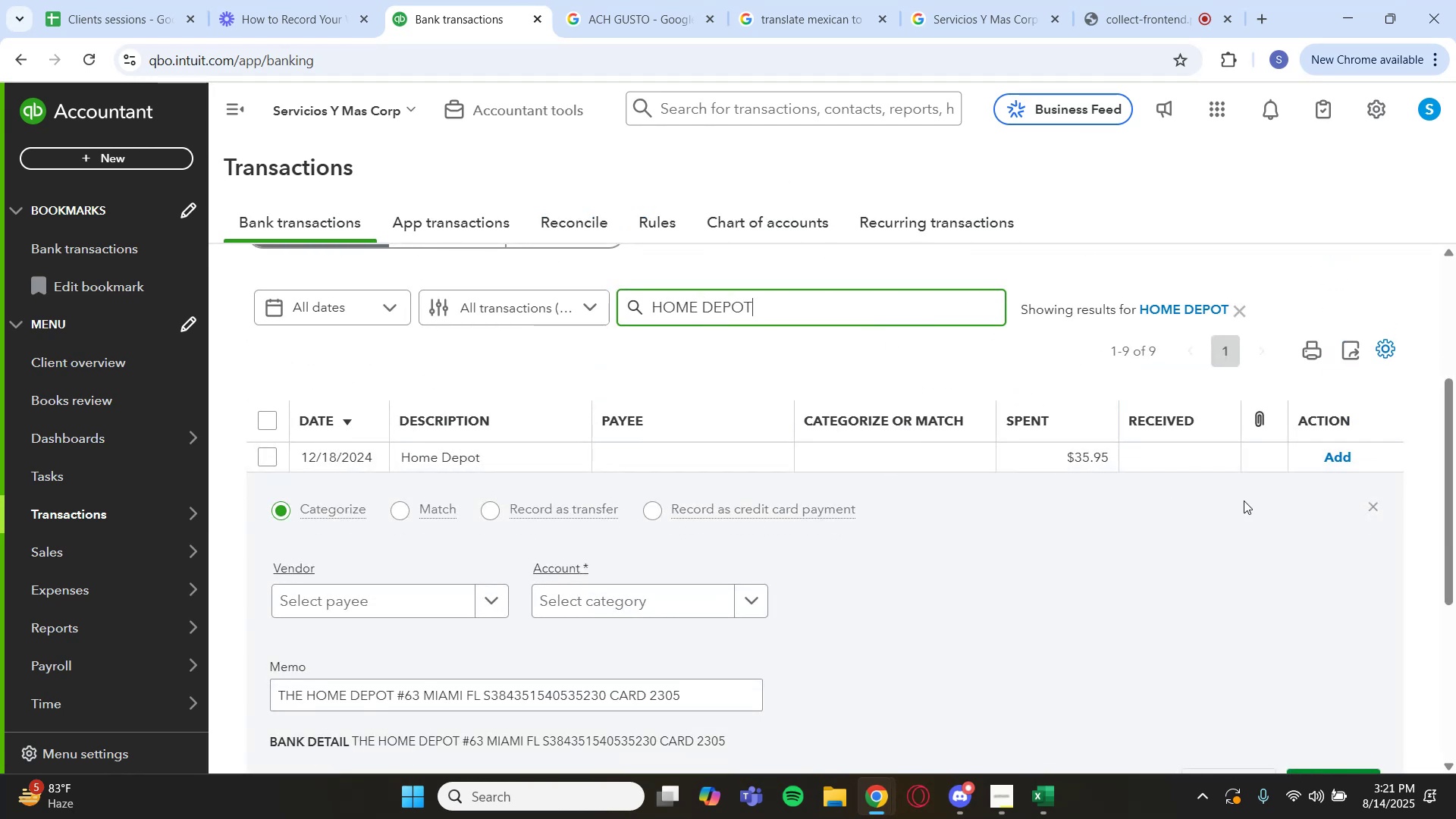 
left_click([1371, 507])
 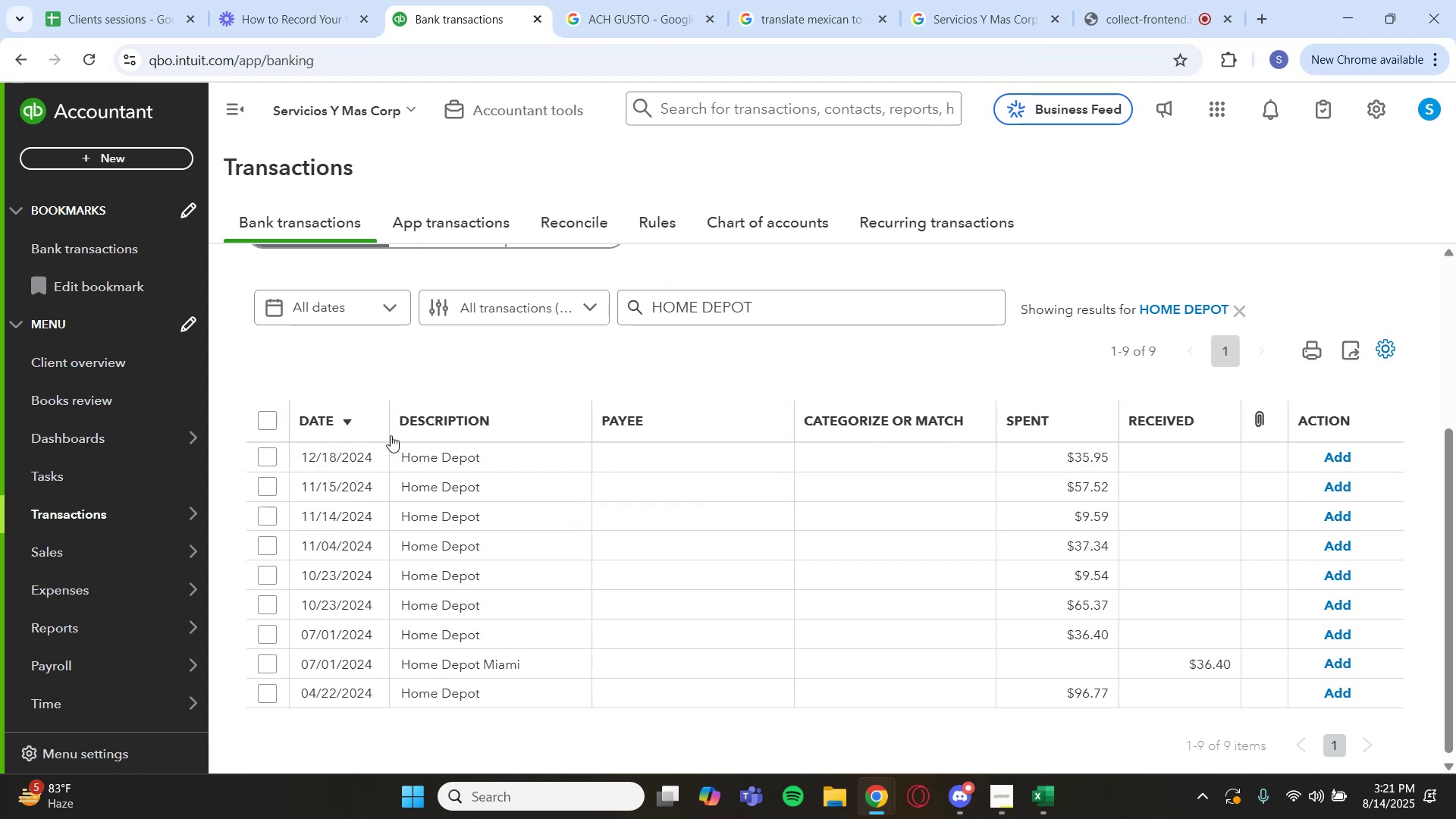 
left_click([259, 423])
 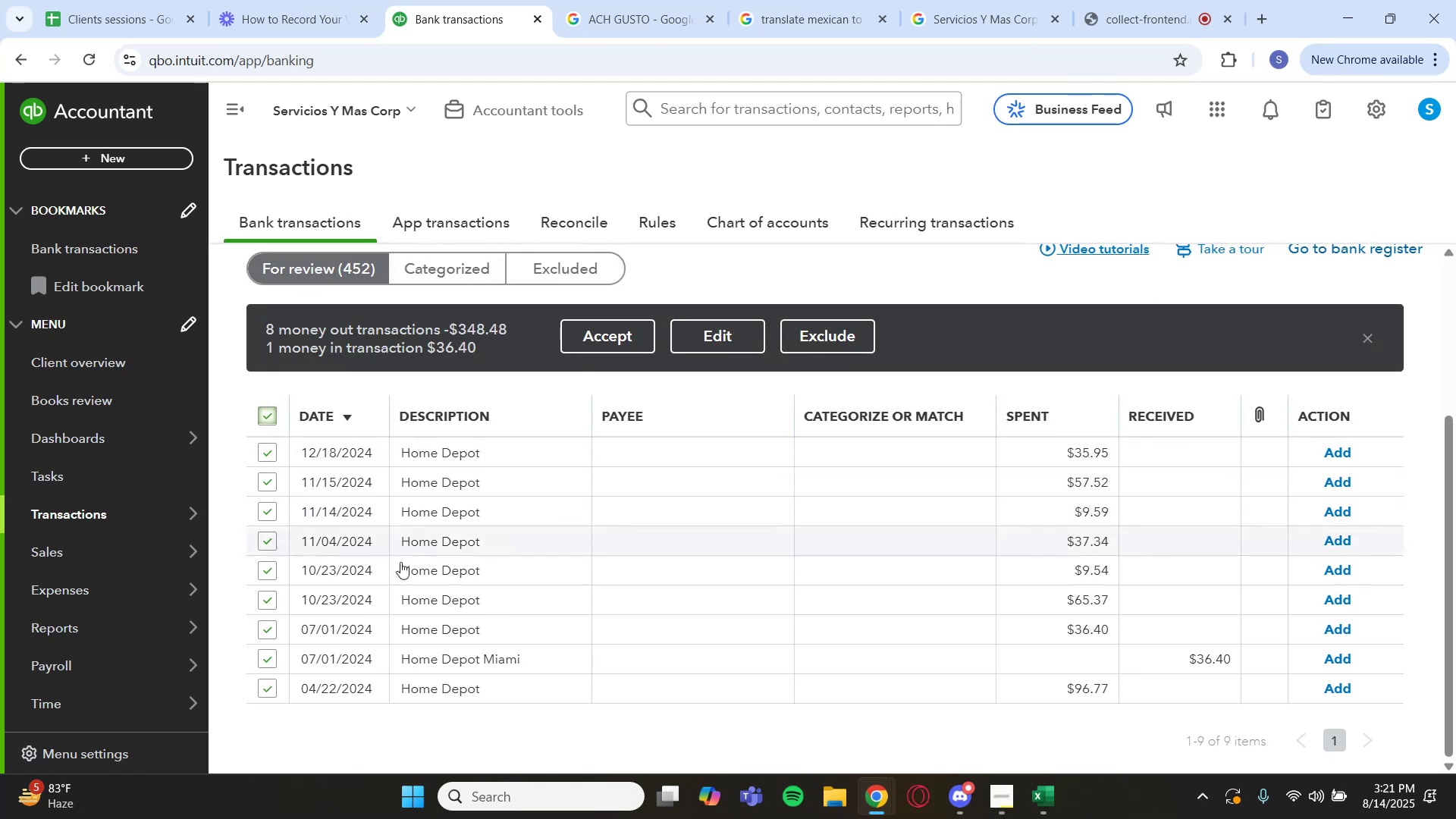 
left_click([443, 613])
 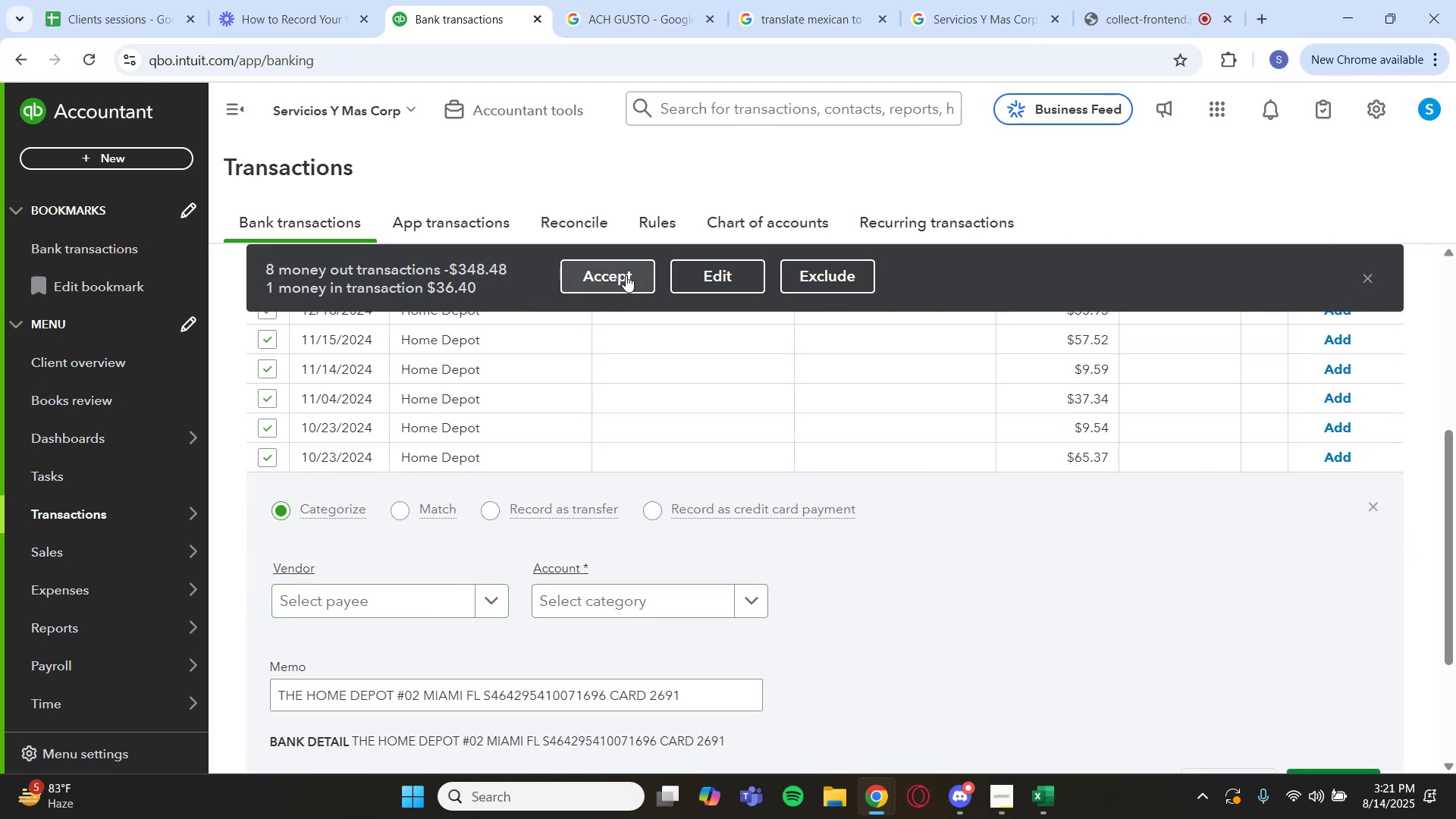 
wait(6.85)
 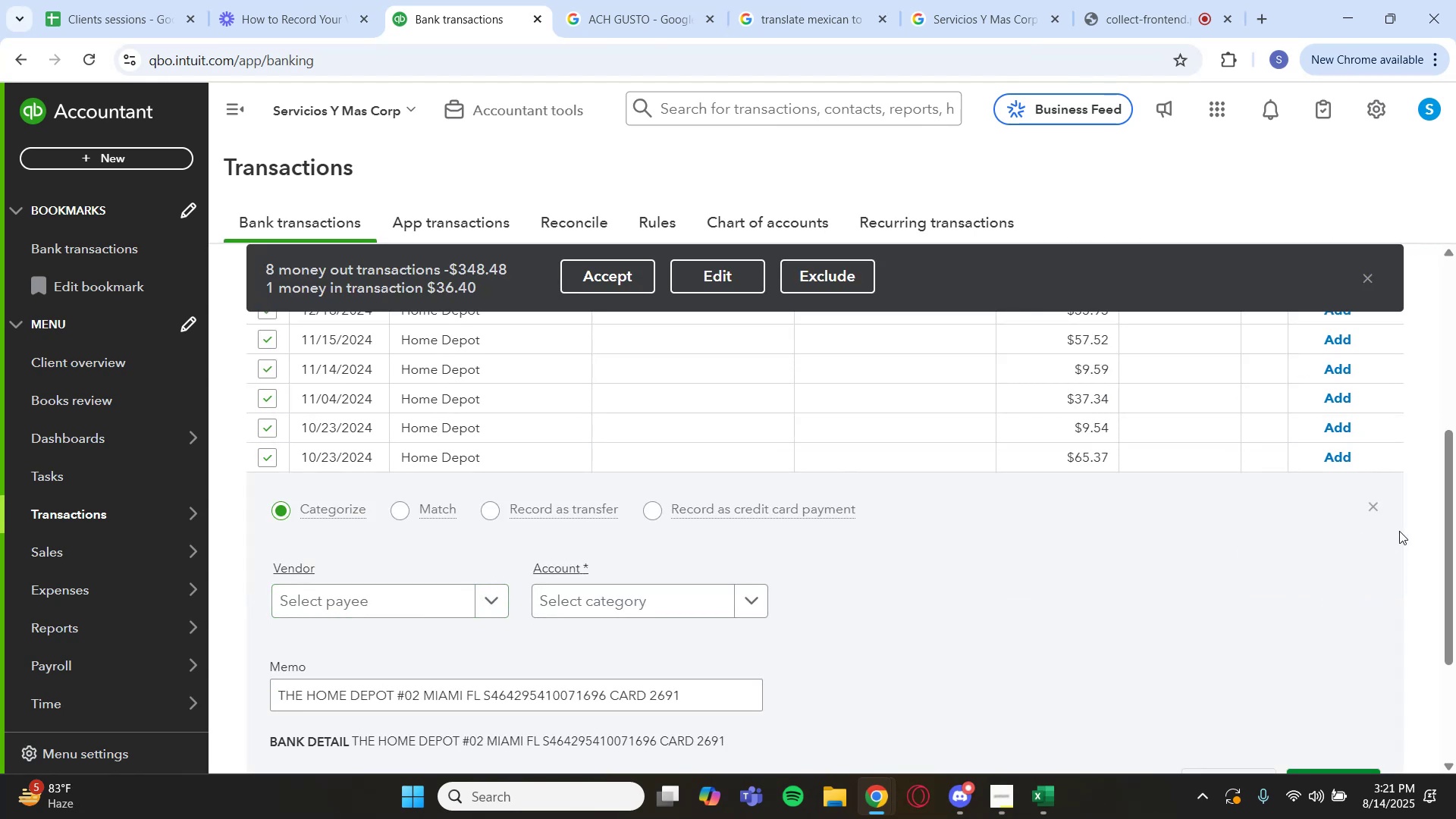 
left_click([1370, 506])
 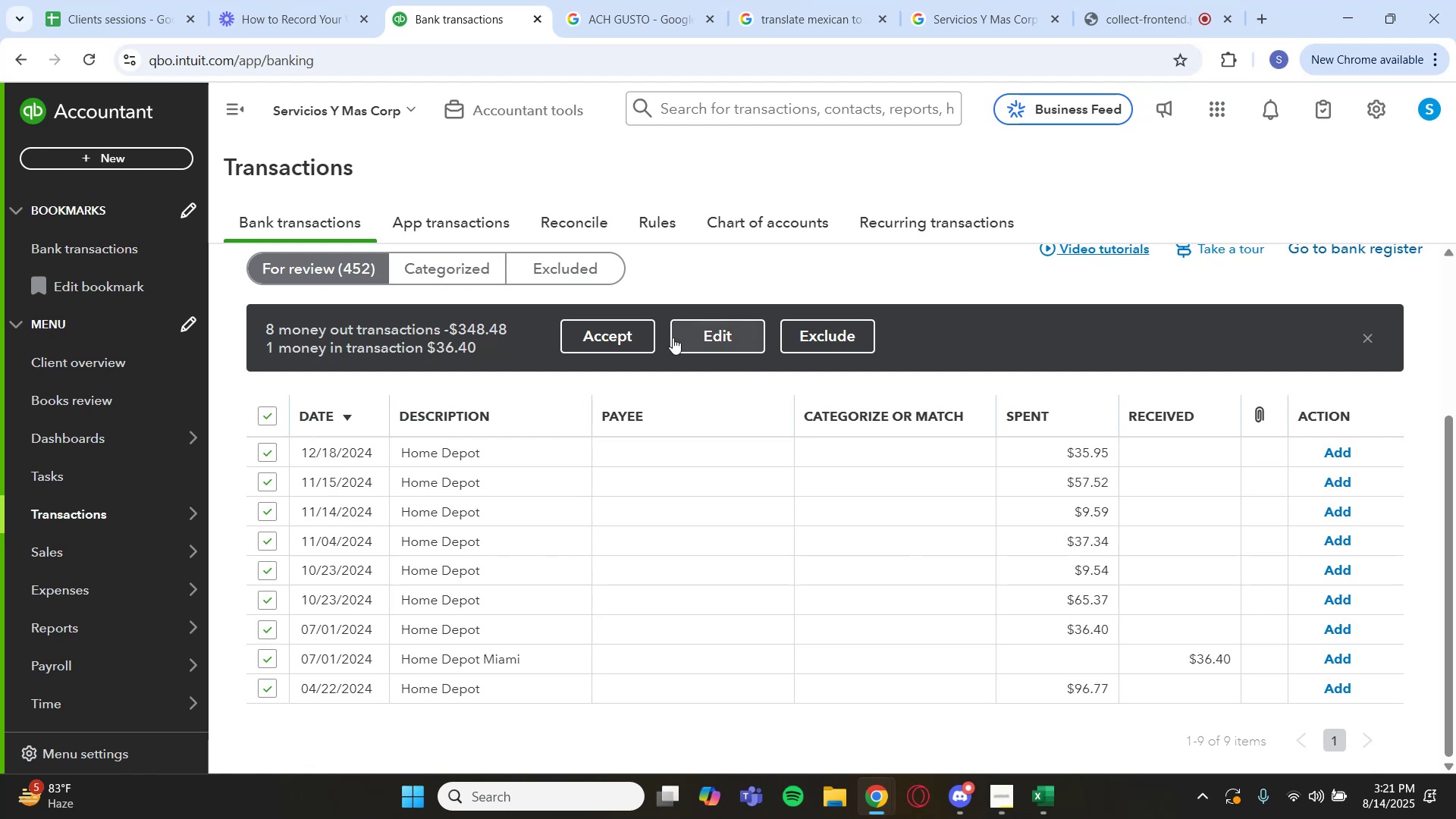 
left_click([692, 331])
 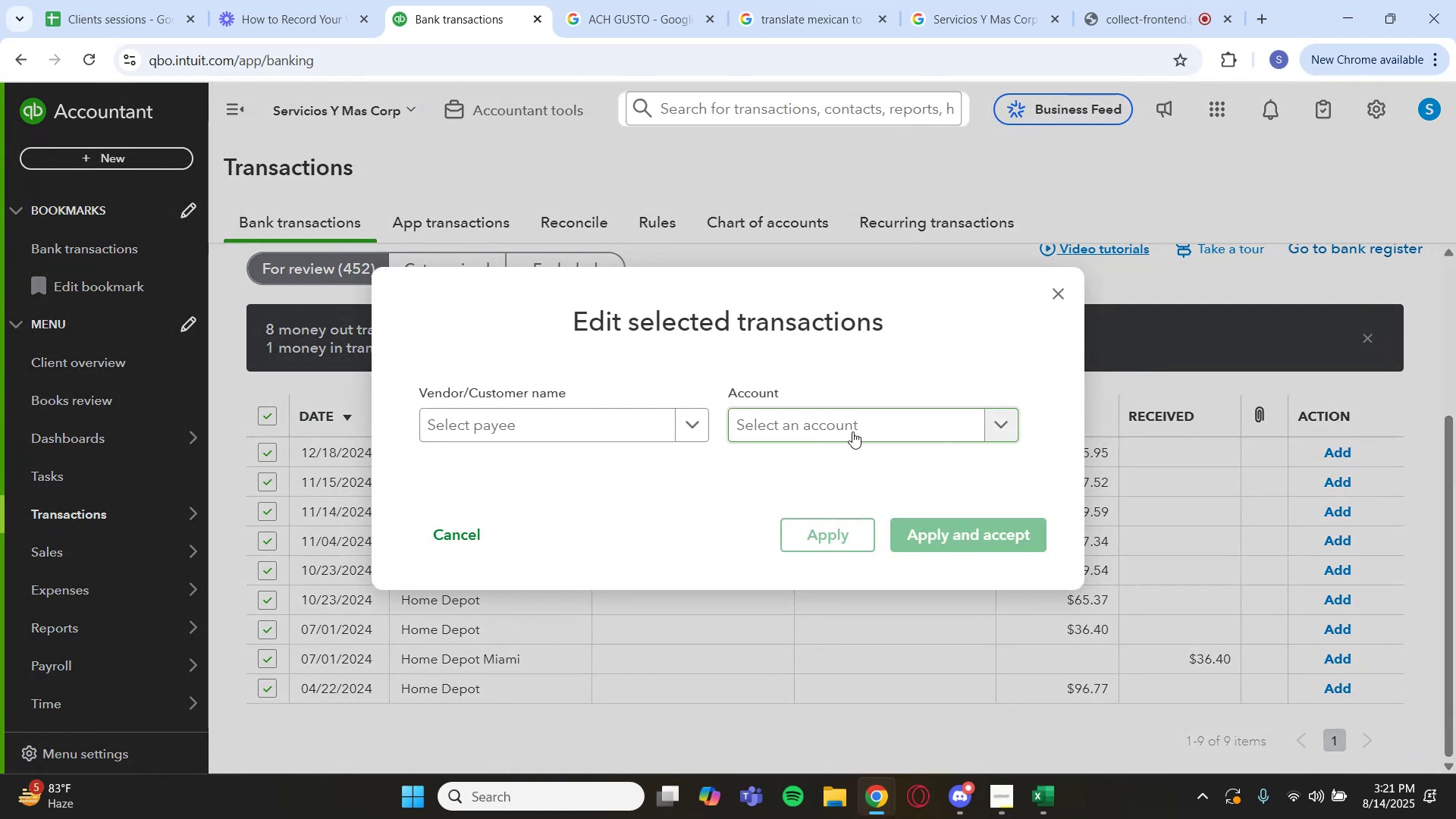 
left_click([852, 431])
 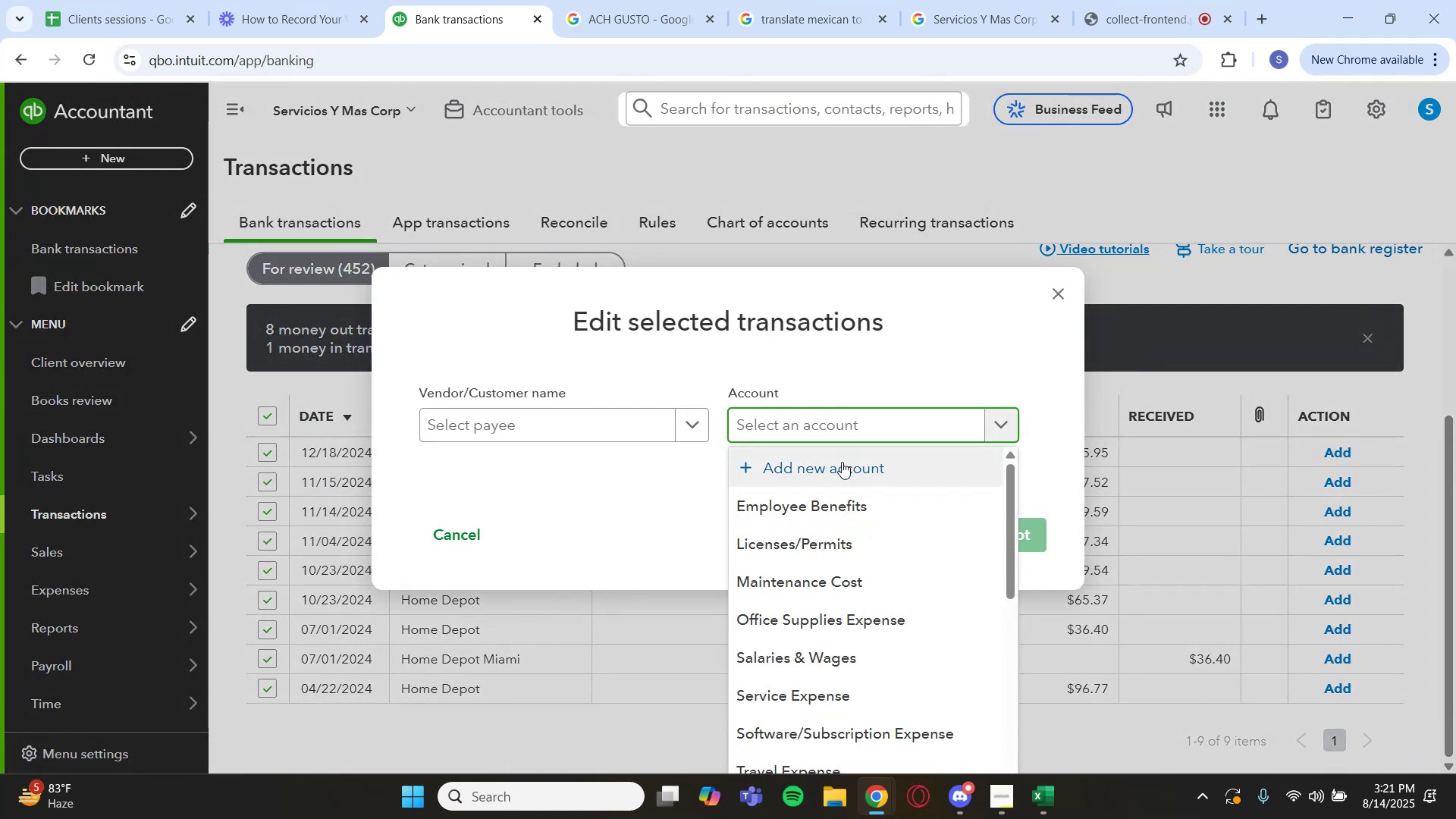 
wait(5.45)
 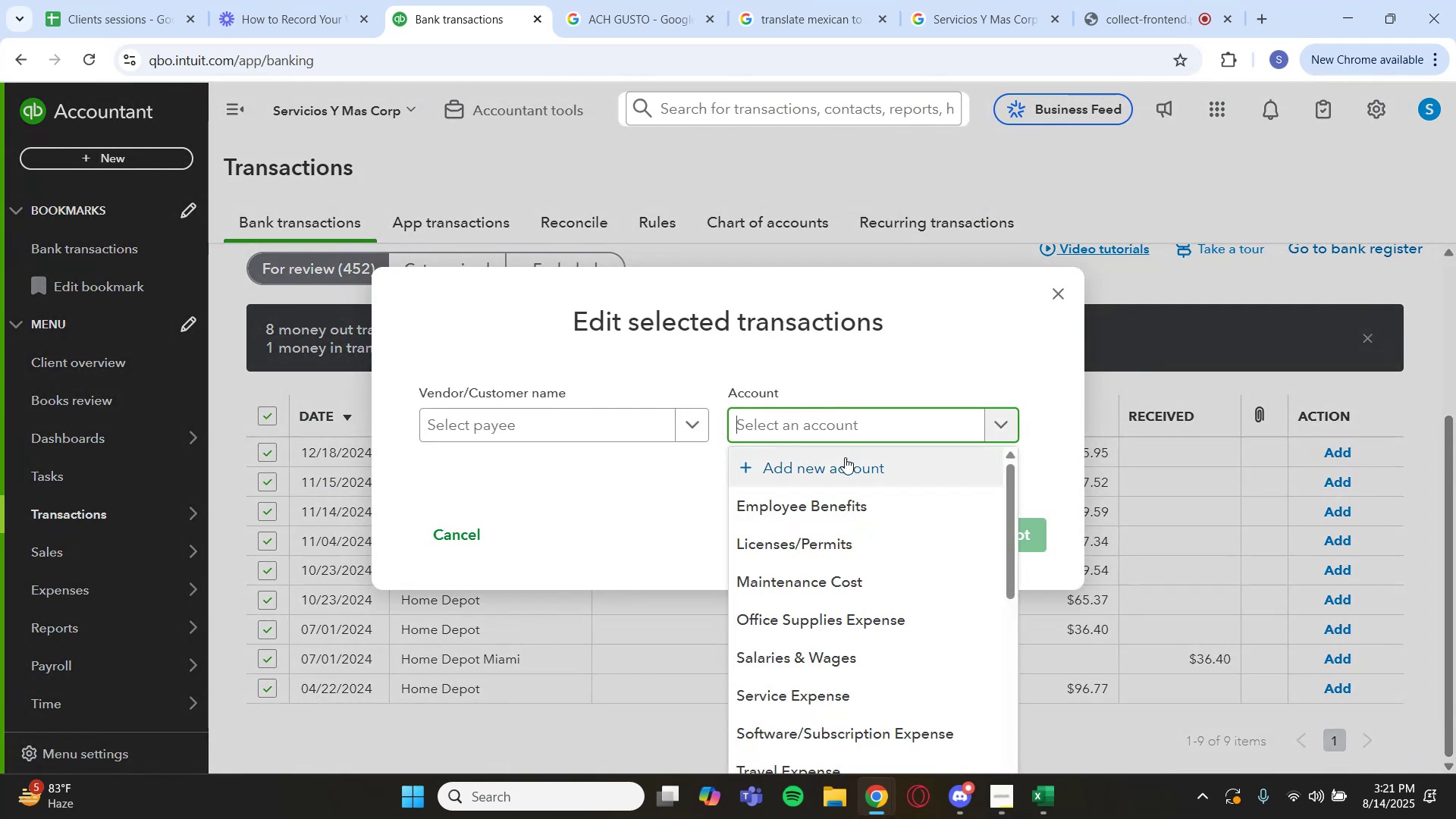 
left_click([842, 462])
 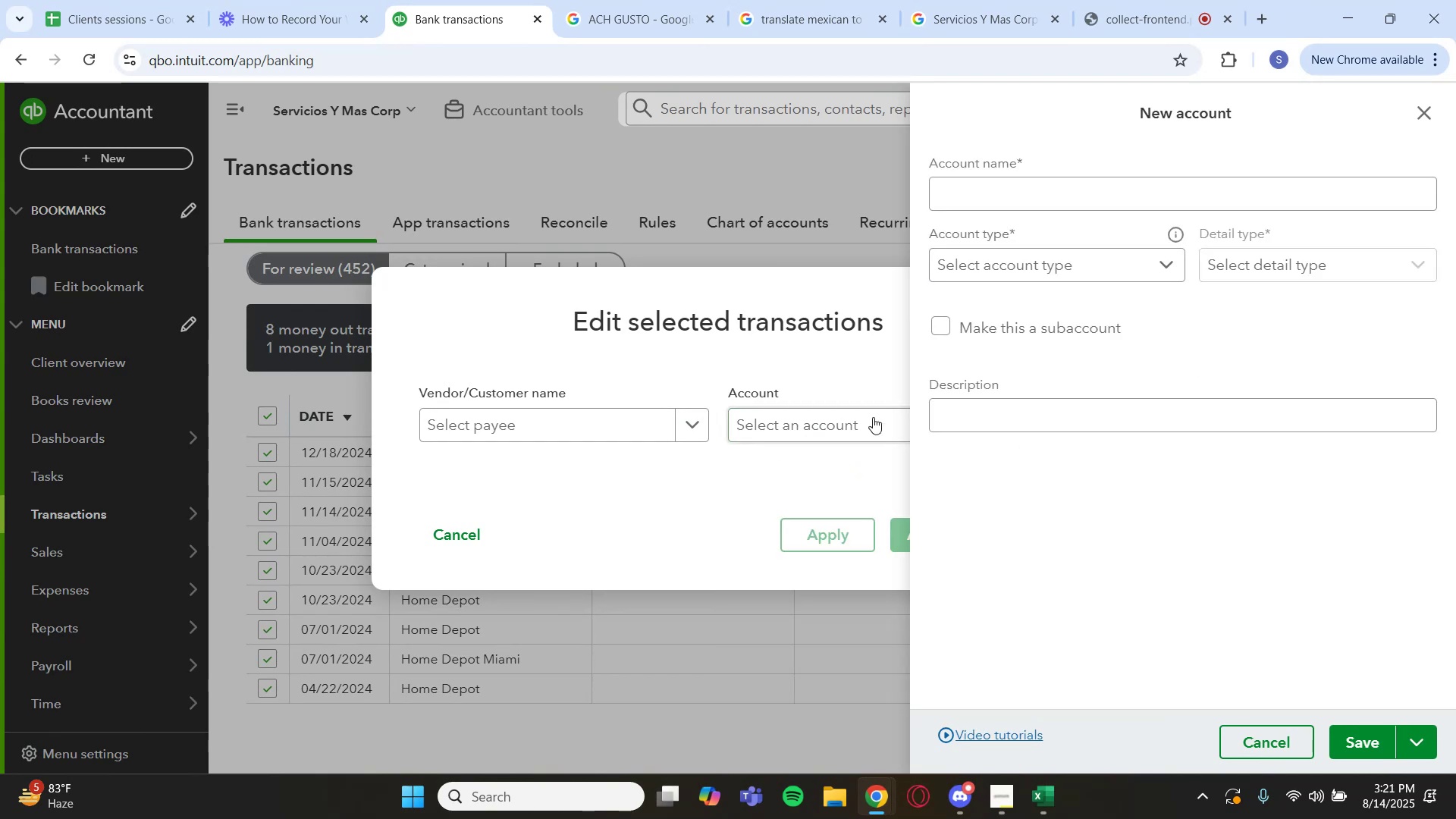 
left_click([1062, 194])
 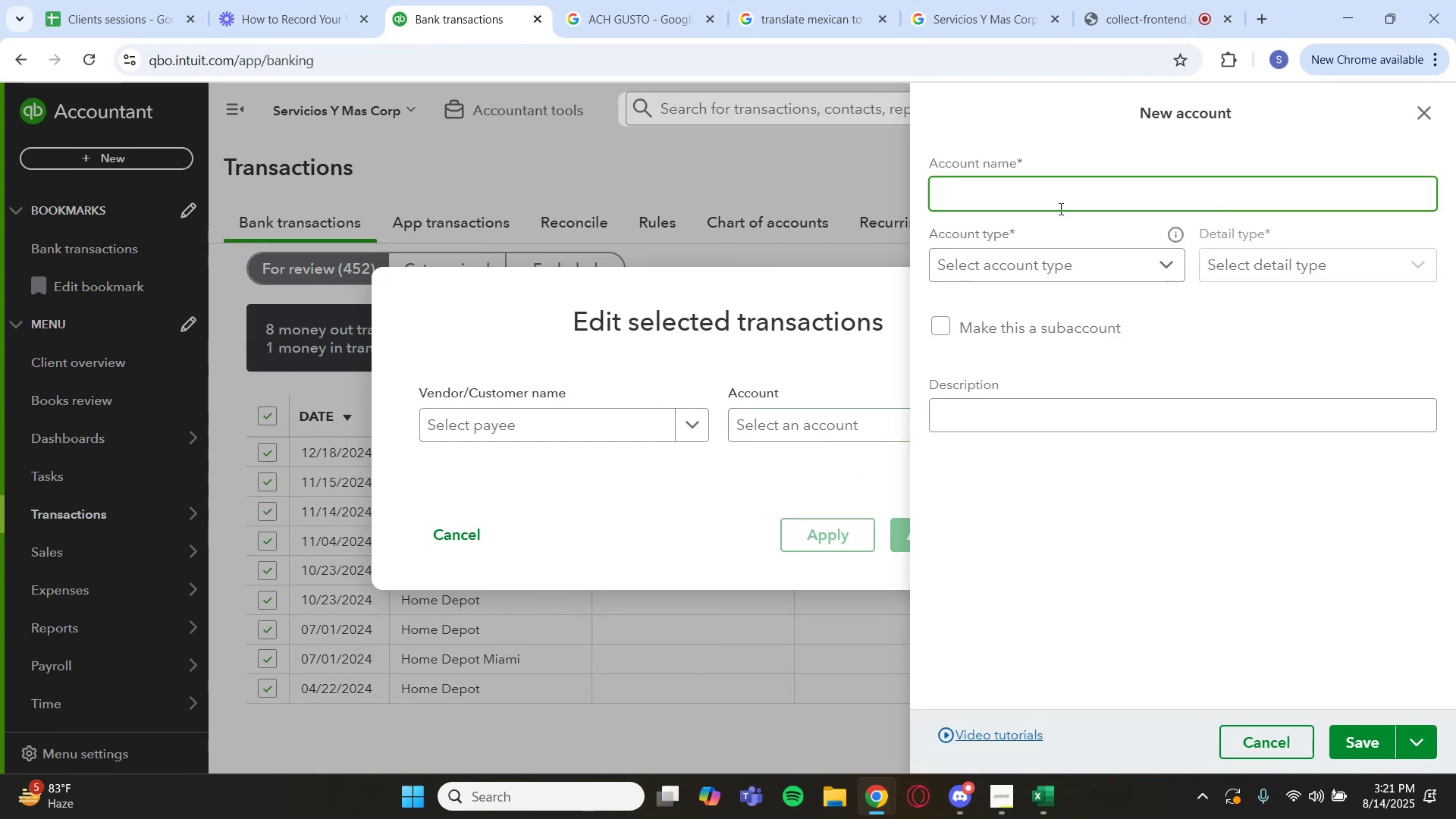 
type(Administrav)
key(Backspace)
type(tive Expense)
 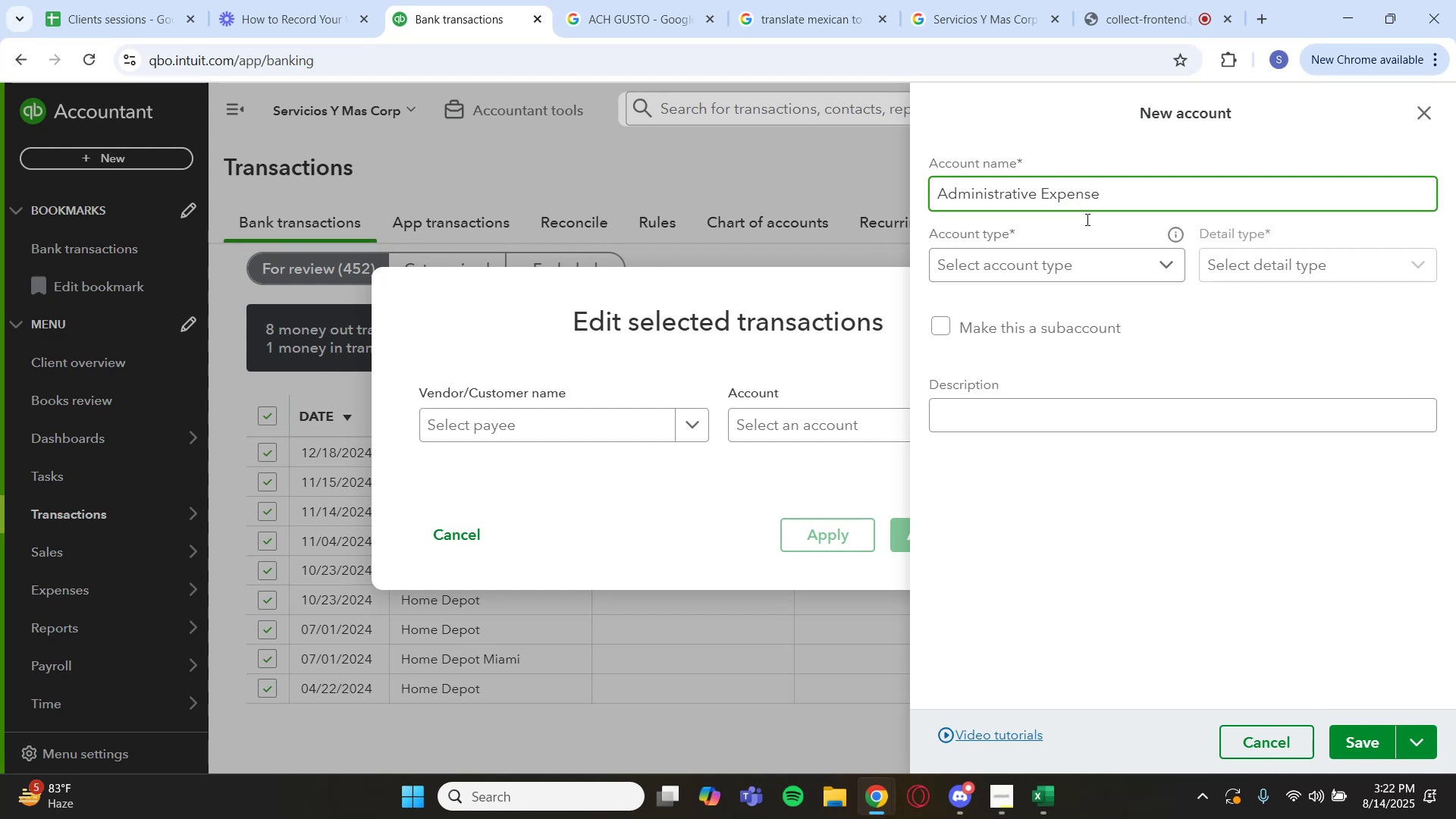 
left_click([1101, 270])
 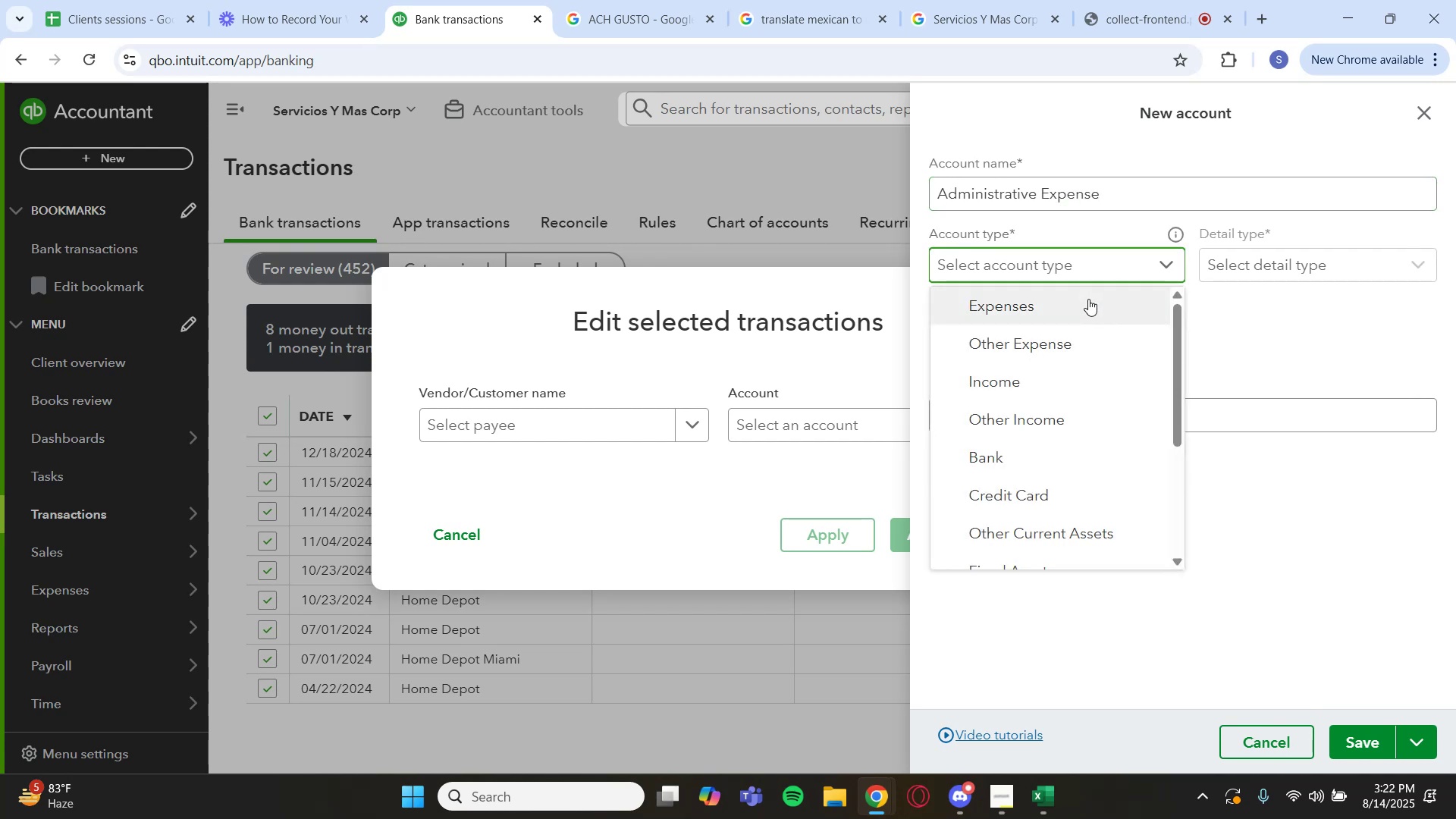 
left_click([1088, 300])
 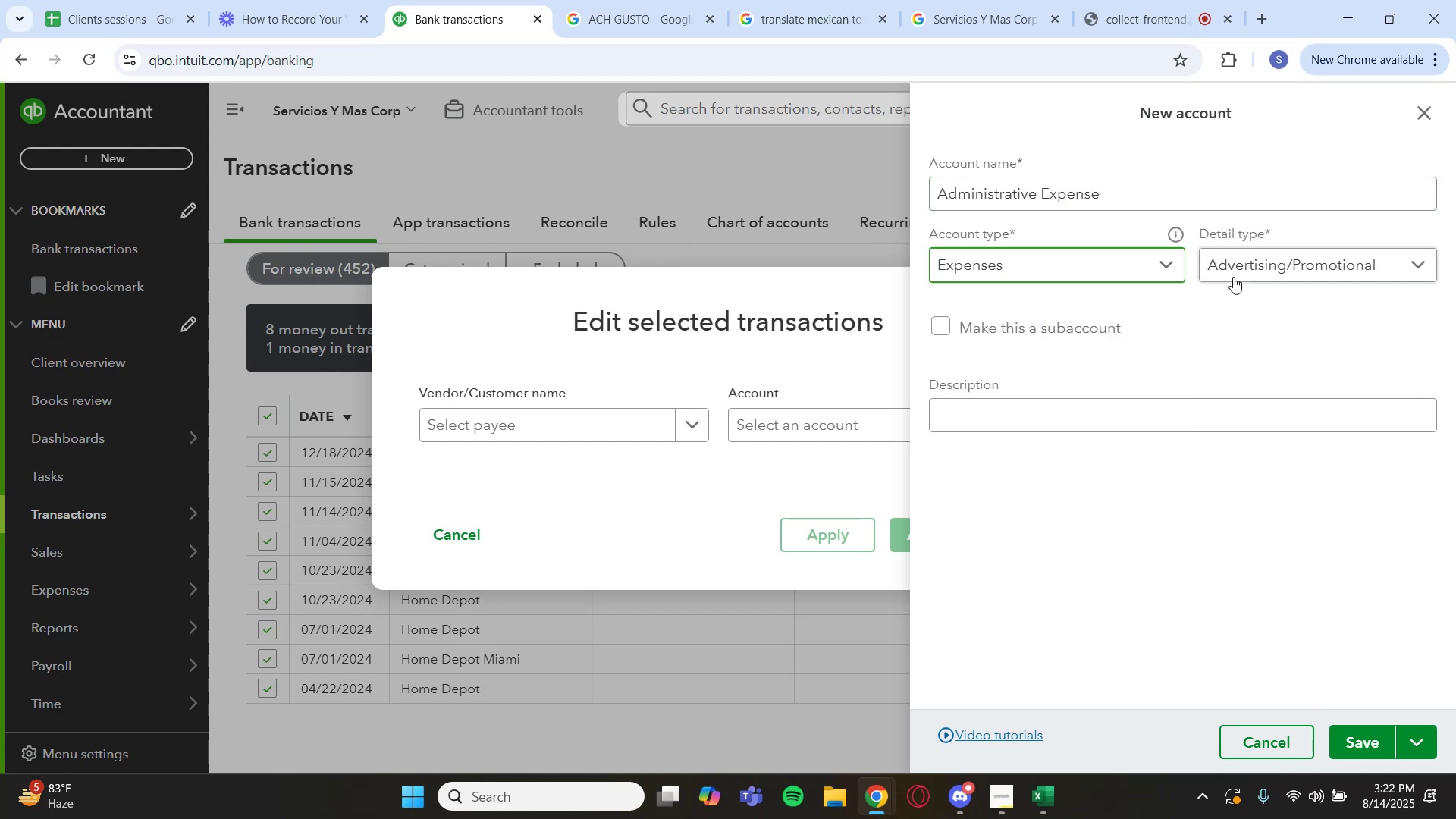 
left_click([1247, 275])
 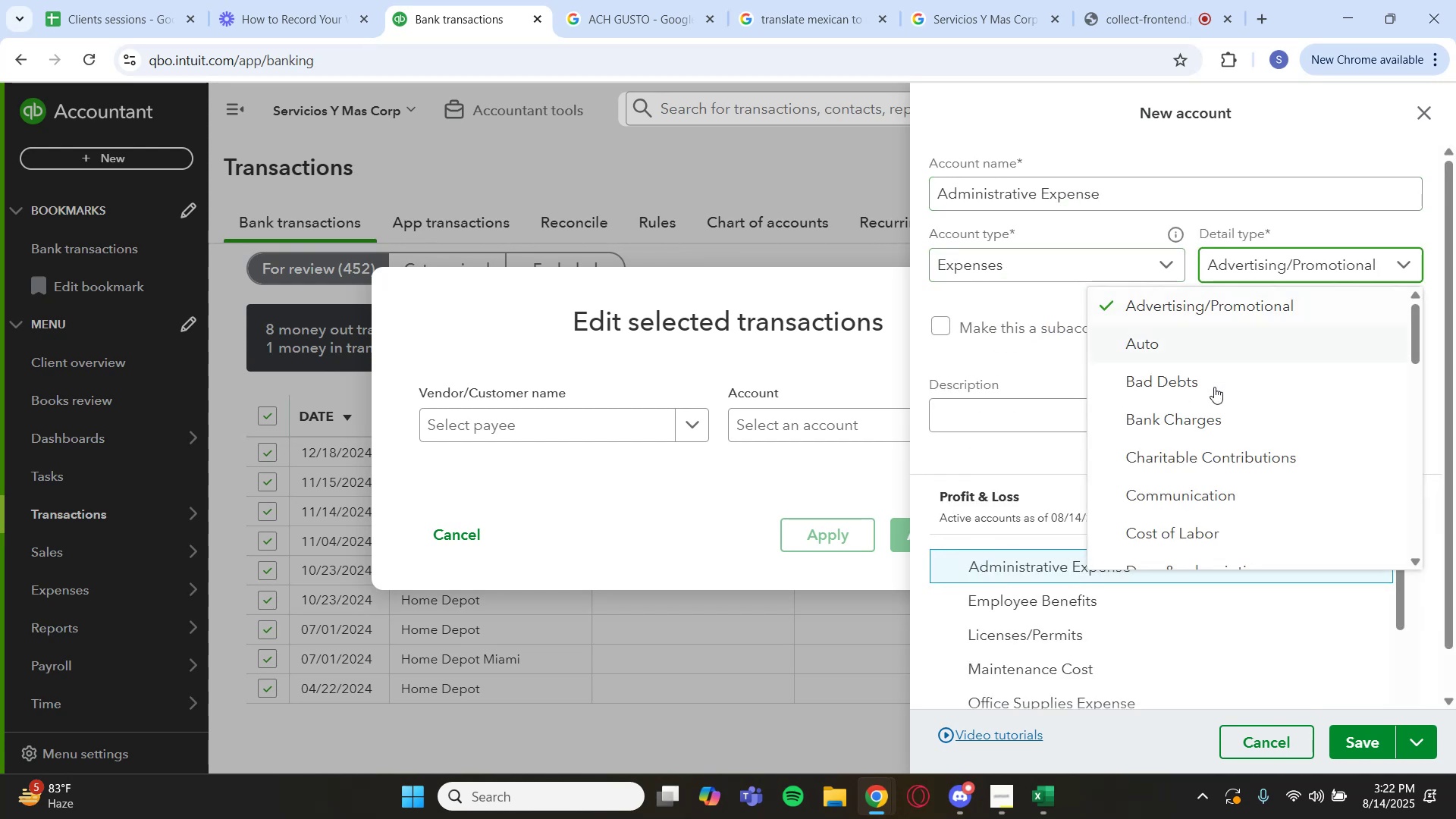 
scroll: coordinate [1219, 430], scroll_direction: down, amount: 4.0
 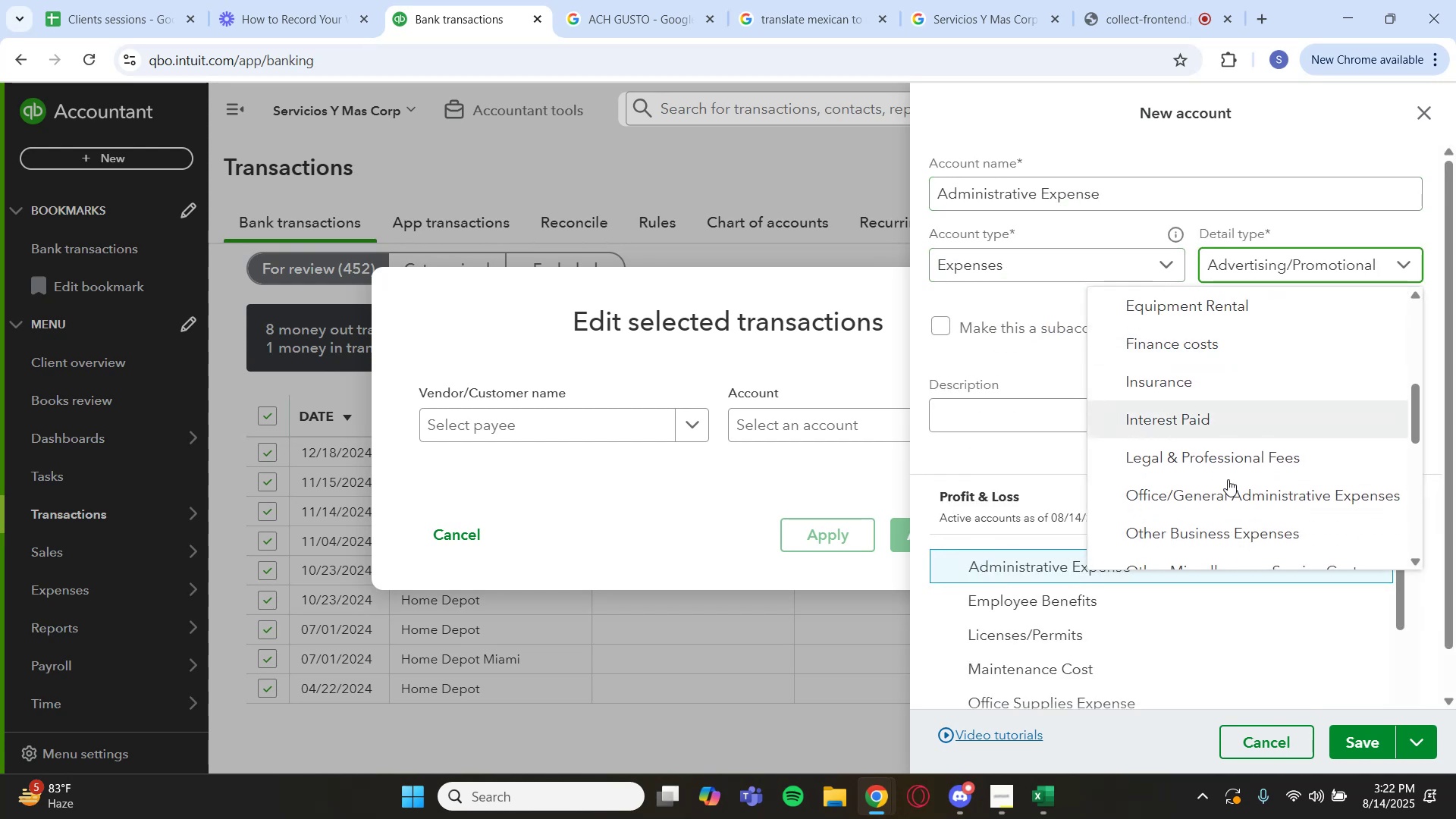 
left_click([1272, 731])
 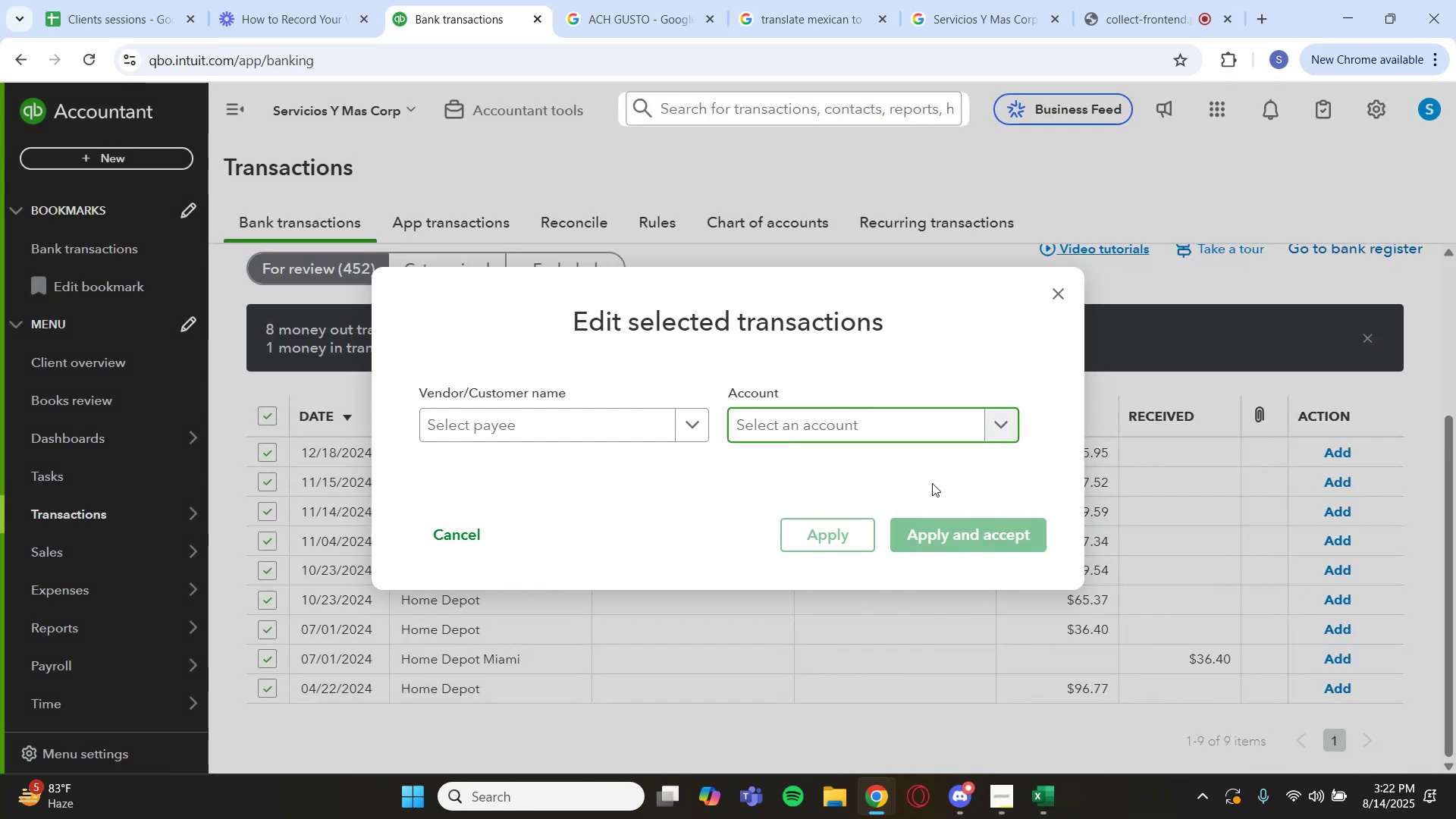 
left_click([910, 432])
 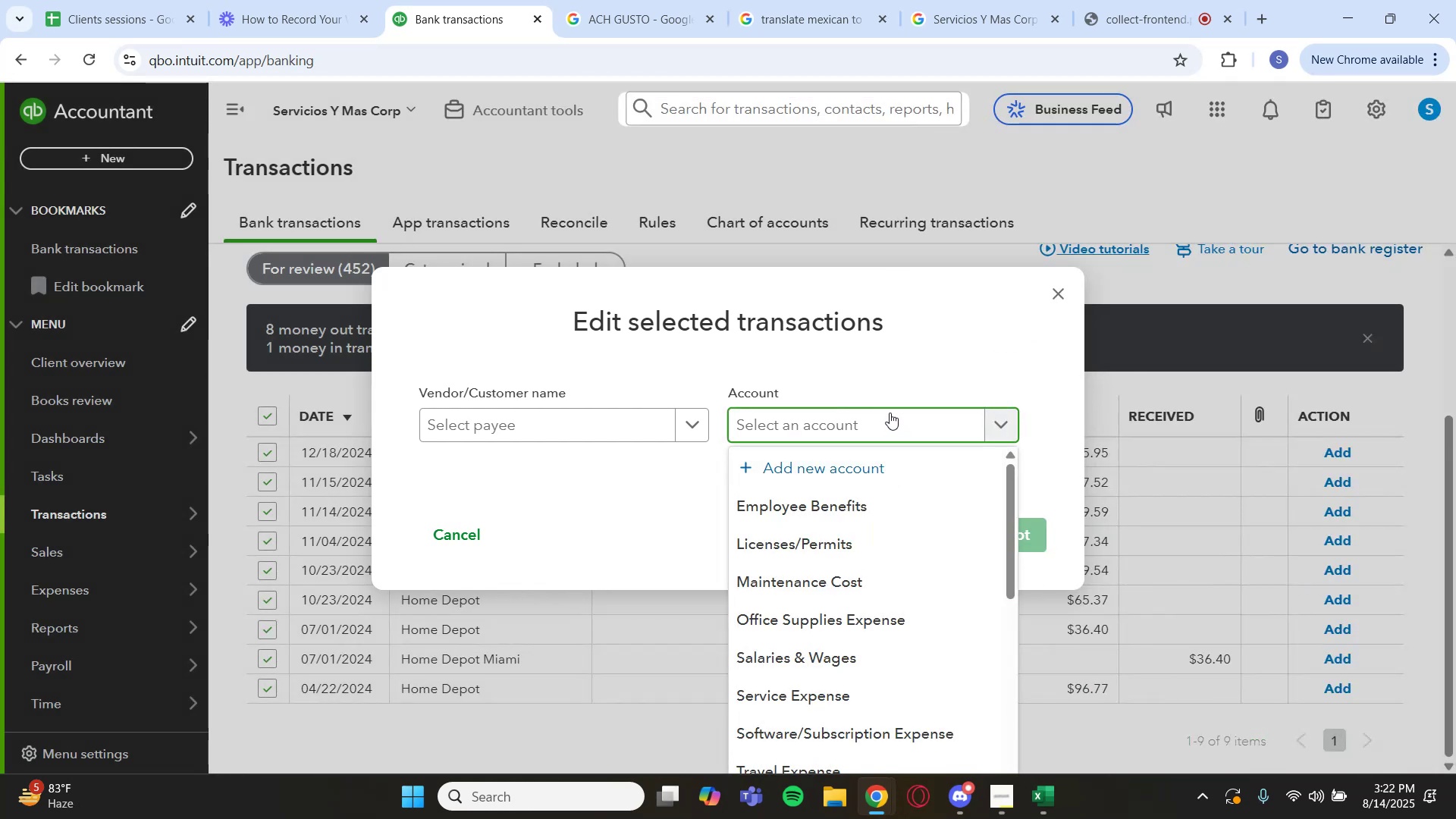 
type(offi)
 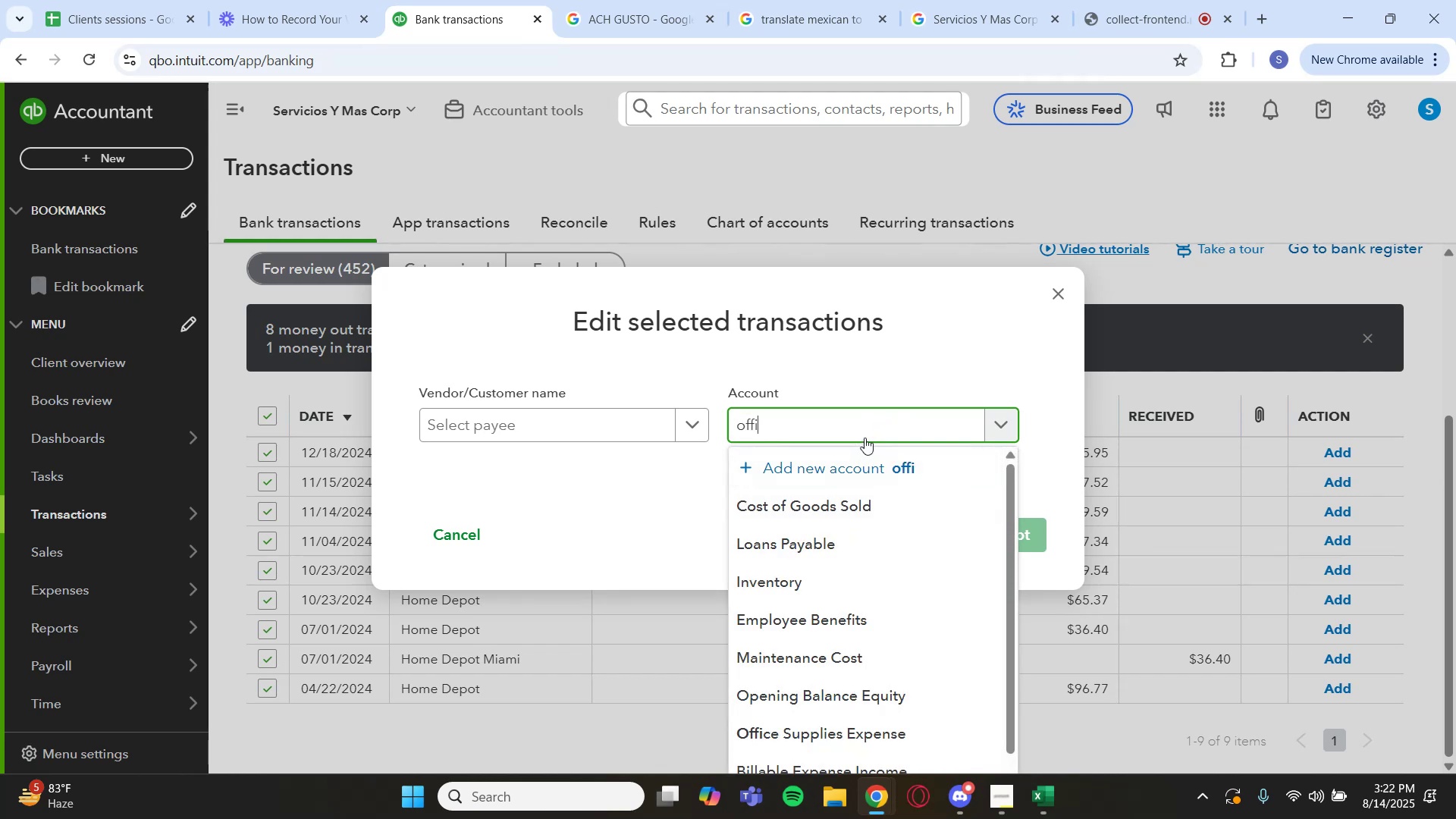 
key(Backspace)
 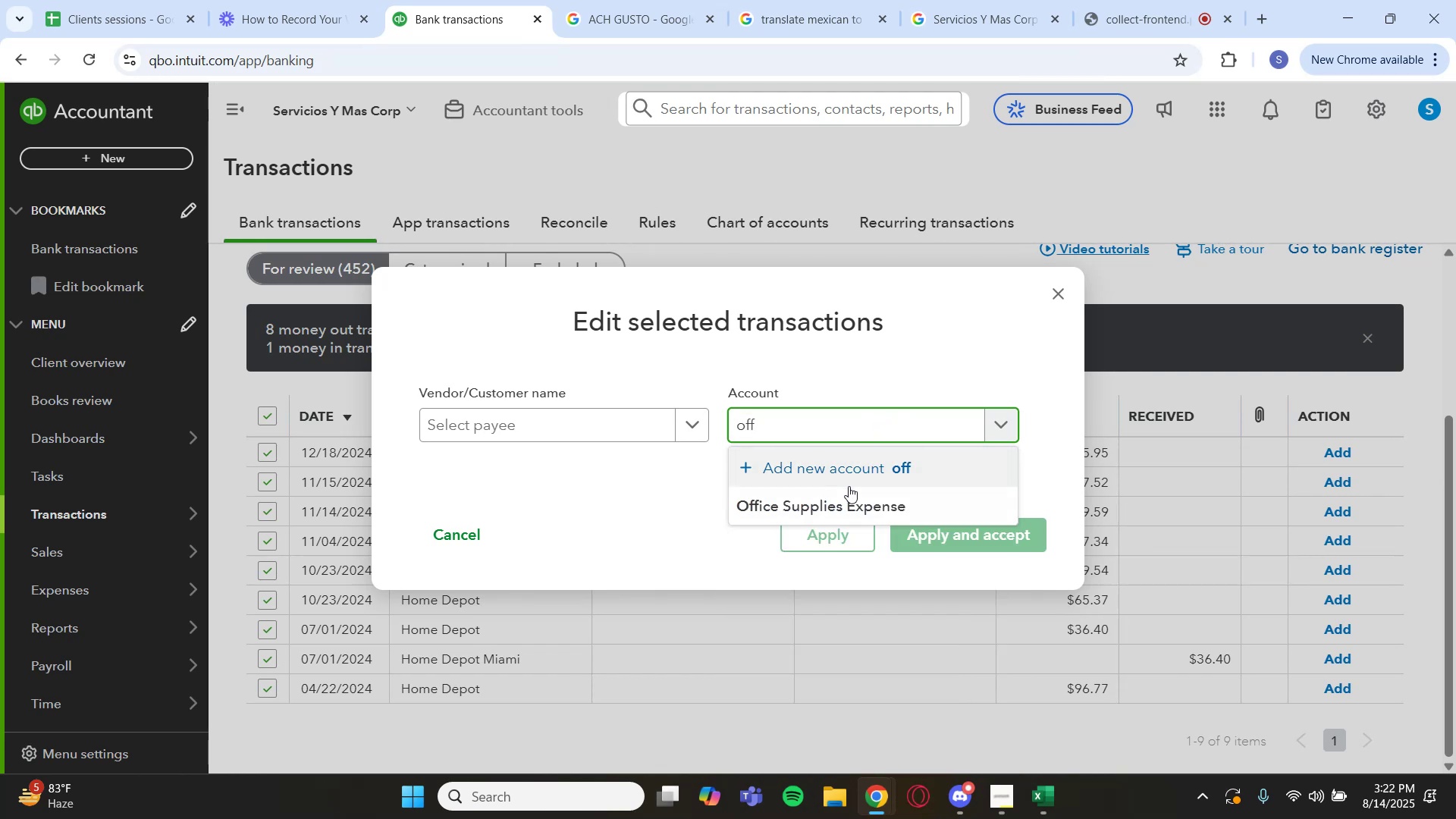 
left_click([841, 497])
 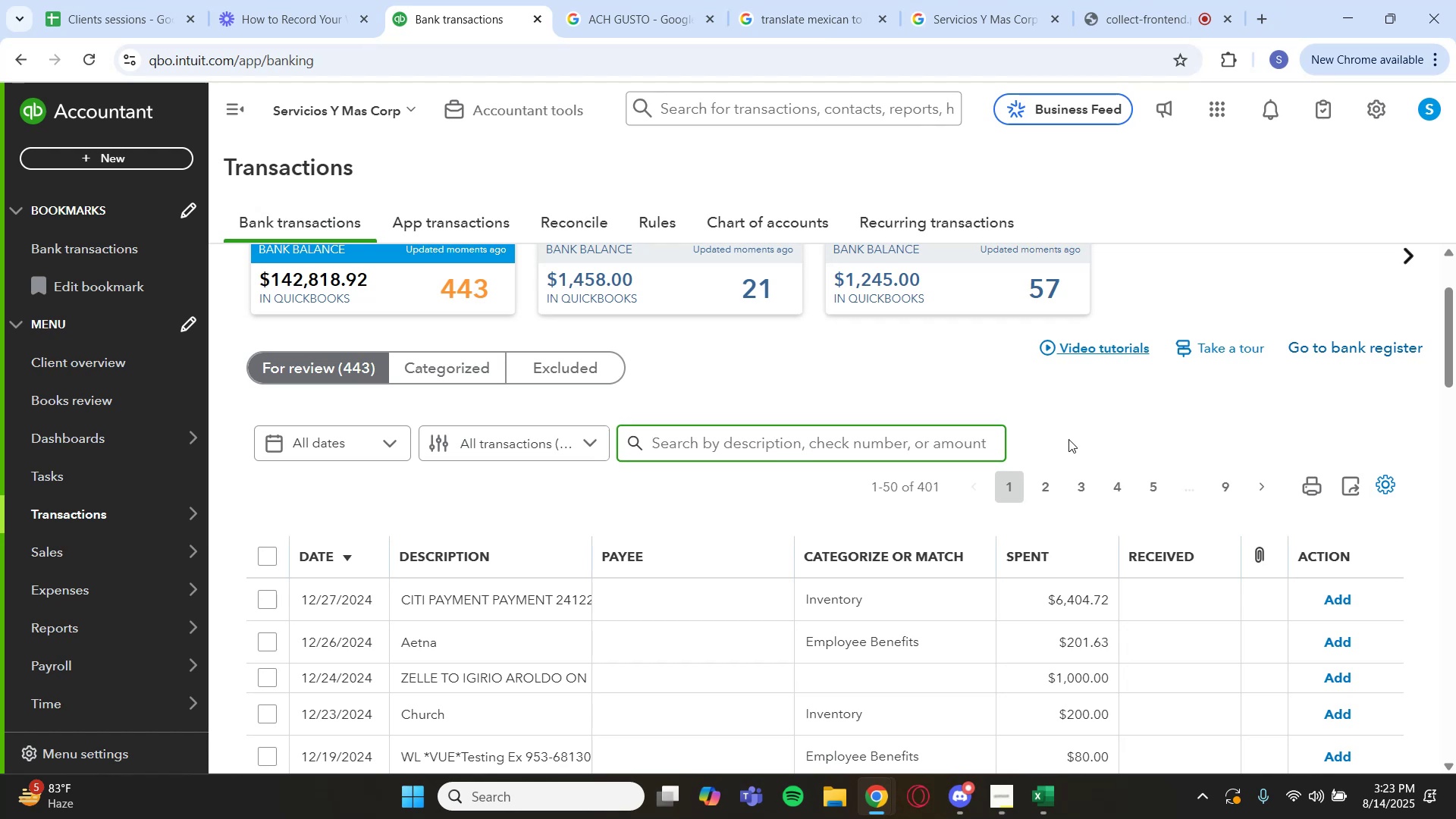 
wait(64.24)
 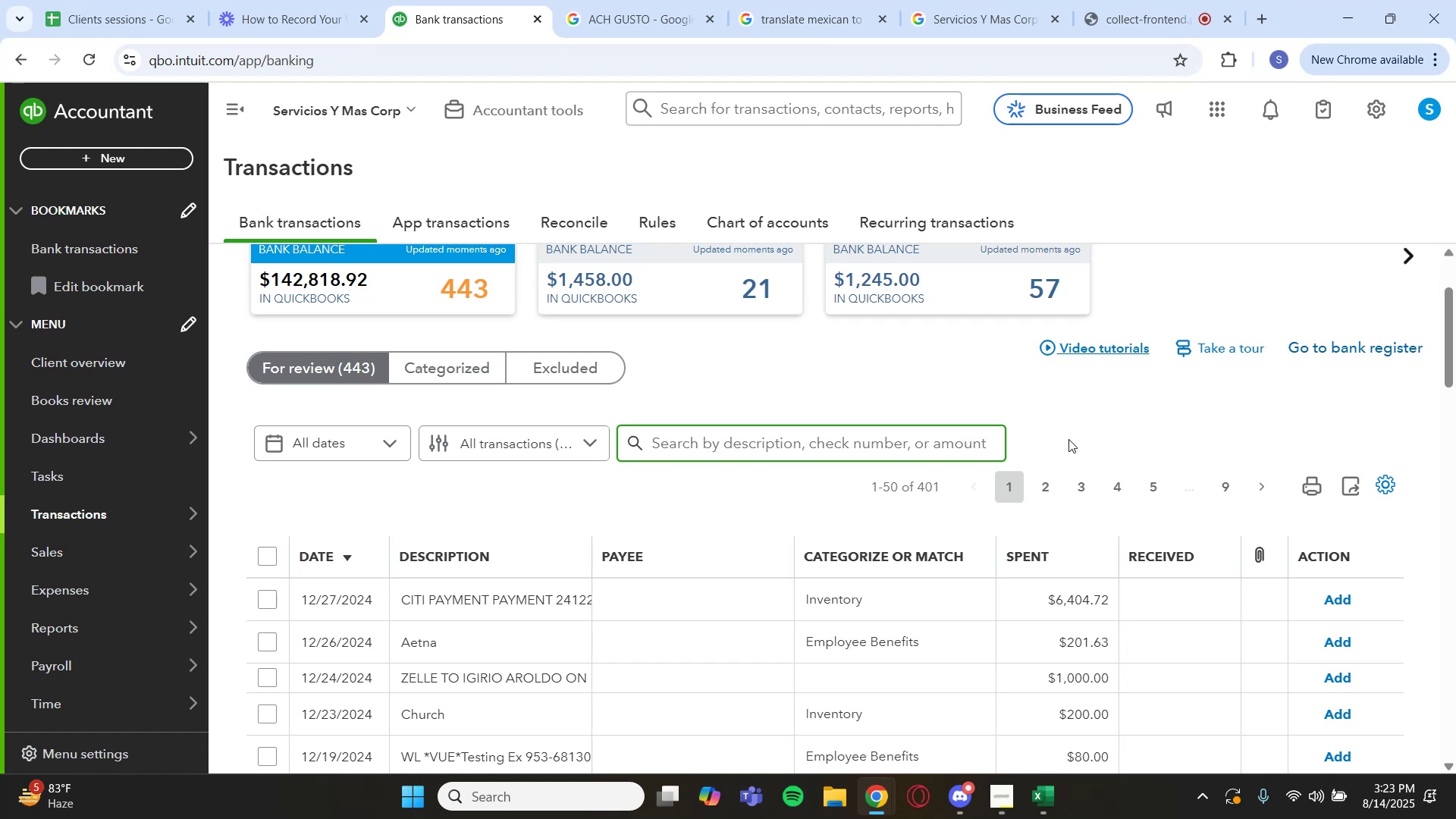 
scroll: coordinate [736, 501], scroll_direction: down, amount: 3.0
 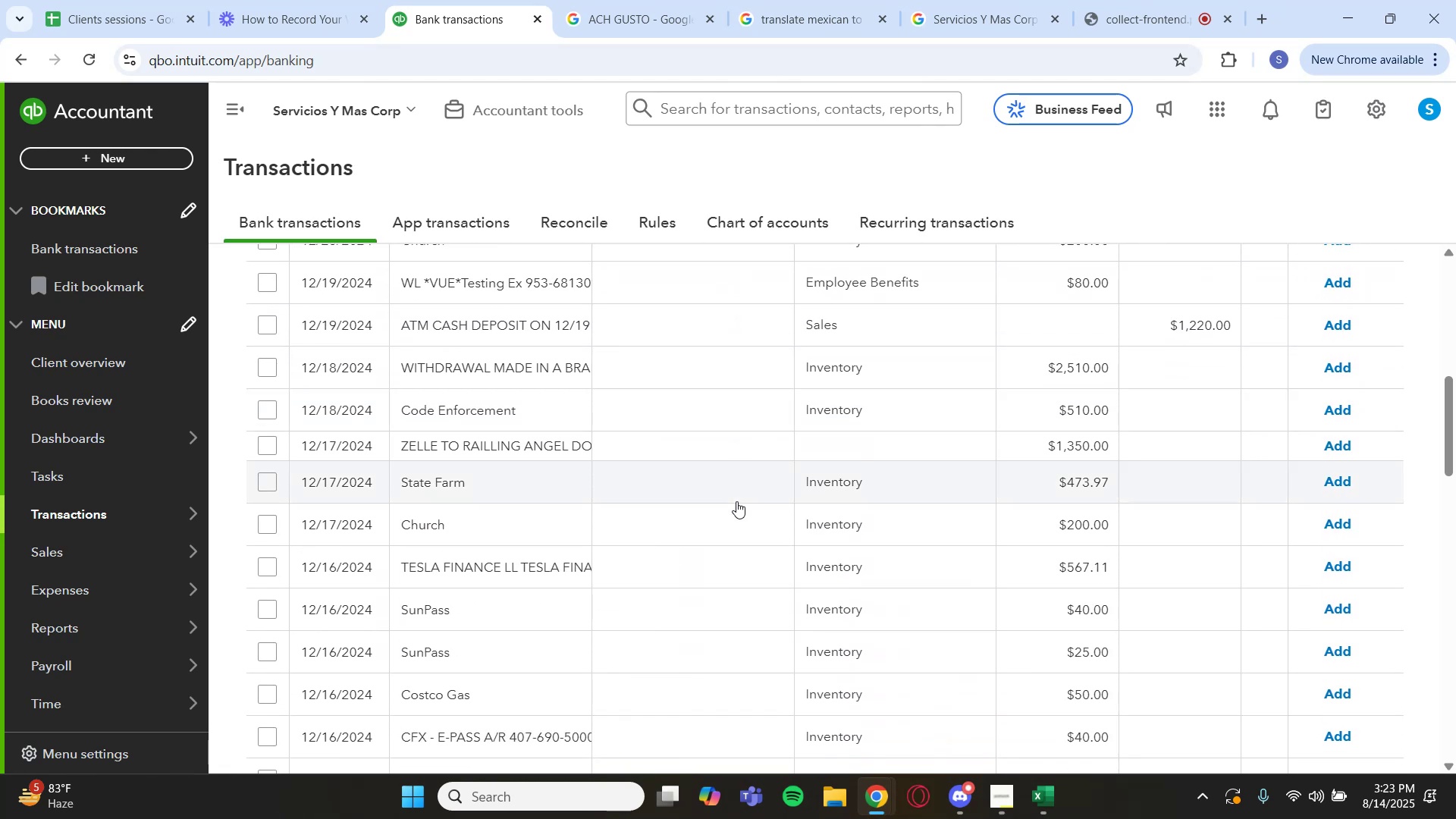 
wait(8.77)
 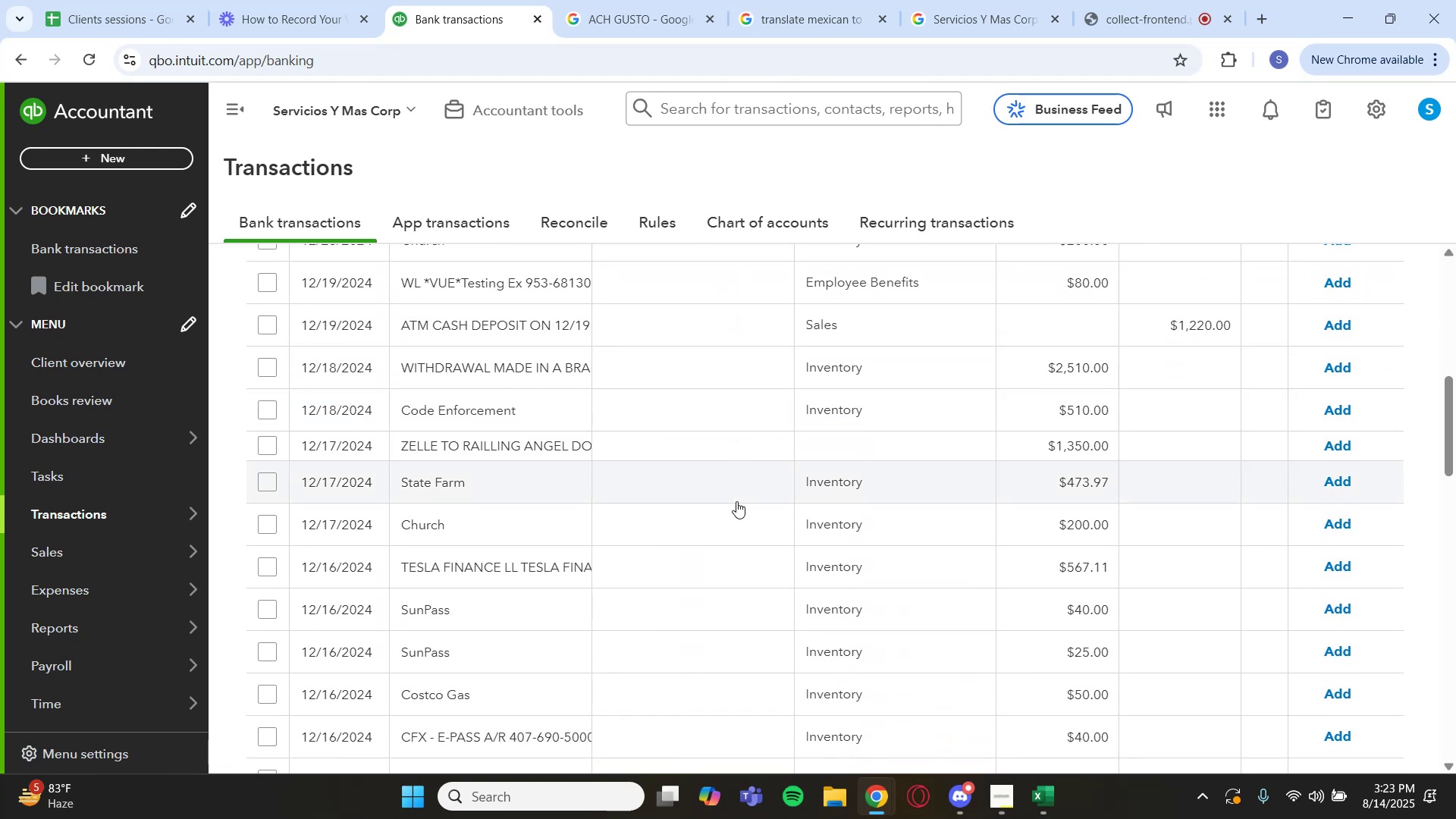 
key(VolumeUp)
 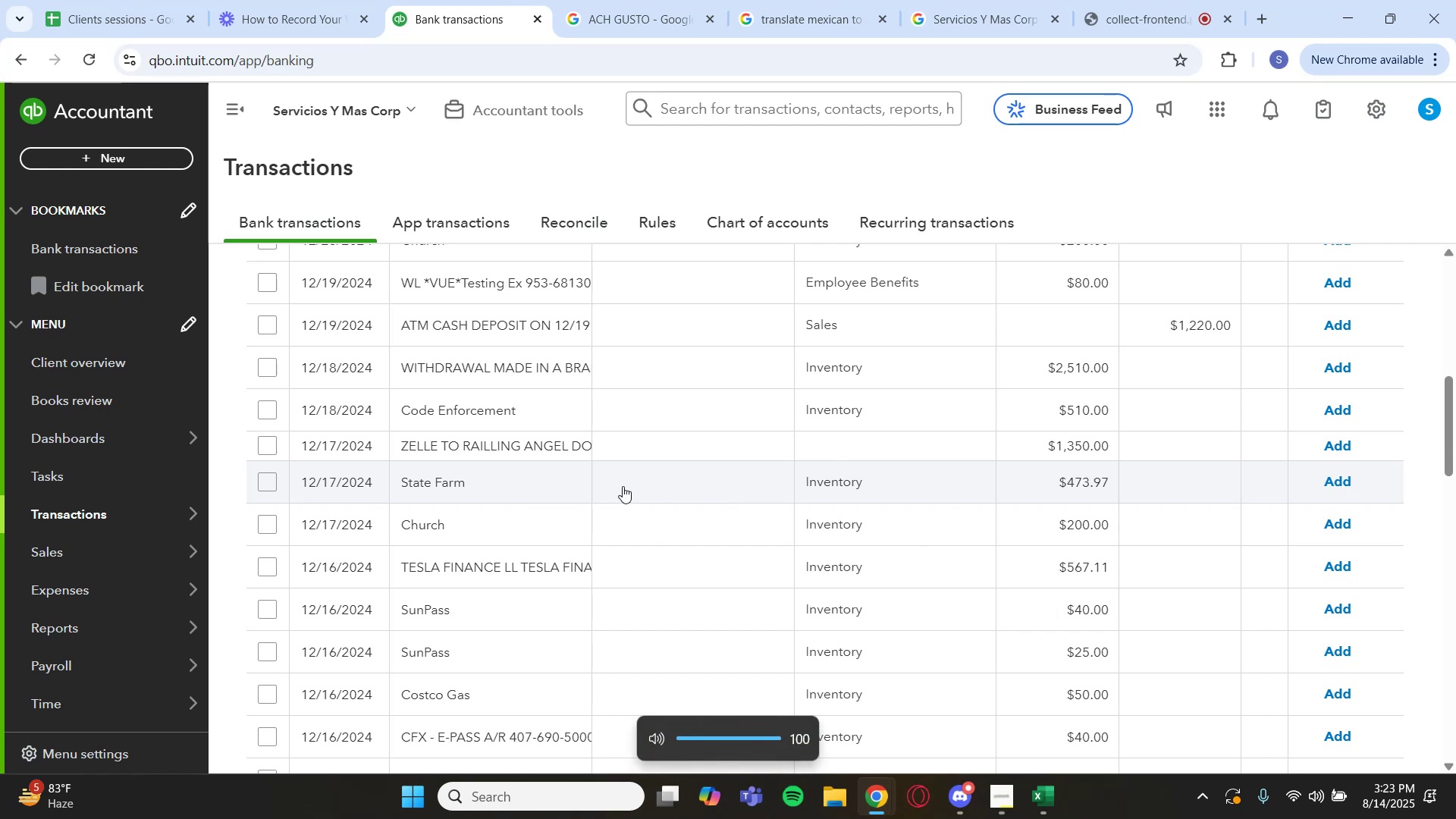 
scroll: coordinate [623, 486], scroll_direction: down, amount: 1.0
 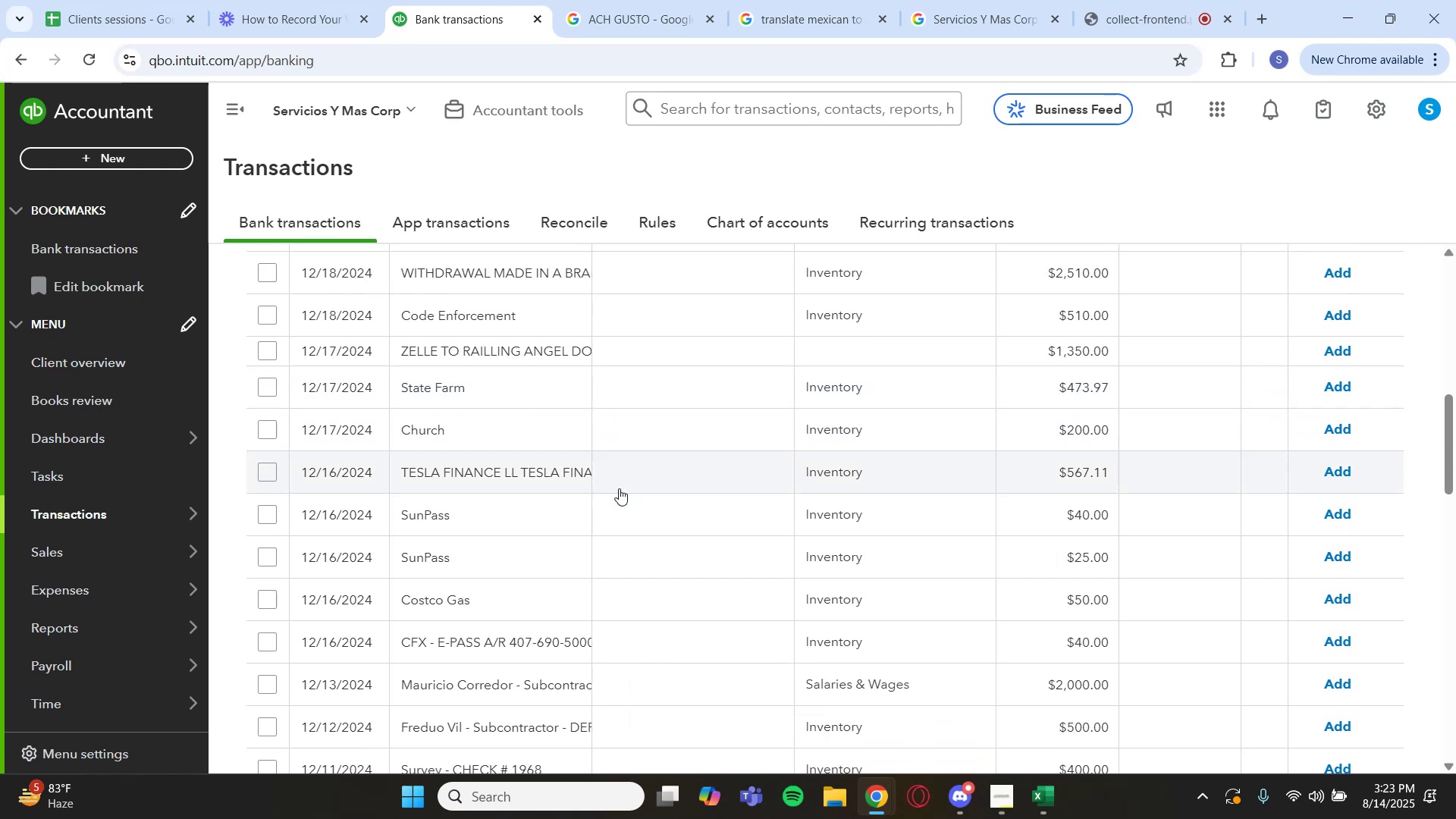 
wait(6.36)
 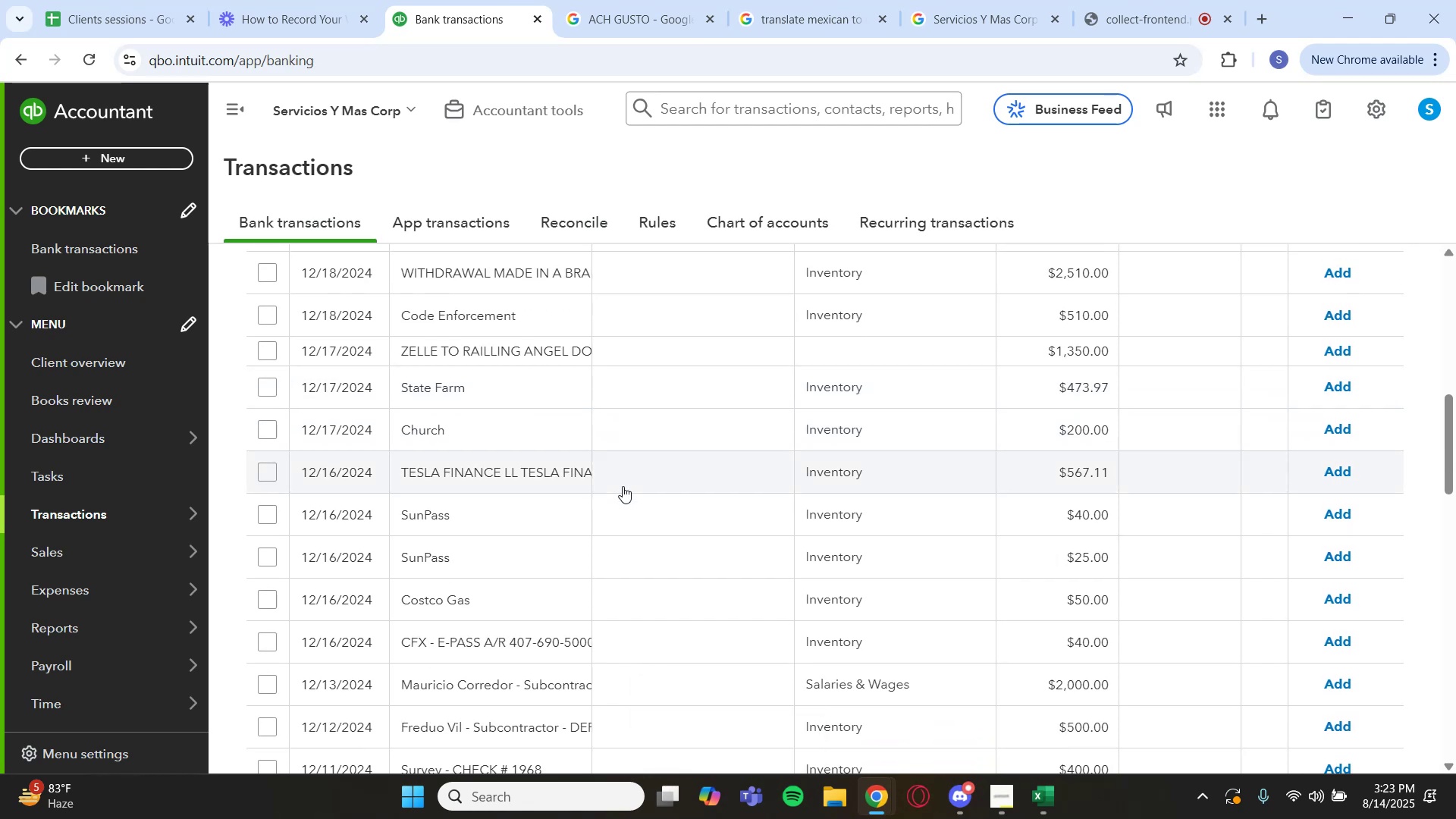 
scroll: coordinate [569, 581], scroll_direction: down, amount: 3.0
 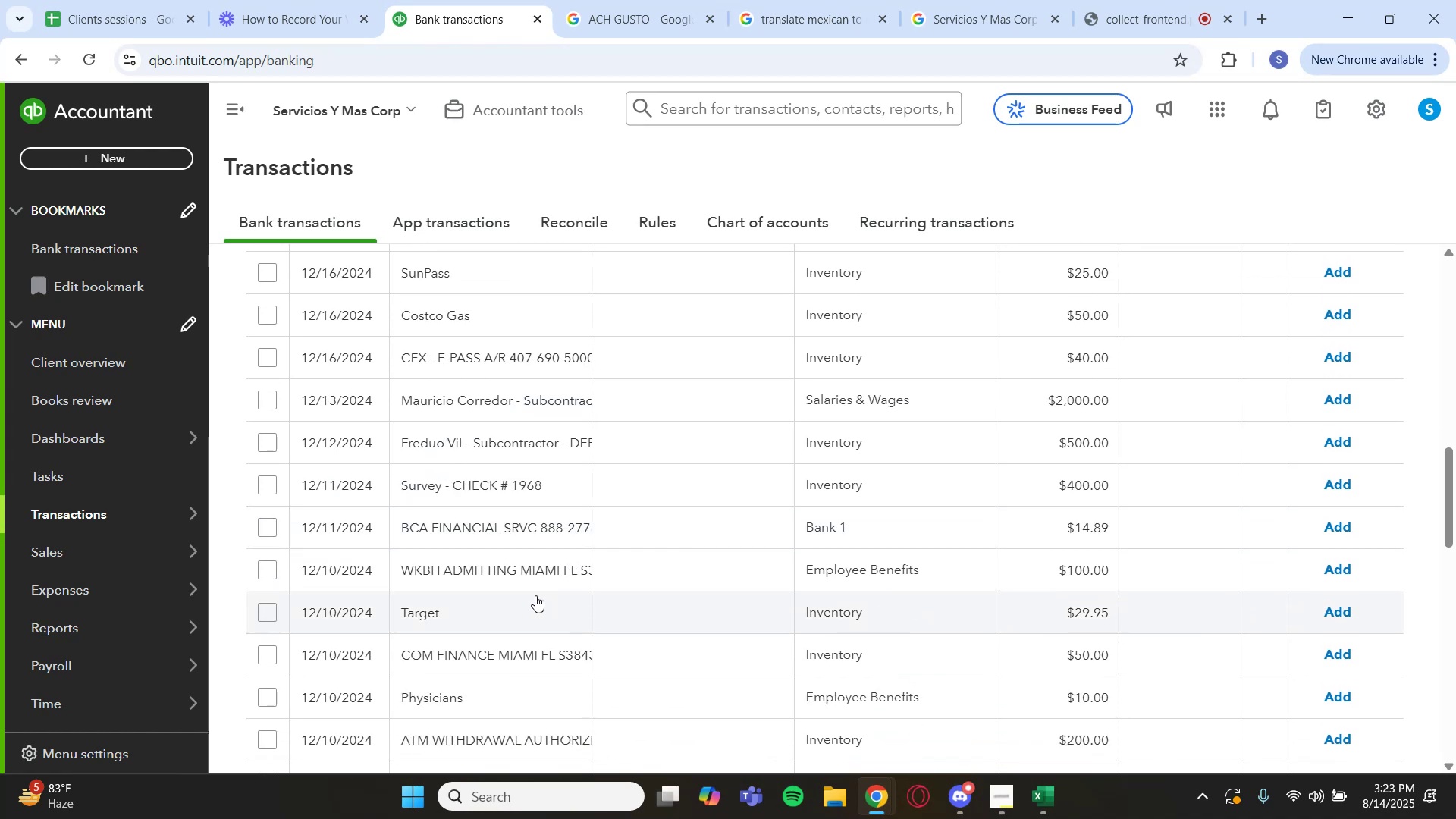 
left_click([535, 595])
 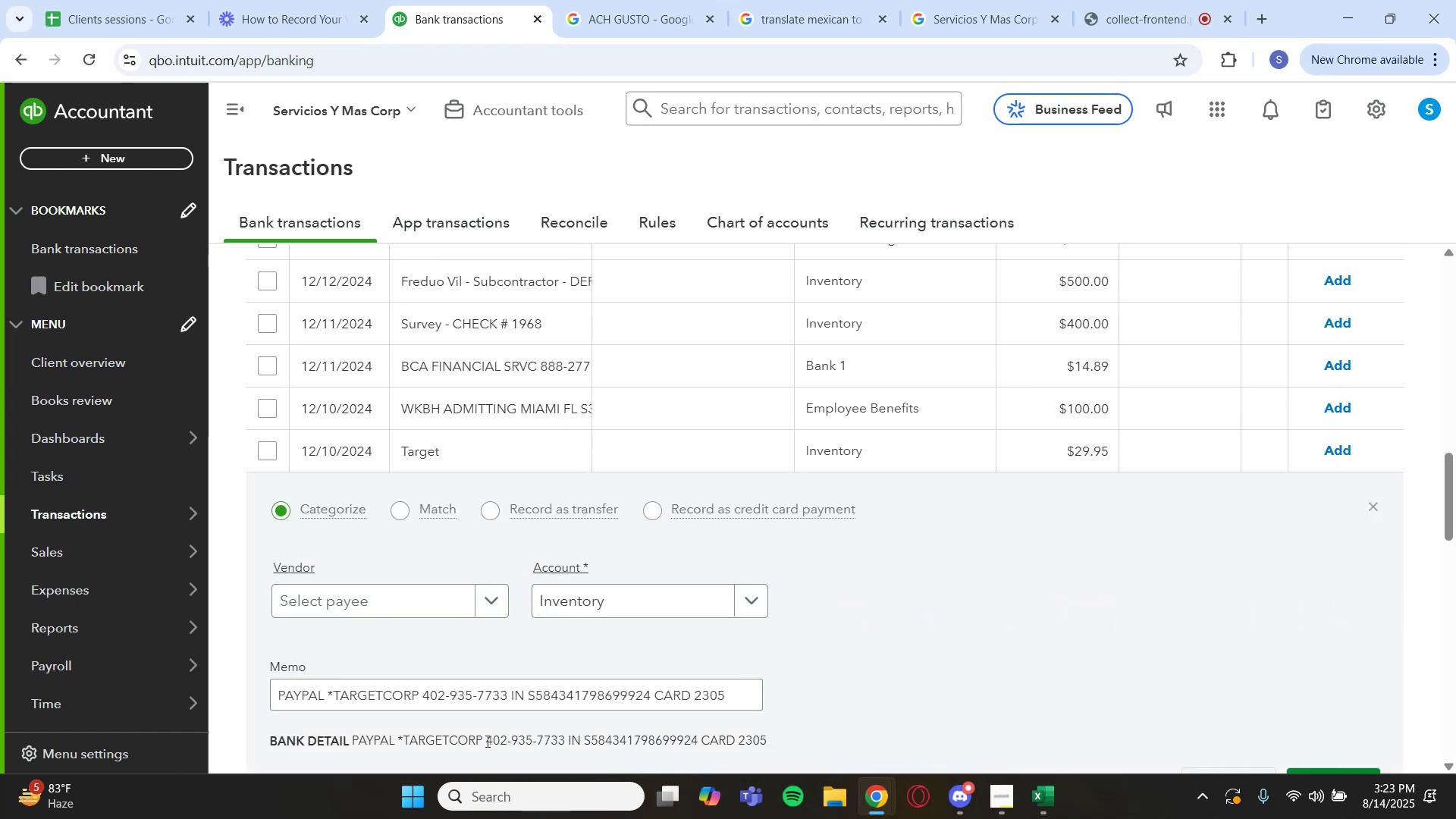 
left_click_drag(start_coordinate=[482, 739], to_coordinate=[405, 743])
 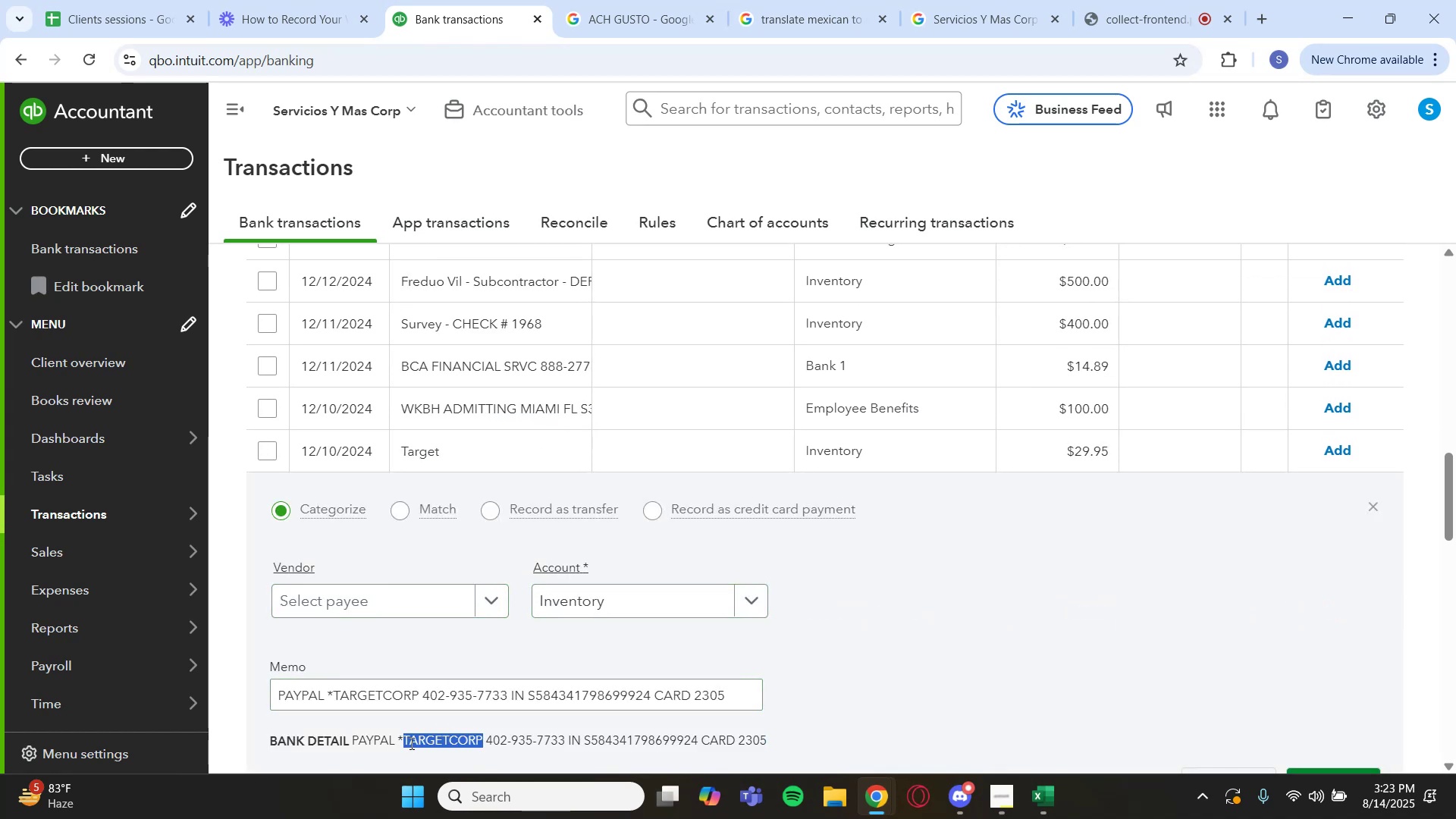 
key(Control+C)
 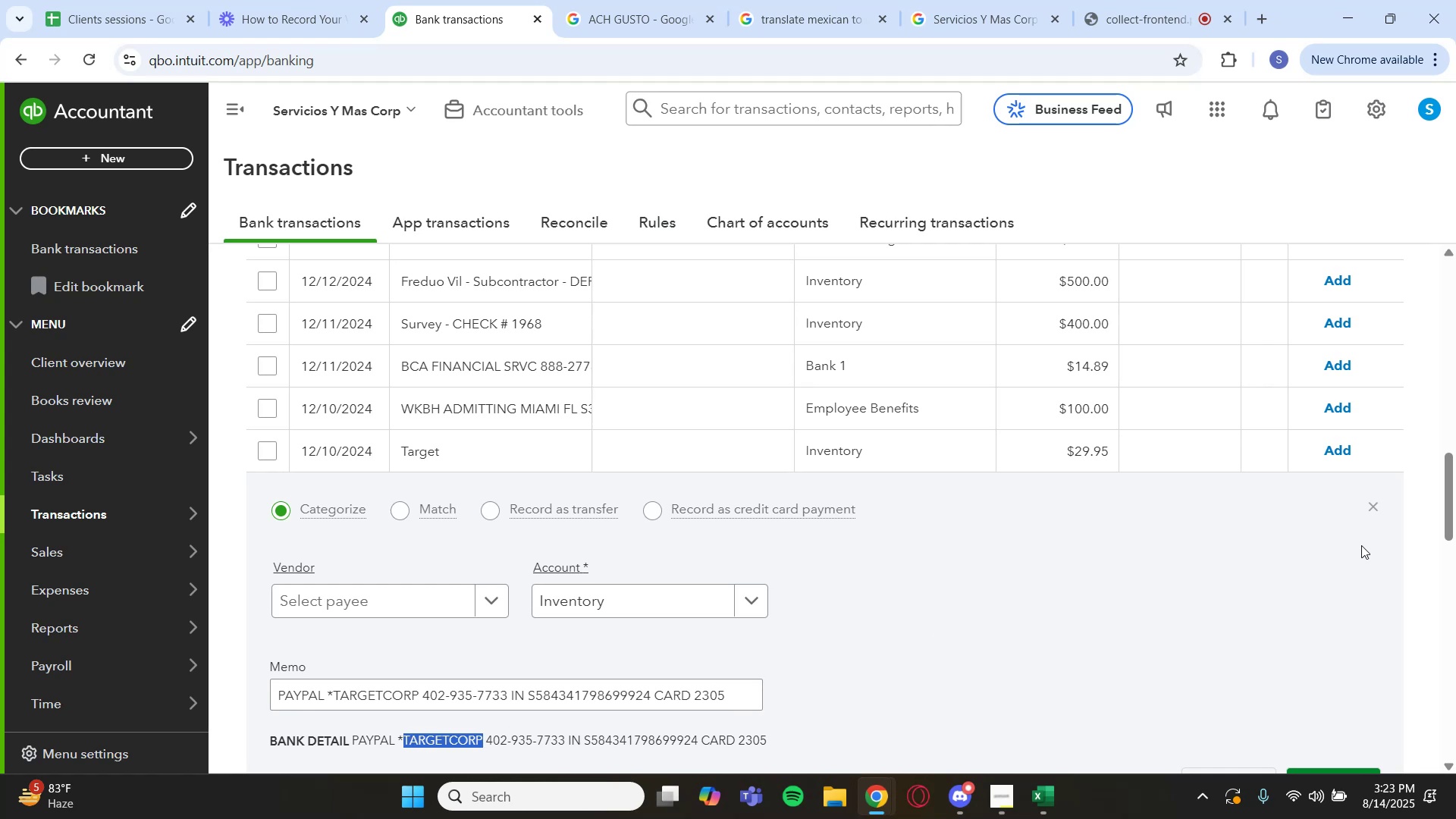 
left_click([1372, 510])
 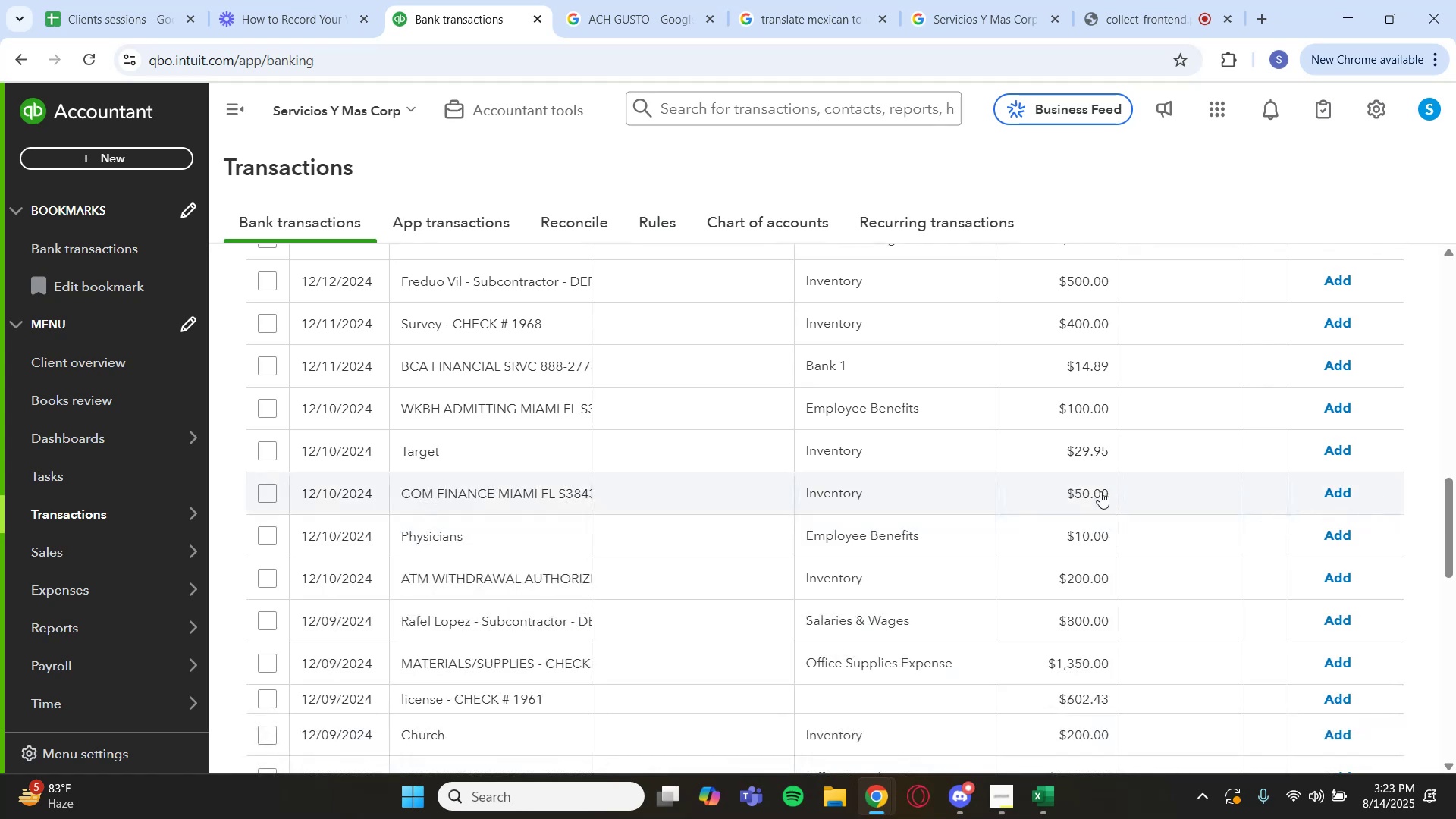 
scroll: coordinate [801, 421], scroll_direction: up, amount: 13.0
 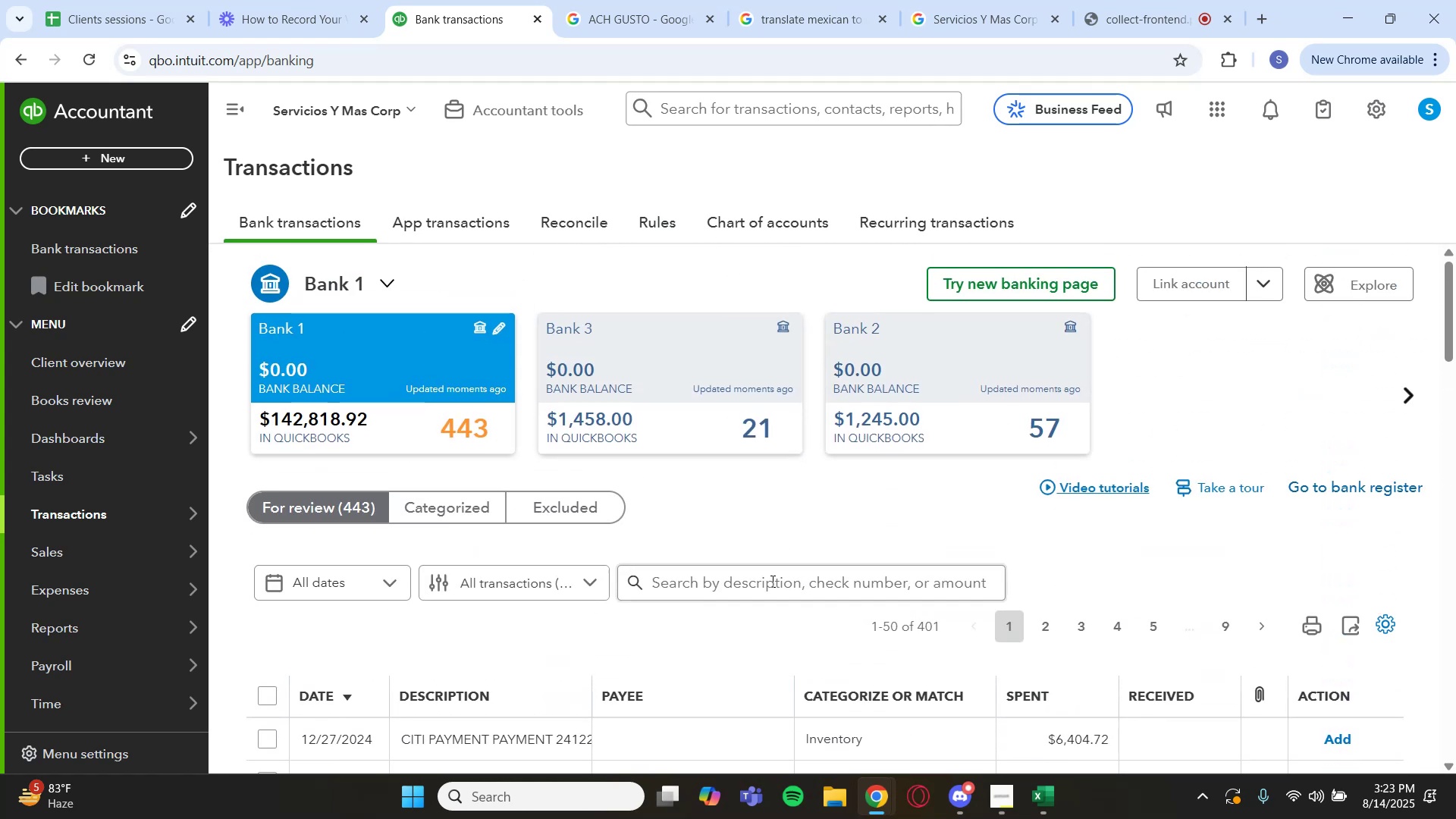 
left_click([770, 582])
 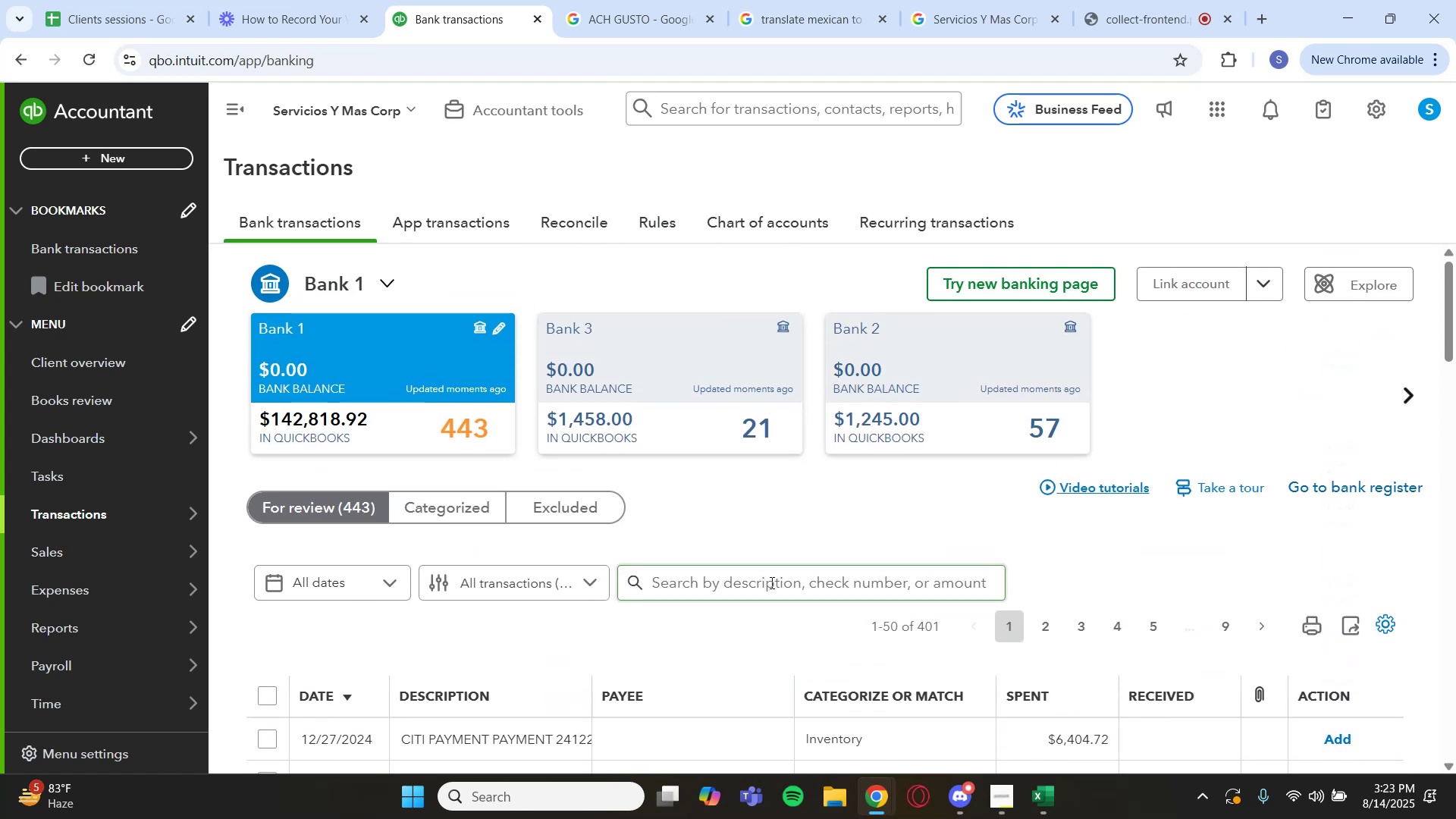 
key(Control+V)
 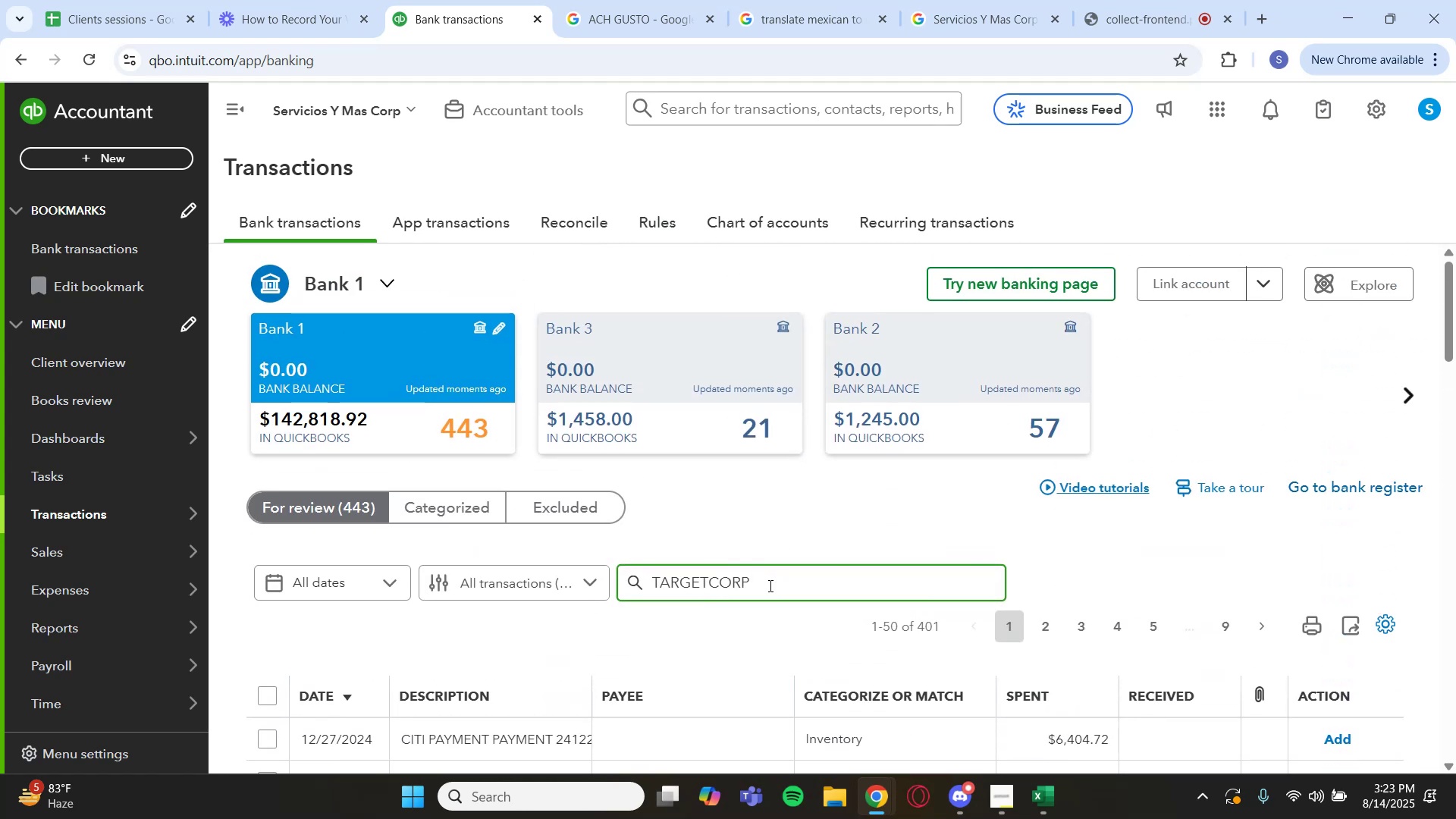 
key(Enter)
 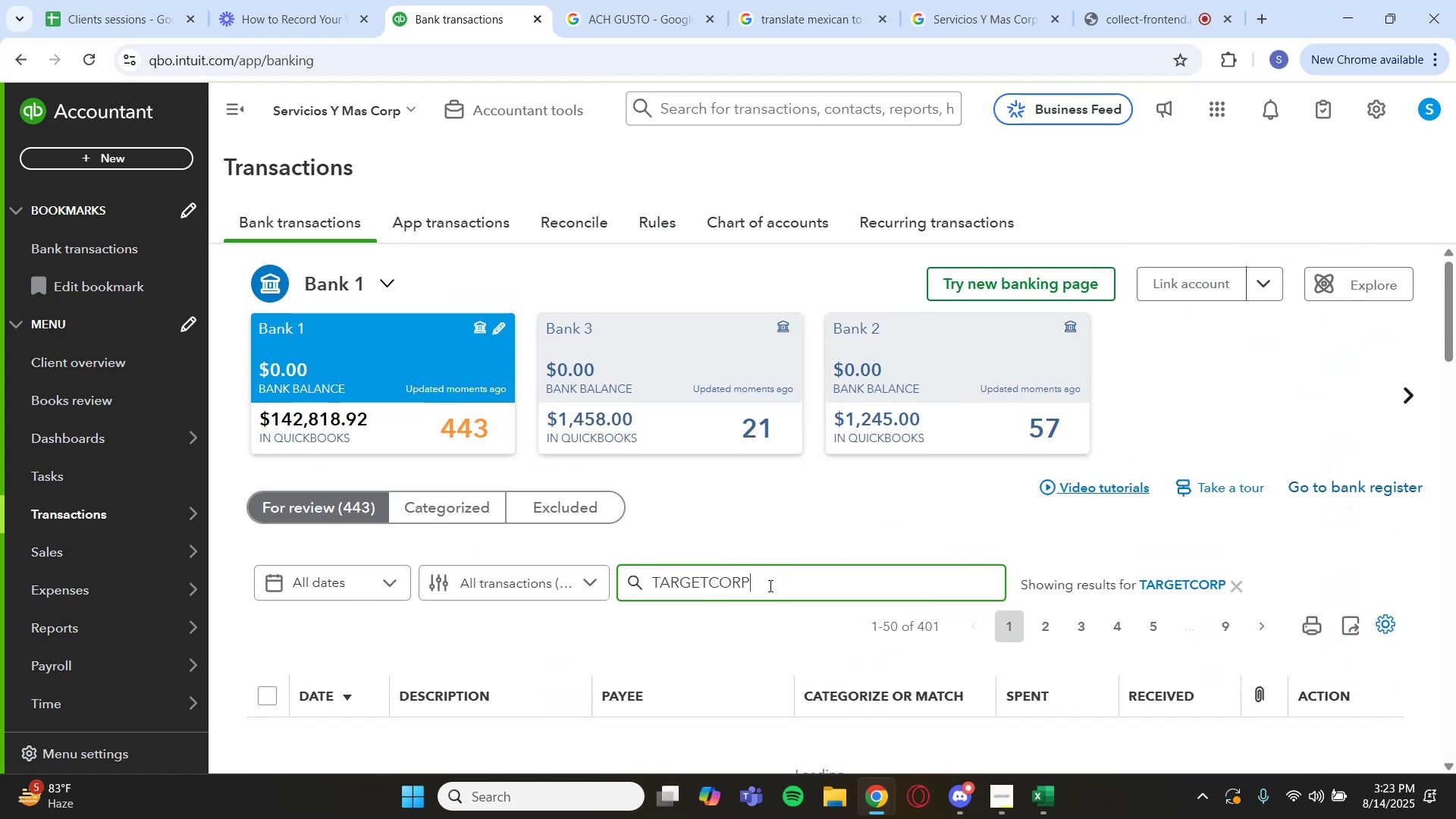 
scroll: coordinate [736, 580], scroll_direction: down, amount: 6.0
 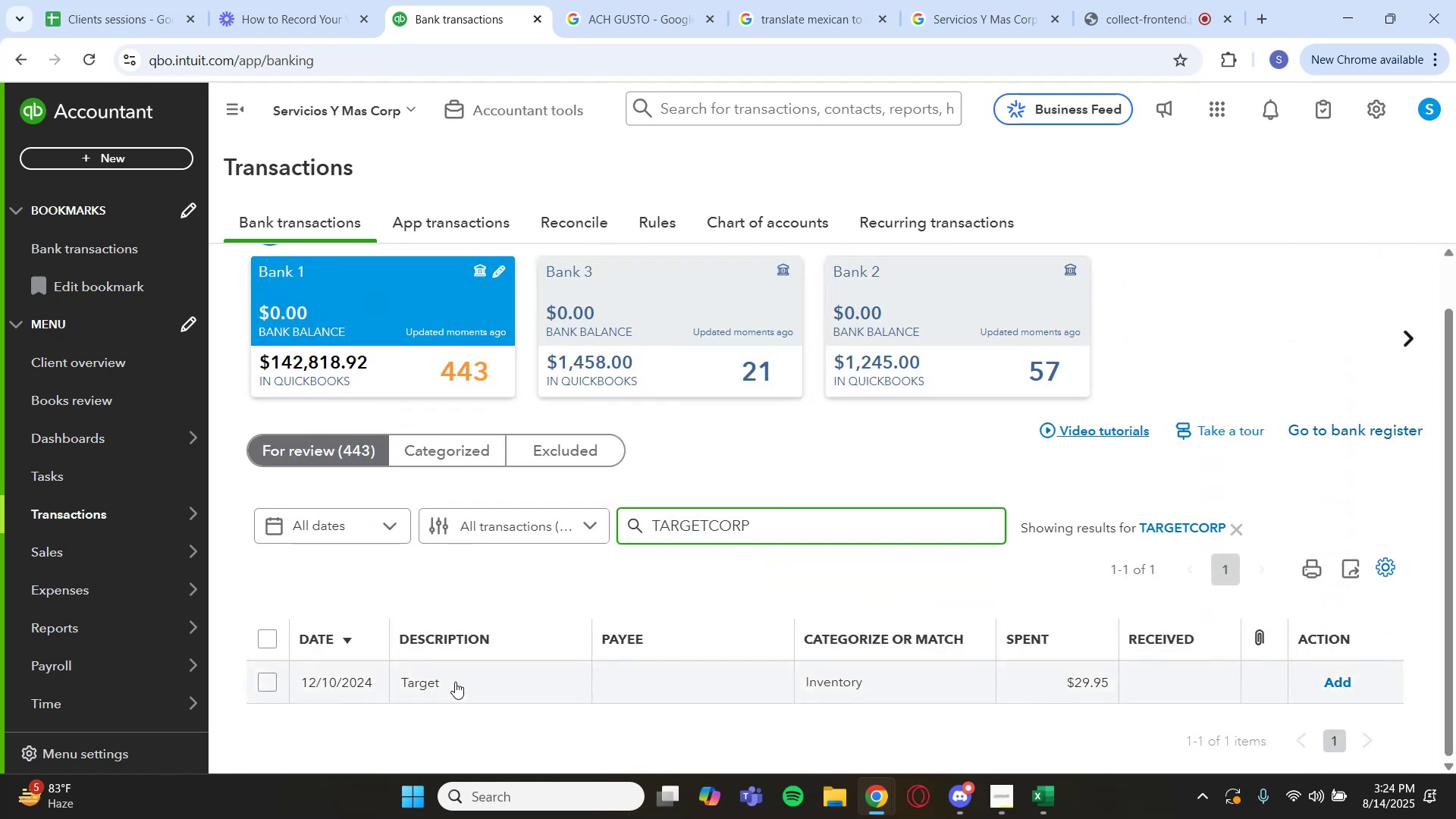 
left_click([485, 693])
 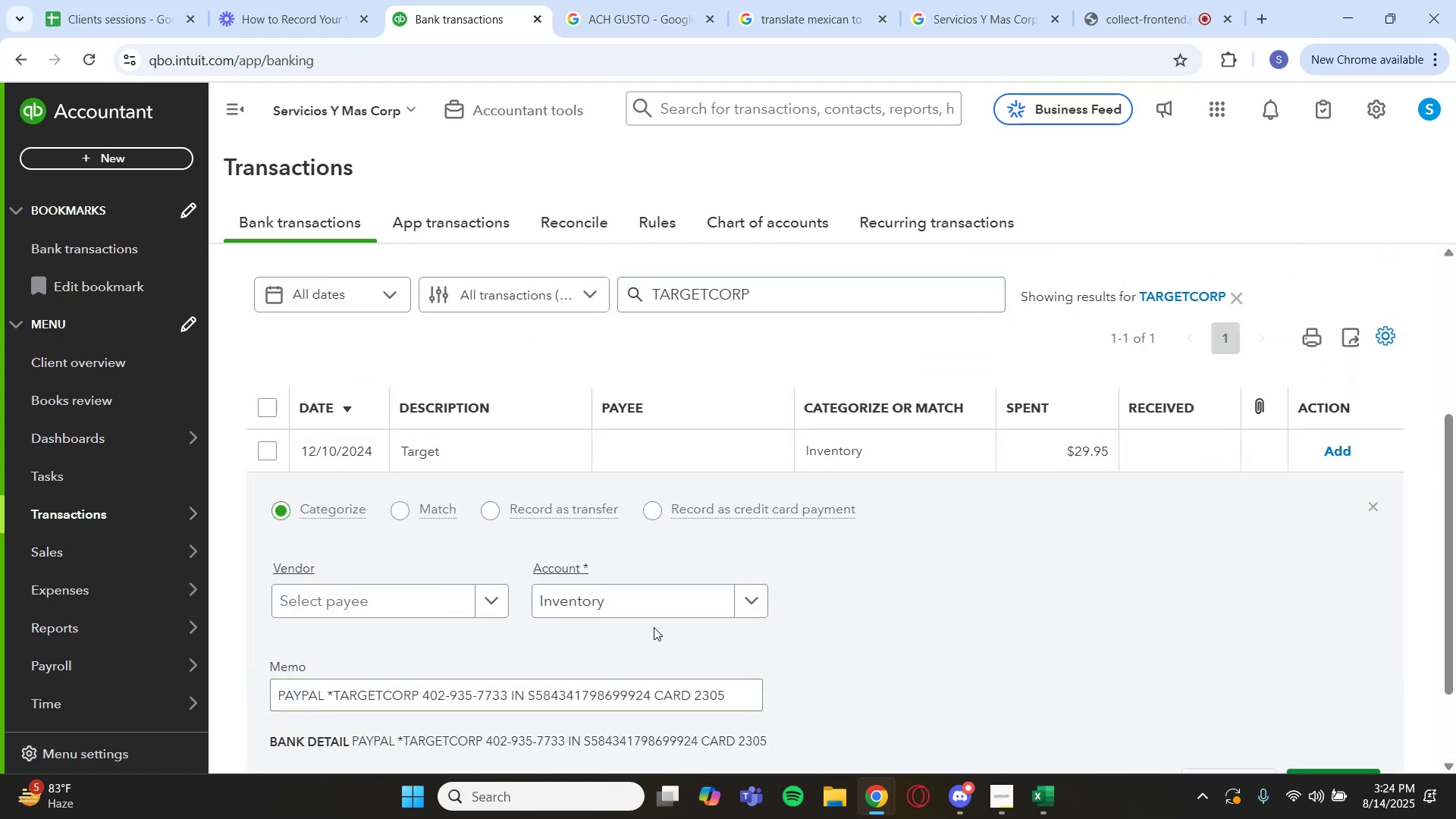 
left_click([664, 601])
 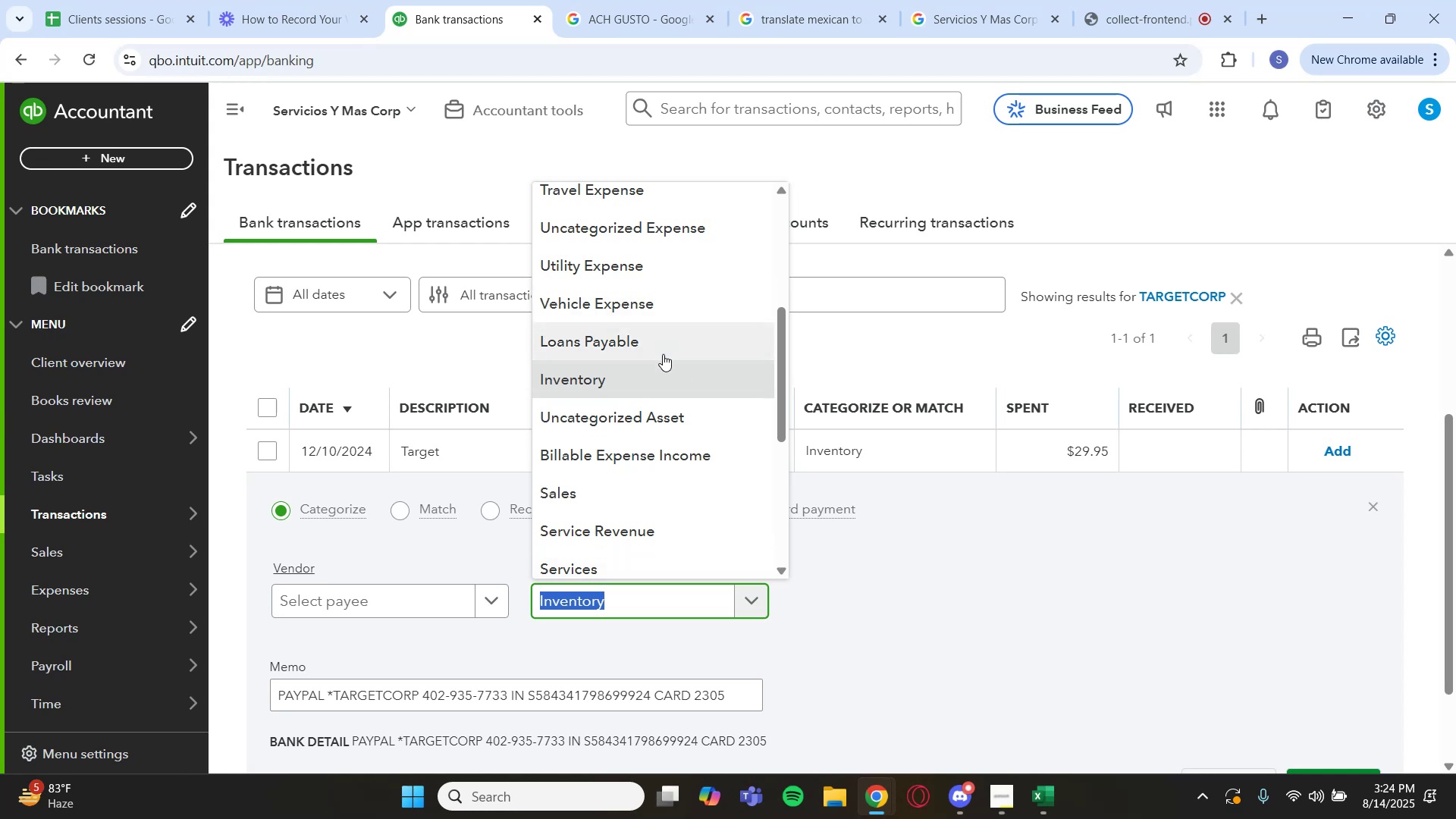 
scroll: coordinate [632, 473], scroll_direction: down, amount: 4.0
 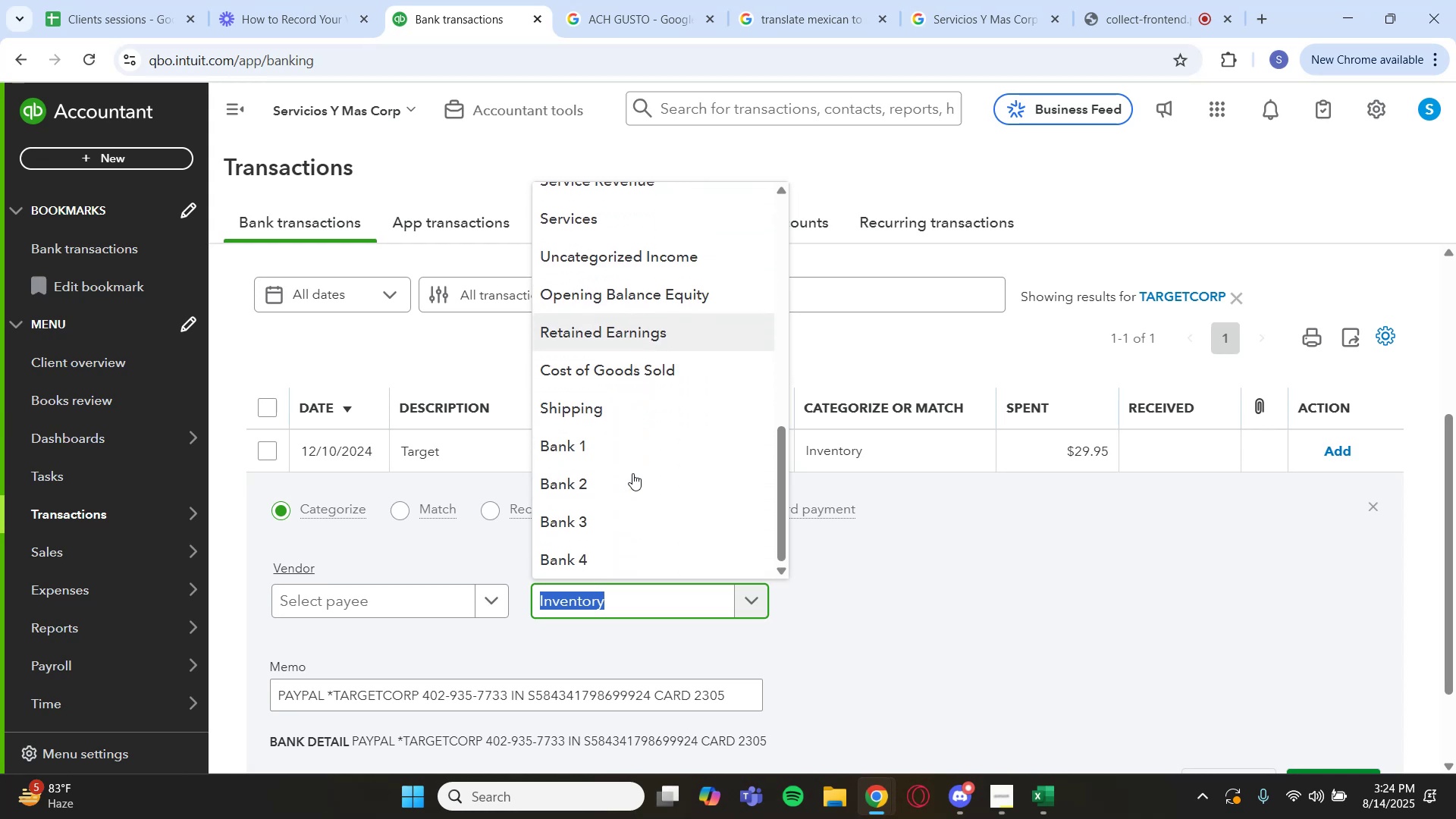 
scroll: coordinate [632, 473], scroll_direction: up, amount: 7.0
 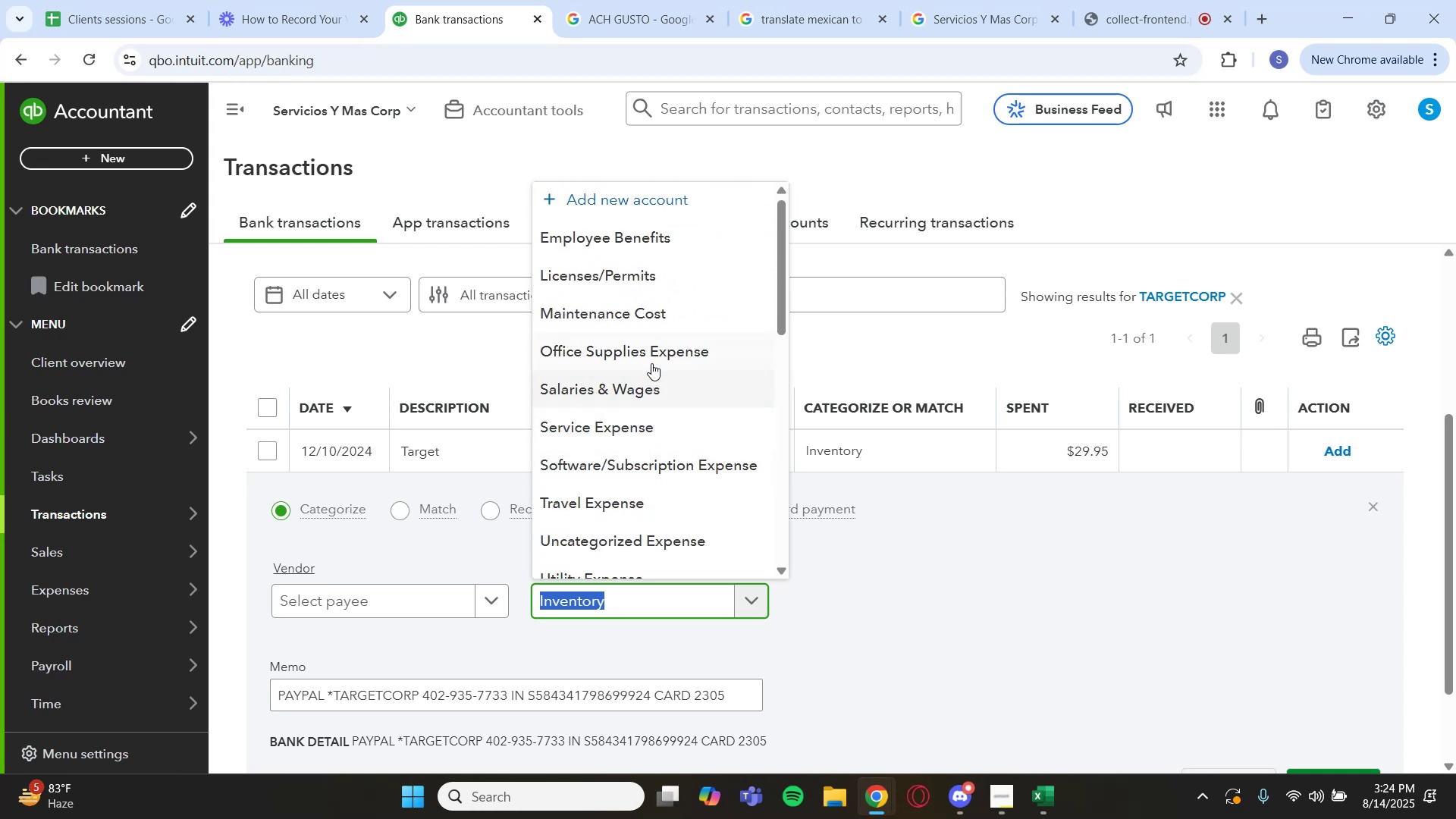 
left_click([656, 347])
 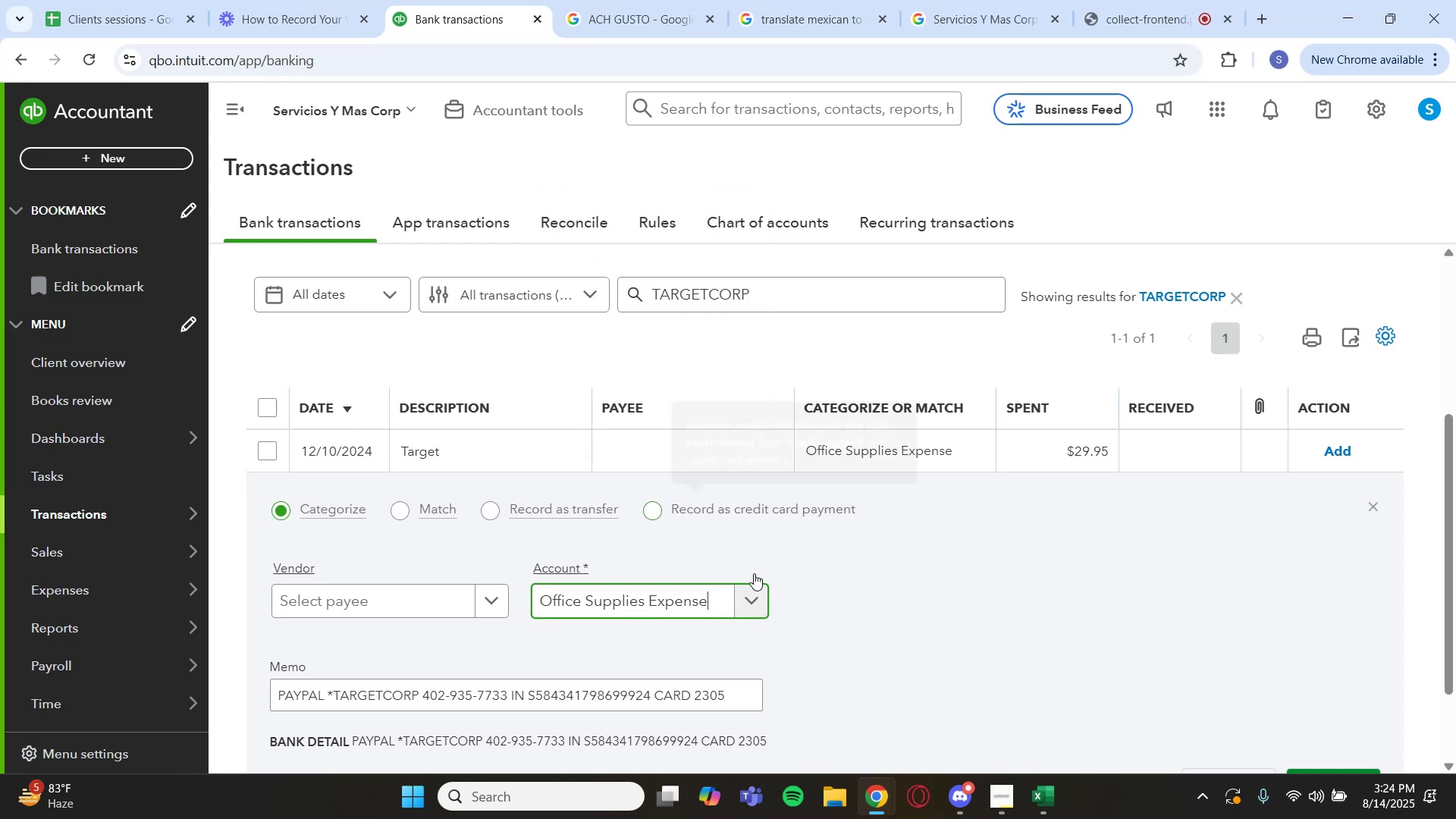 
scroll: coordinate [900, 632], scroll_direction: down, amount: 2.0
 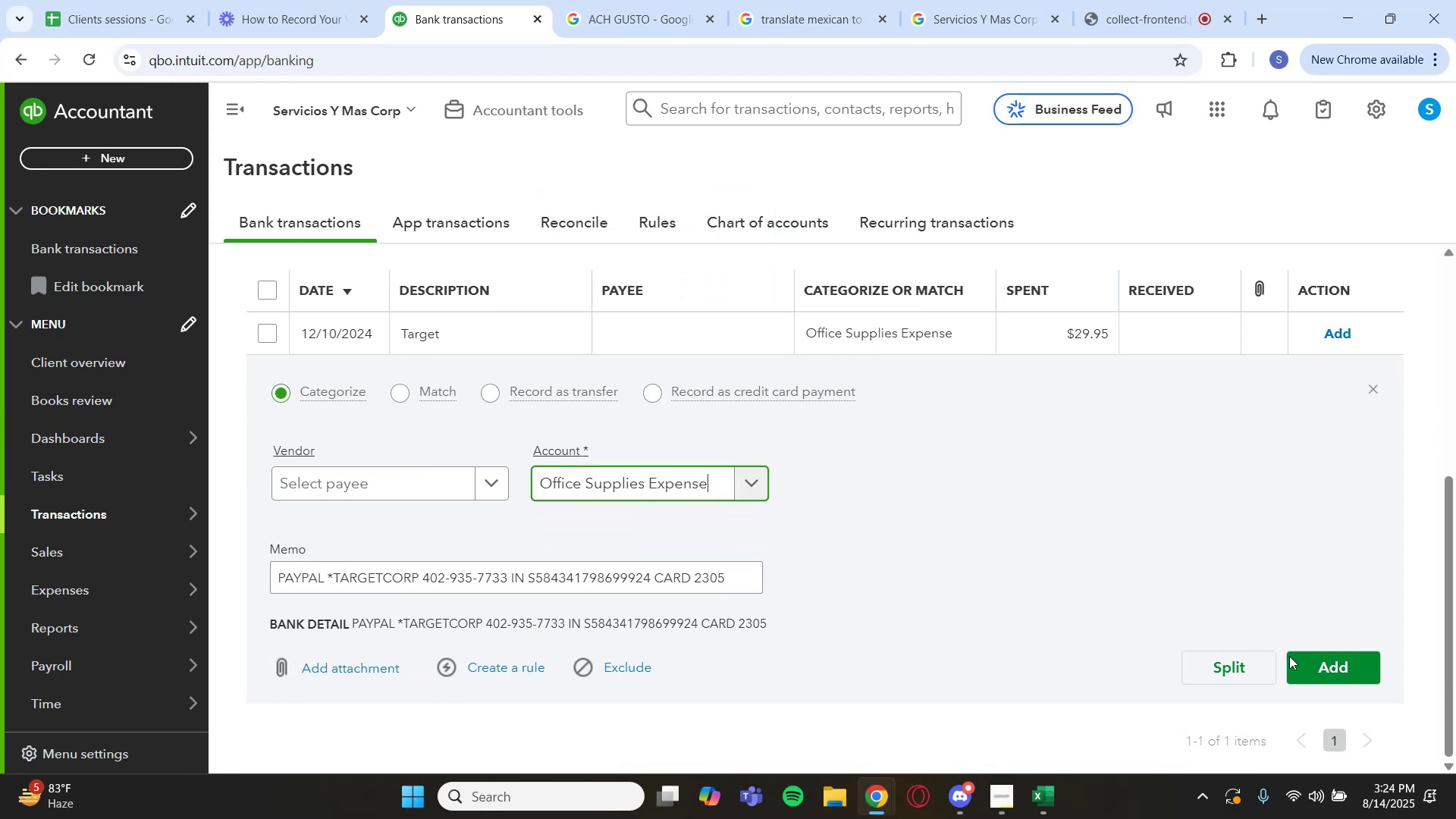 
left_click([1329, 667])
 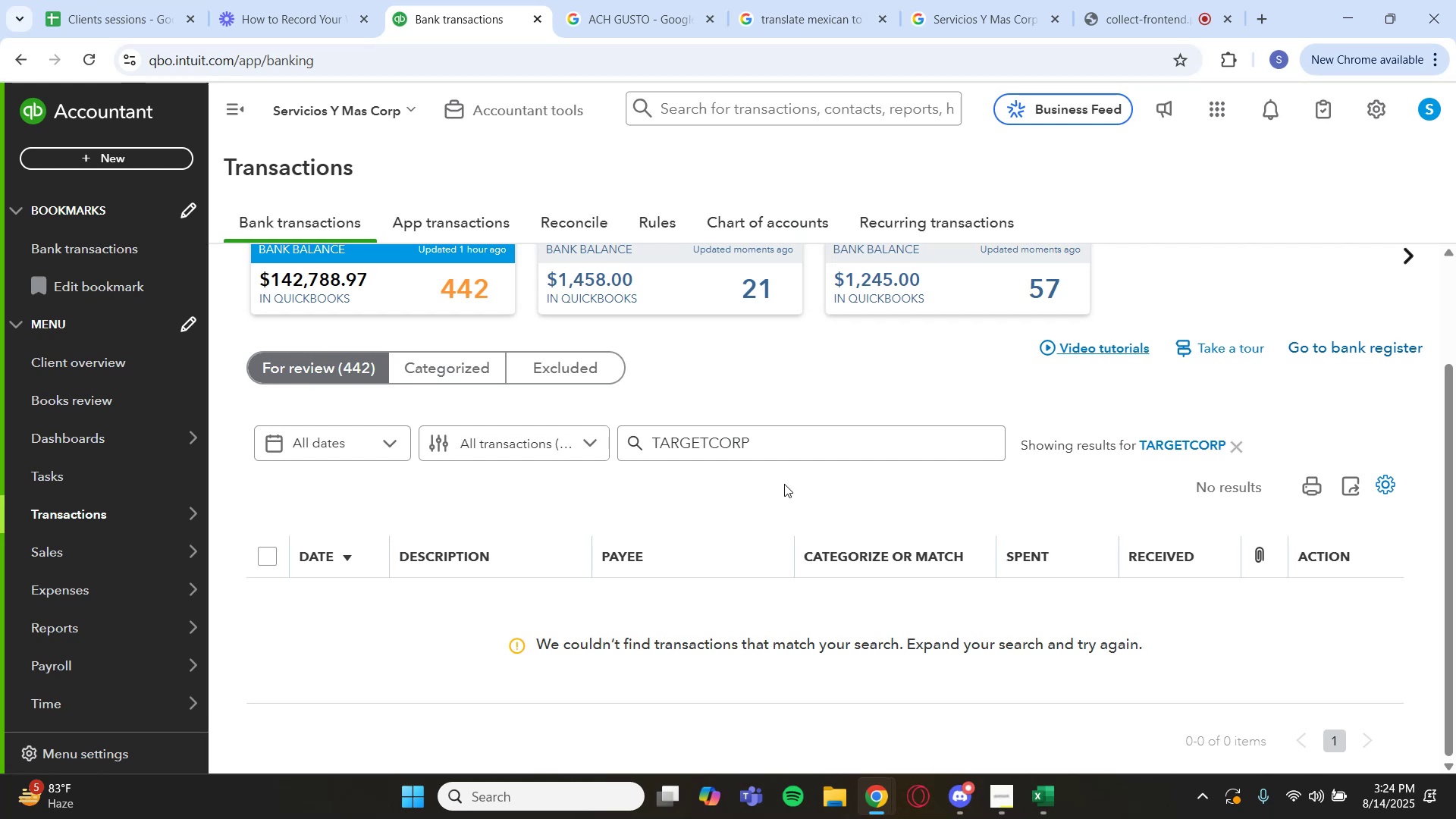 
wait(18.11)
 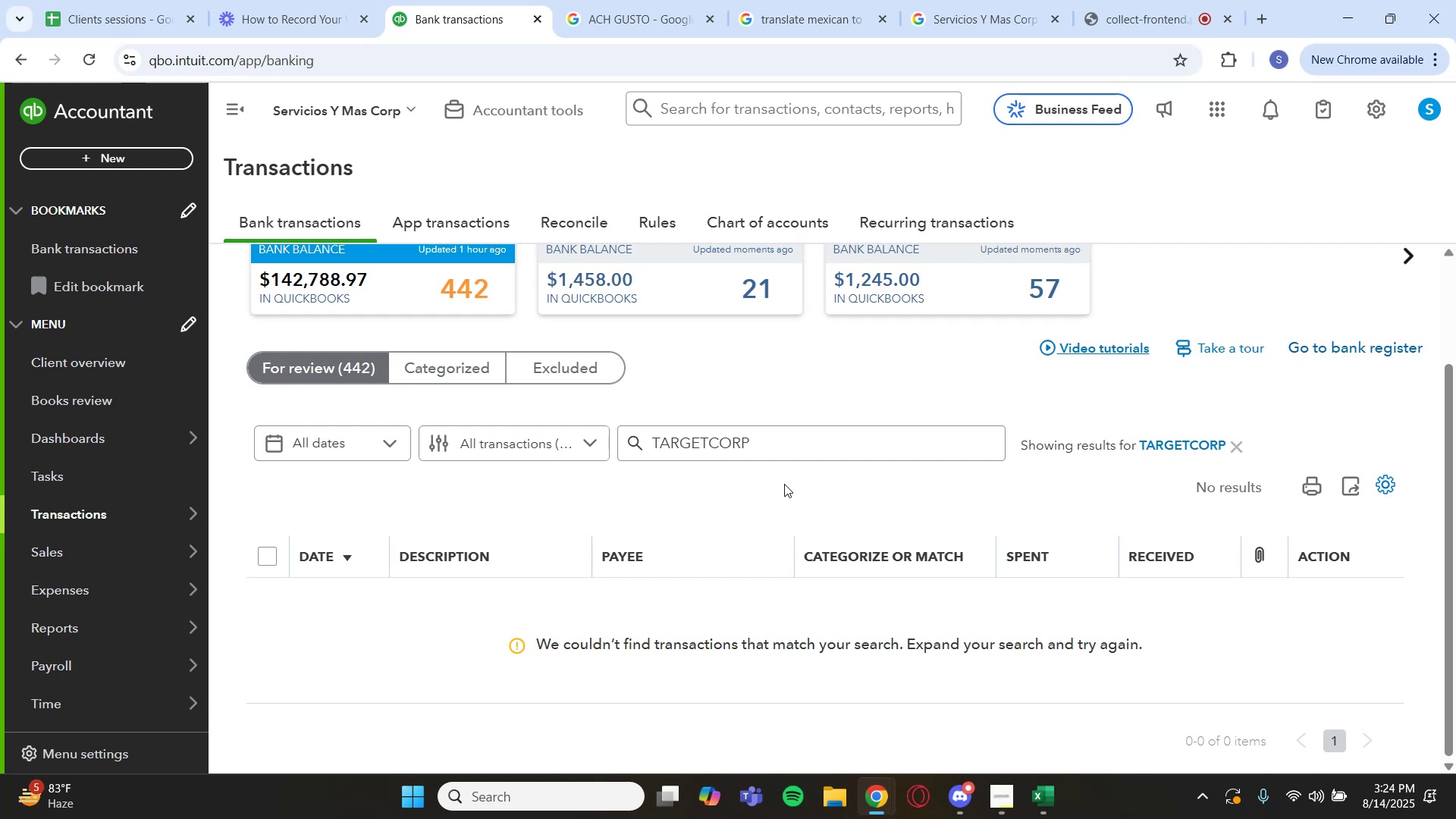 
left_click([1200, 444])
 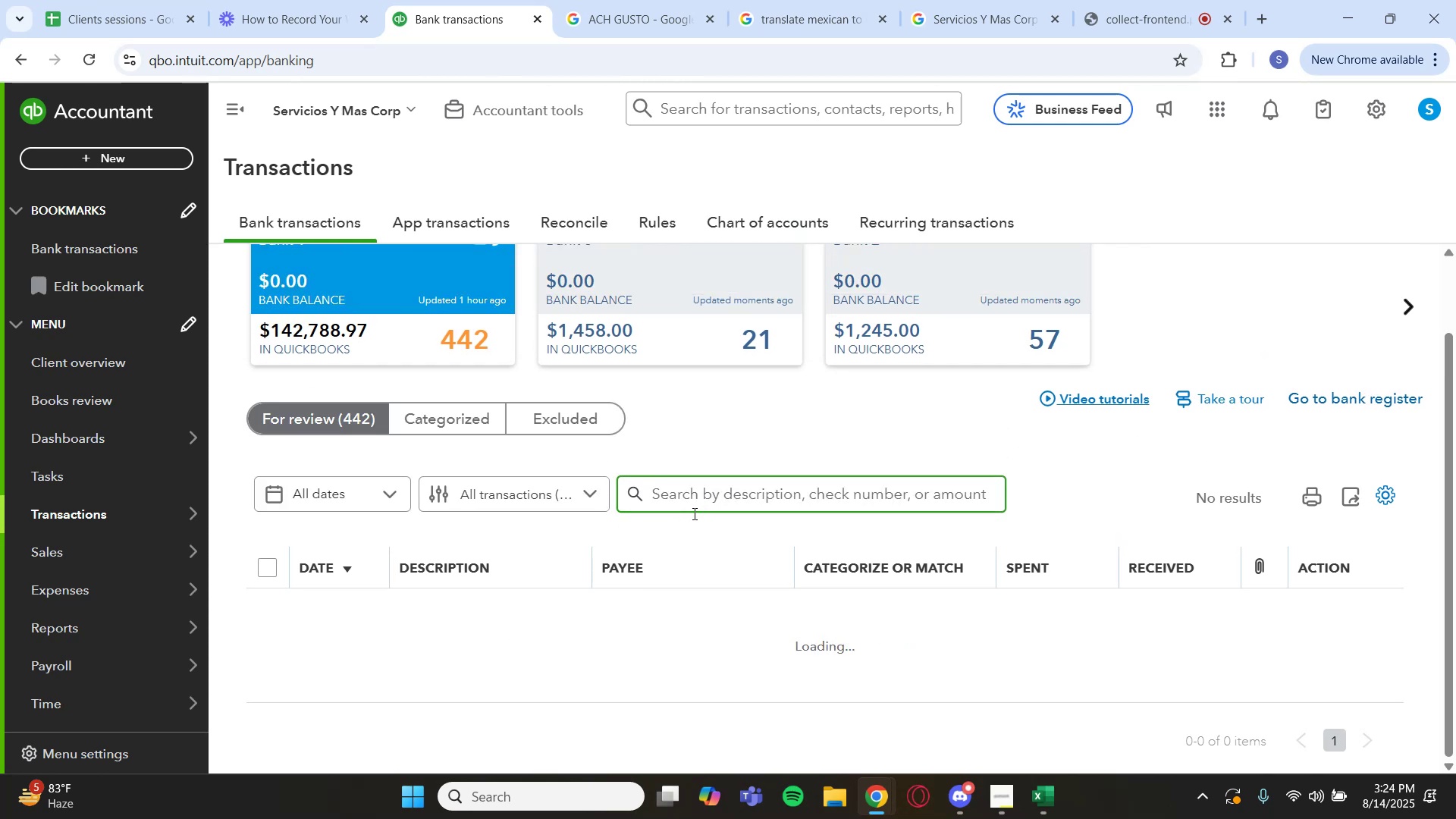 
type(target)
 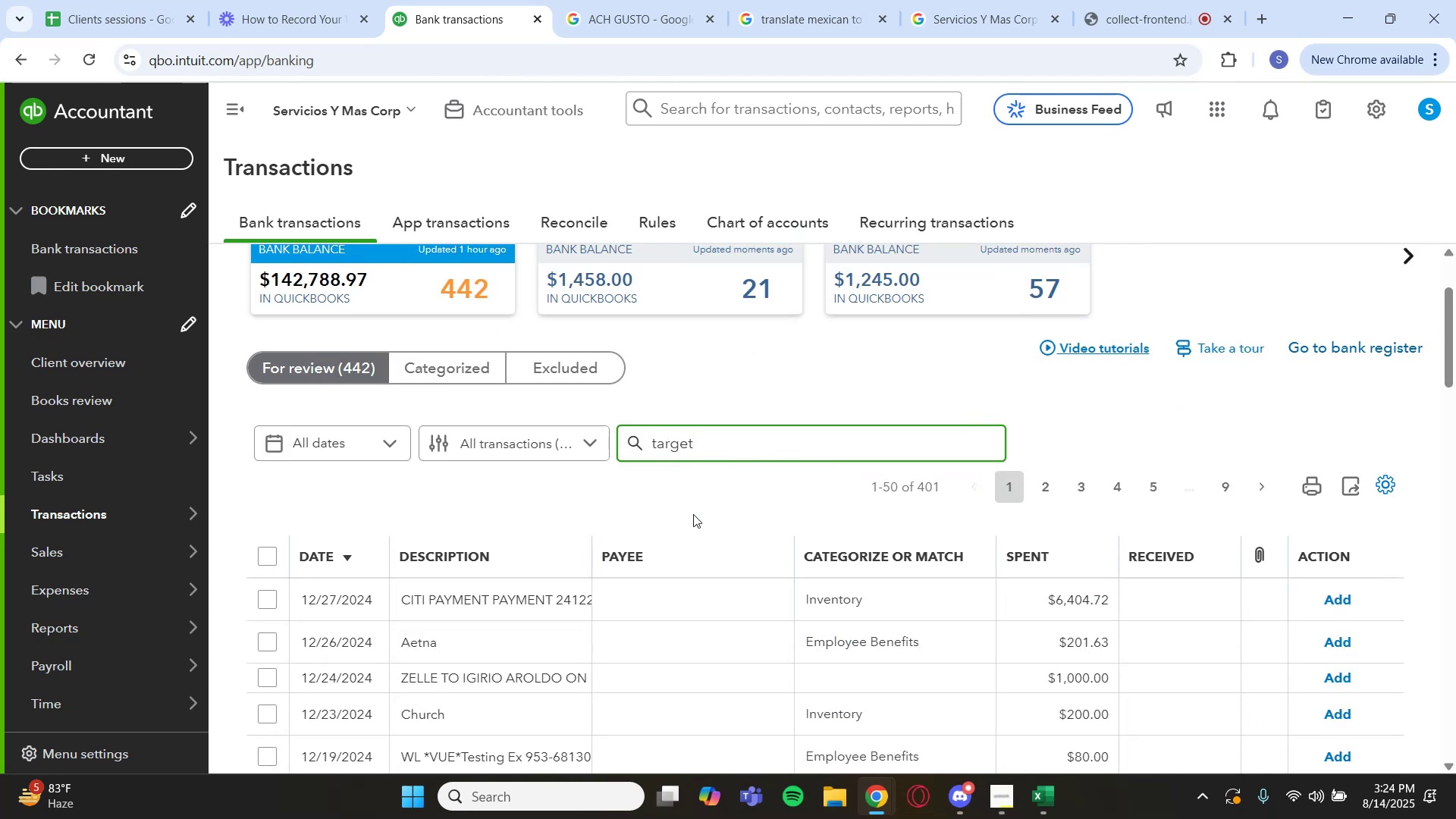 
key(Enter)
 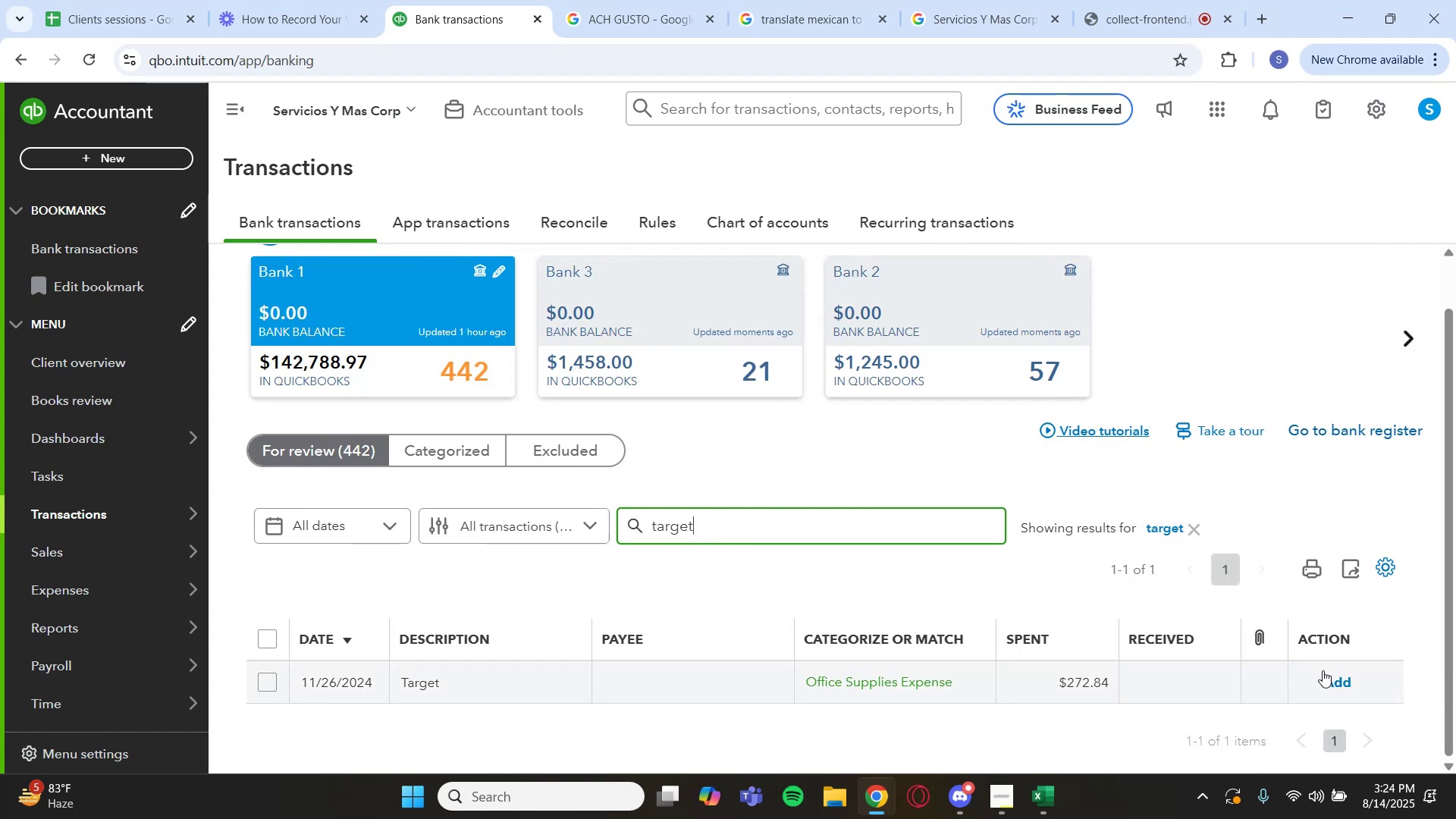 
left_click([1332, 681])
 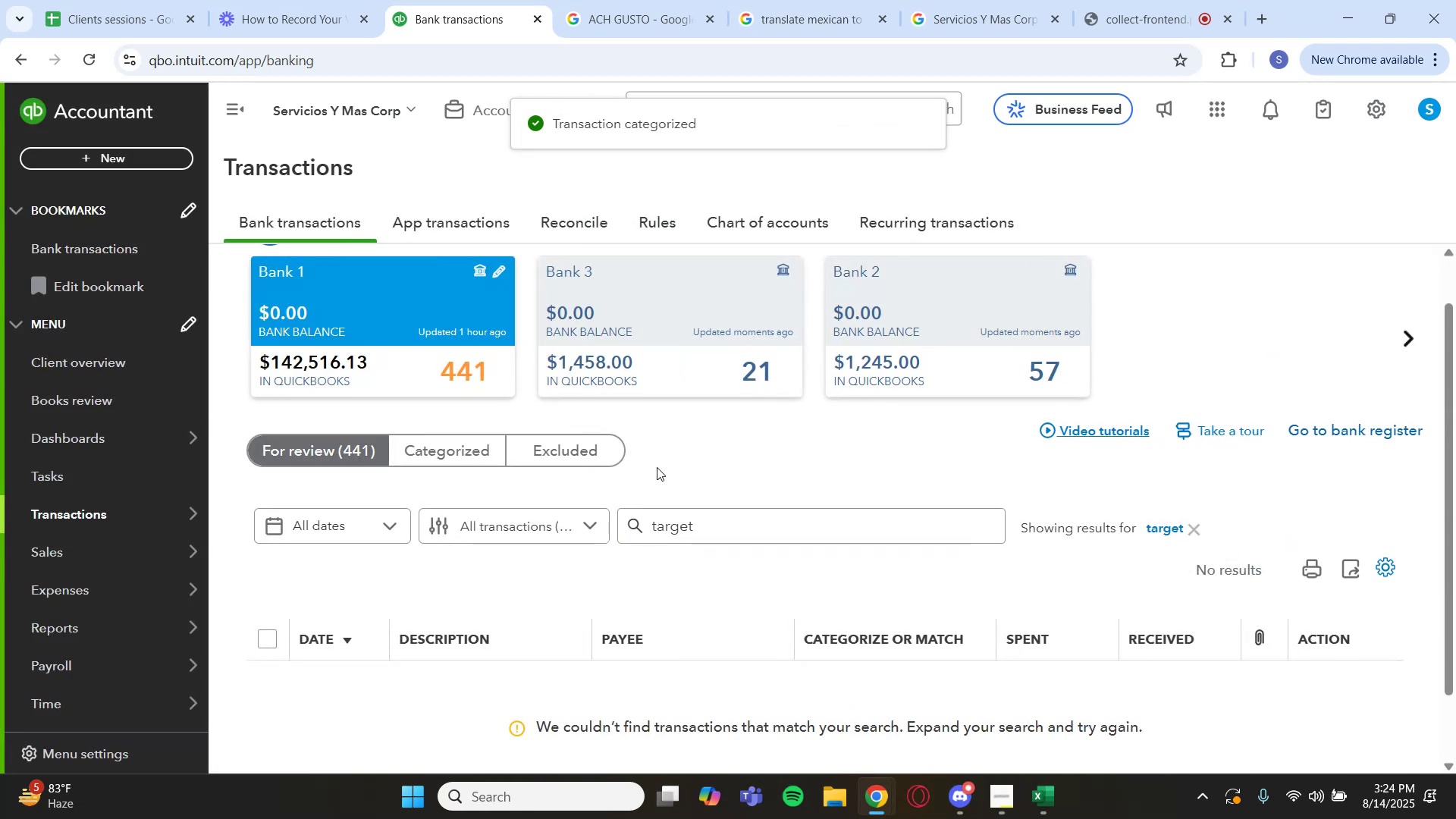 
left_click([471, 460])
 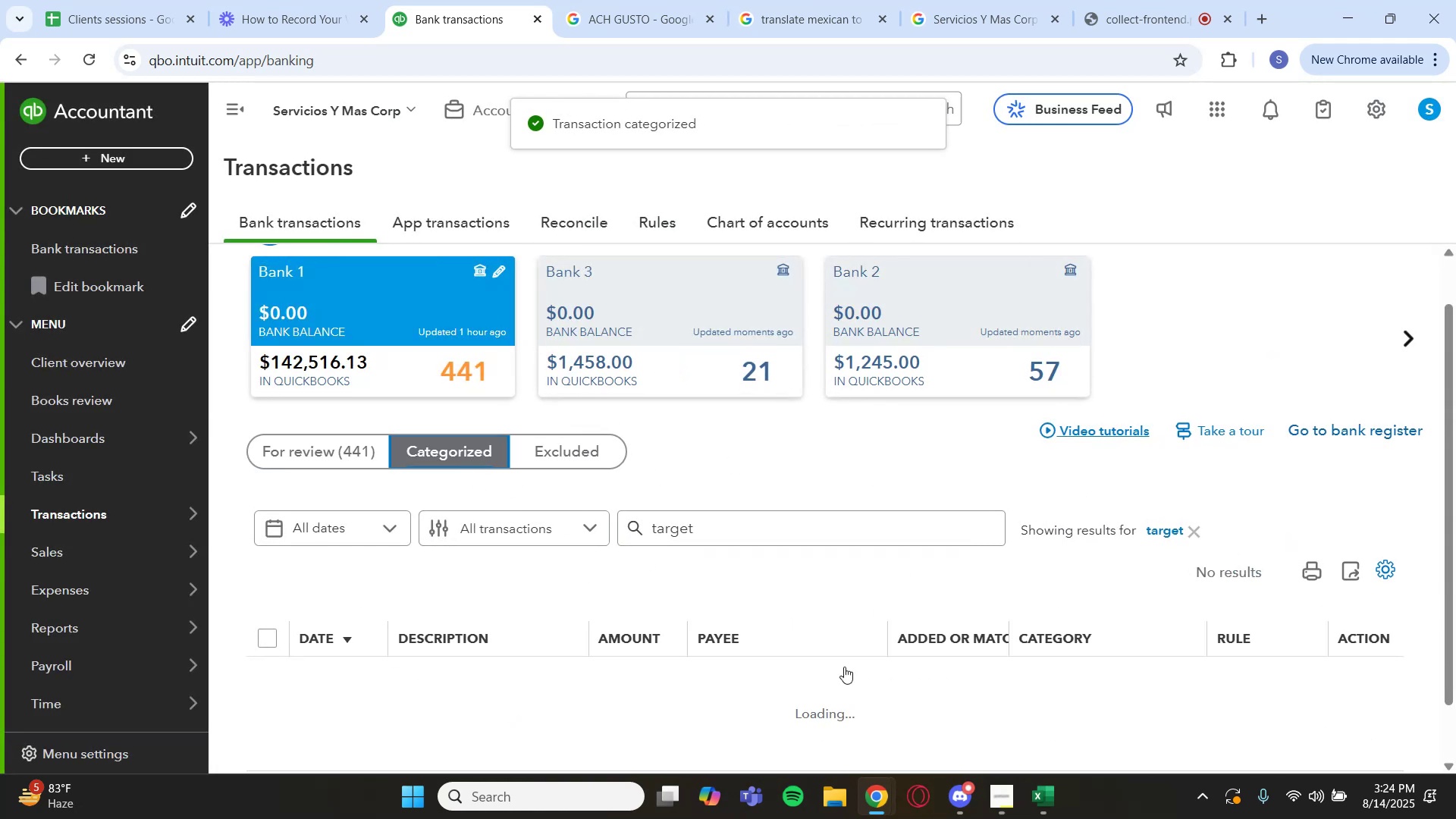 
scroll: coordinate [979, 737], scroll_direction: down, amount: 1.0
 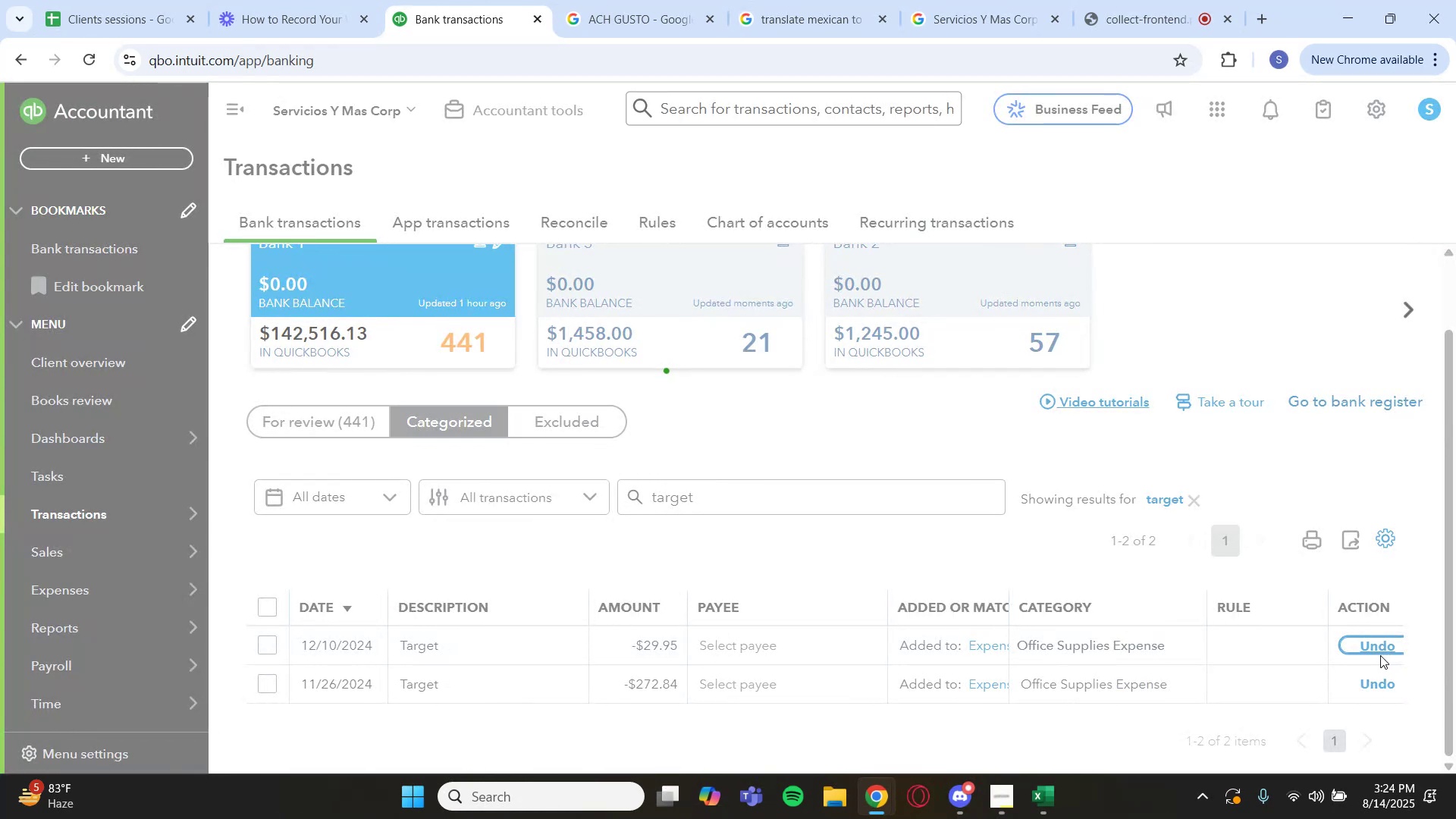 
left_click([1370, 675])
 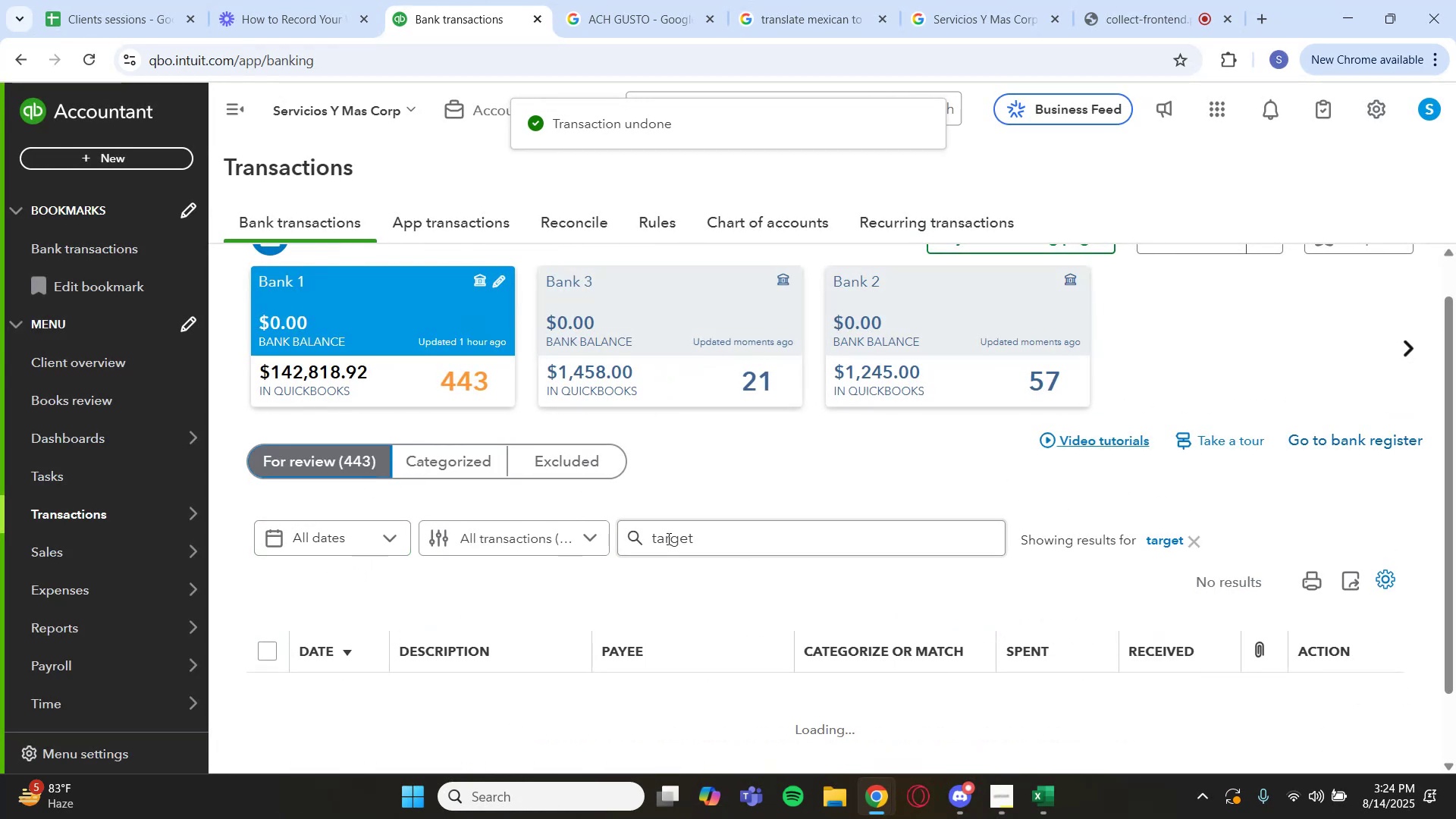 
scroll: coordinate [850, 673], scroll_direction: down, amount: 1.0
 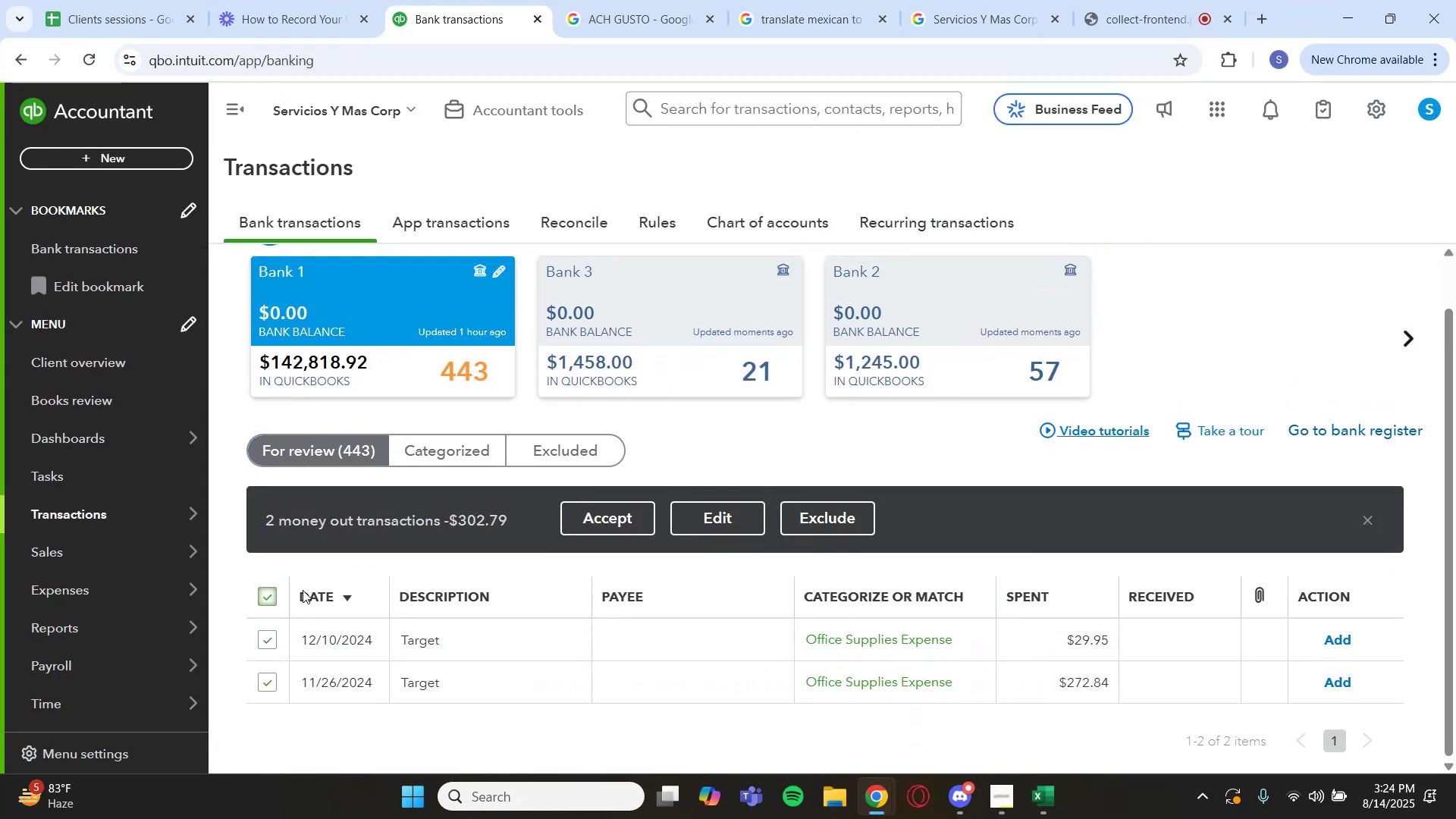 
left_click([683, 510])
 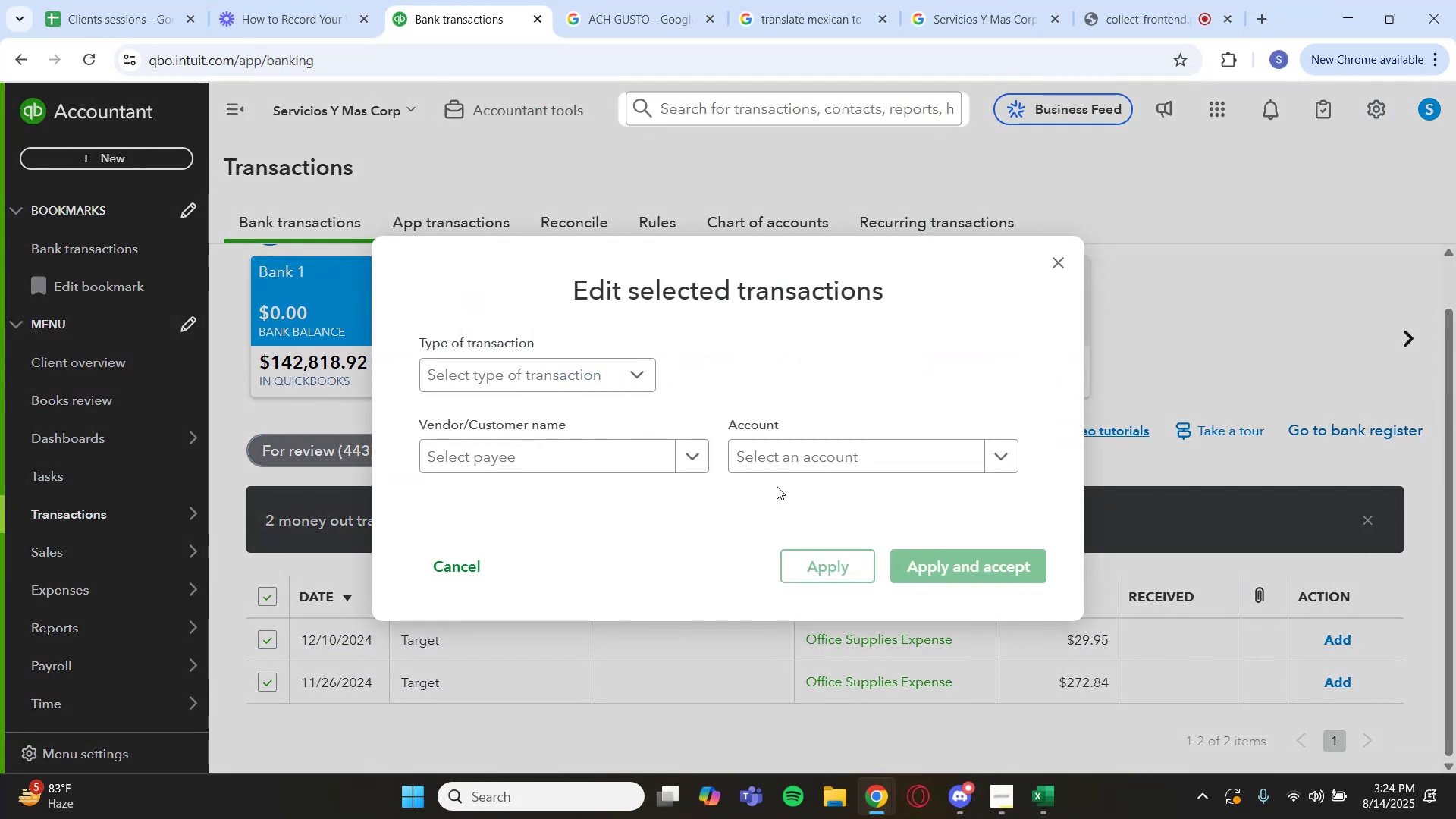 
left_click([802, 470])
 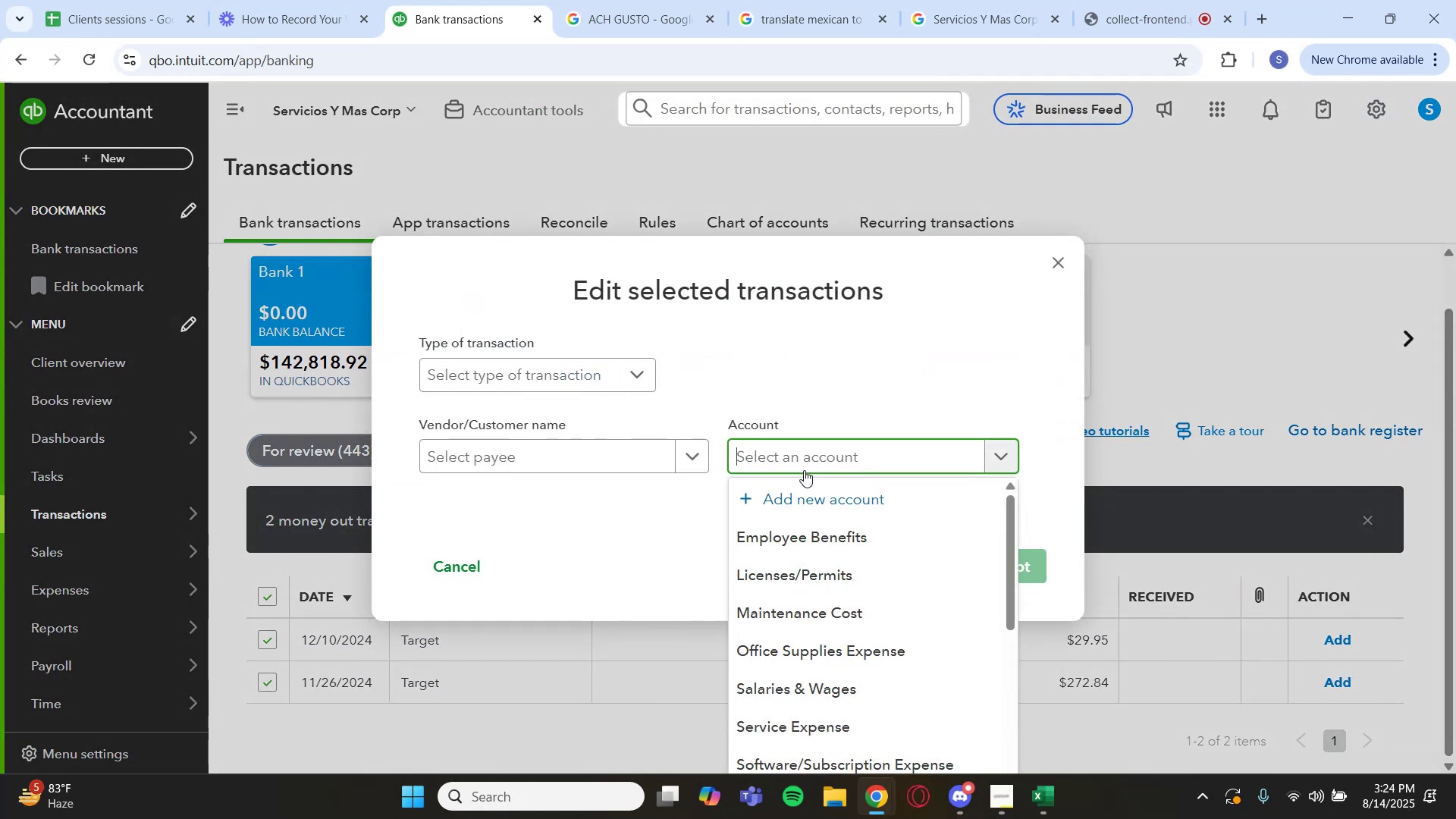 
left_click([802, 493])
 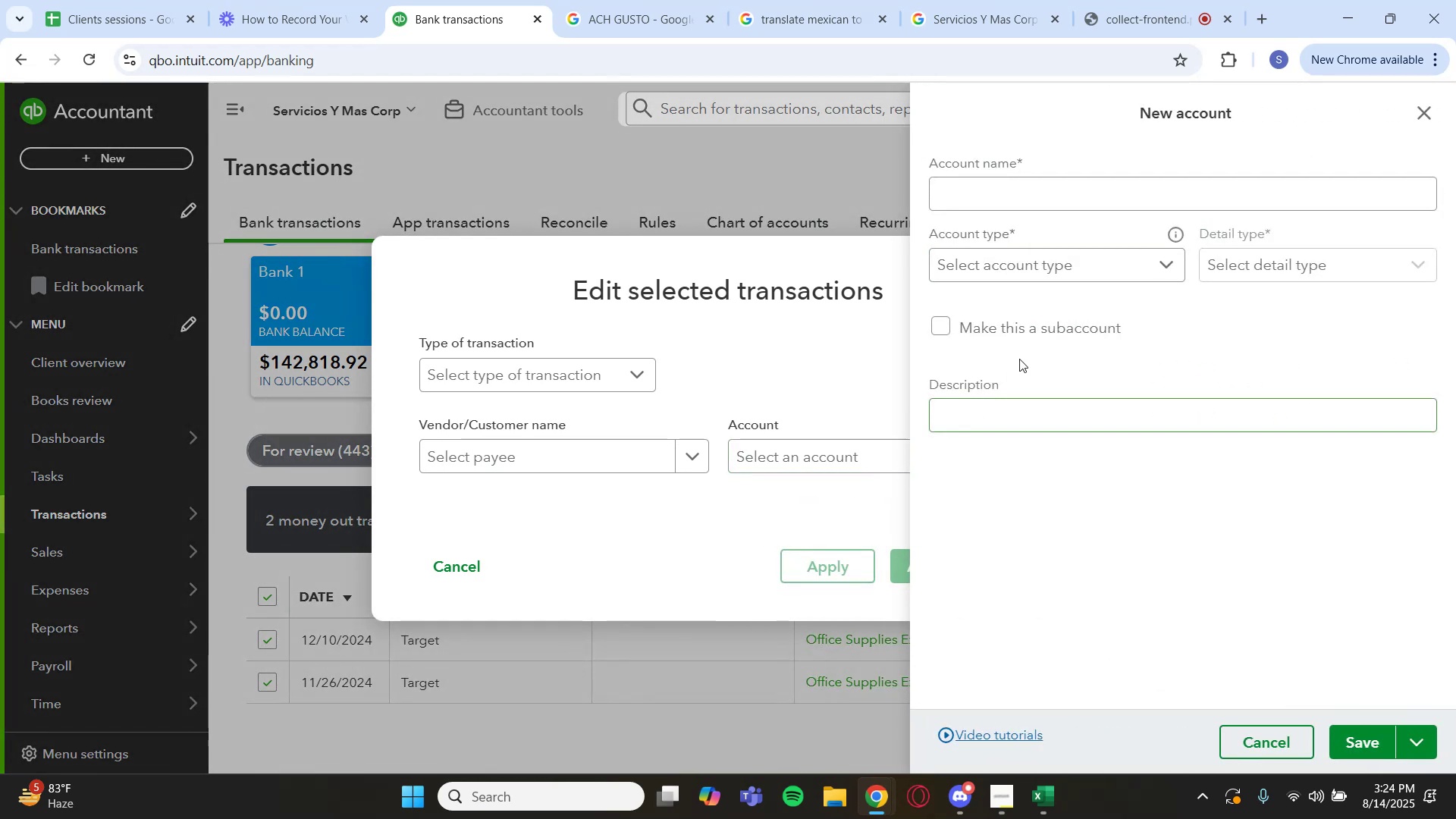 
left_click([1123, 200])
 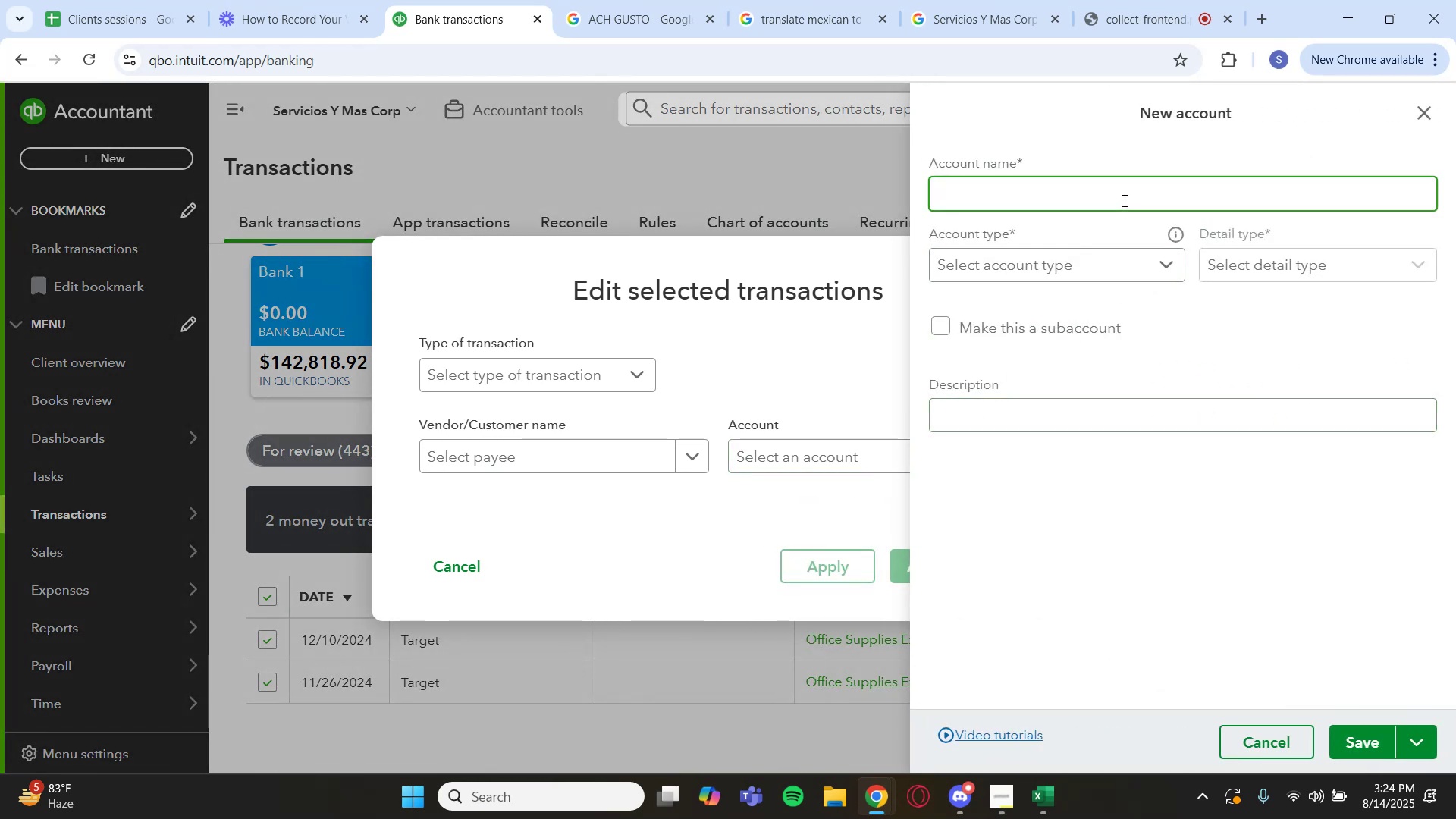 
type(Grocery Expense)
 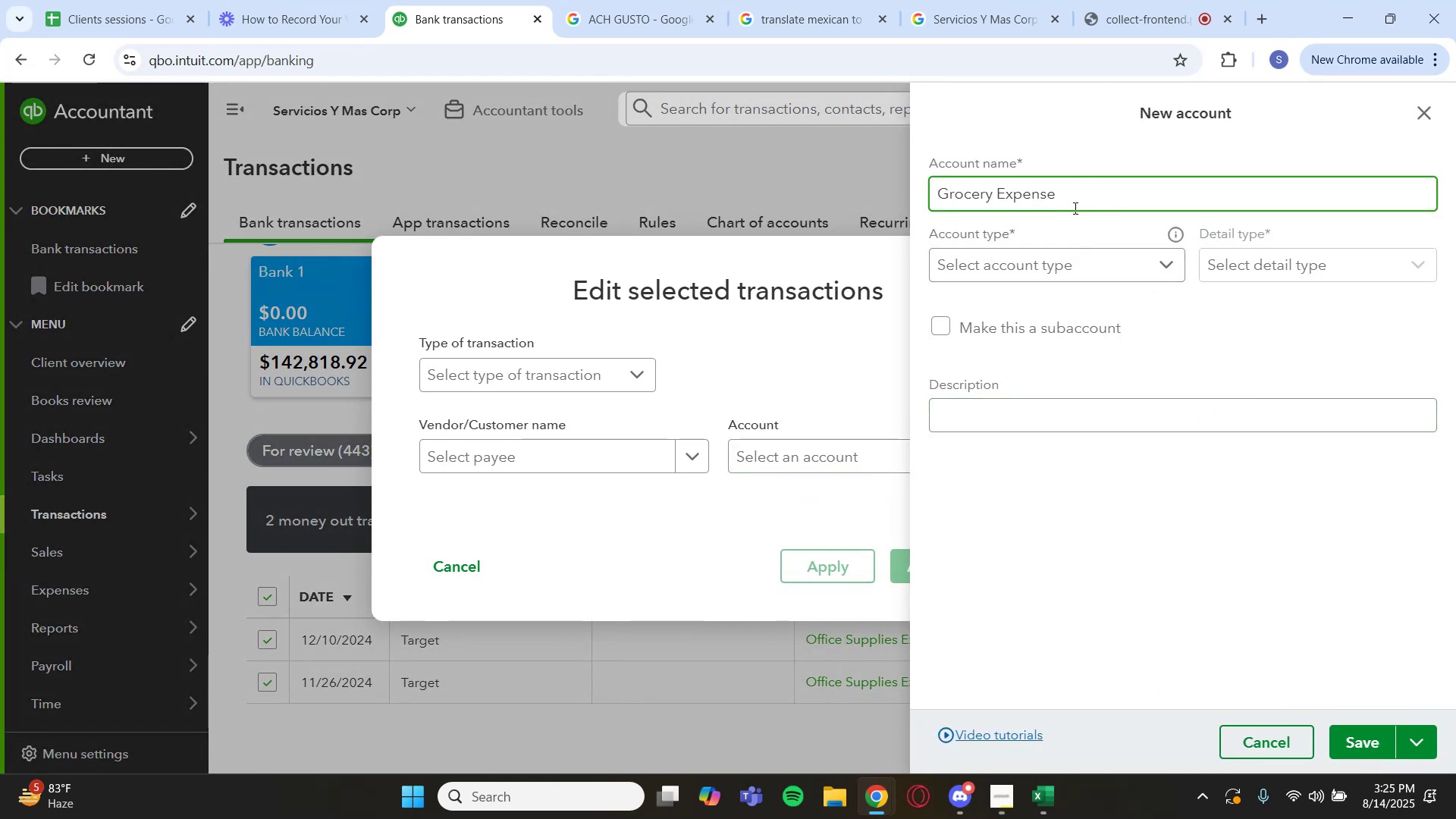 
left_click([1054, 271])
 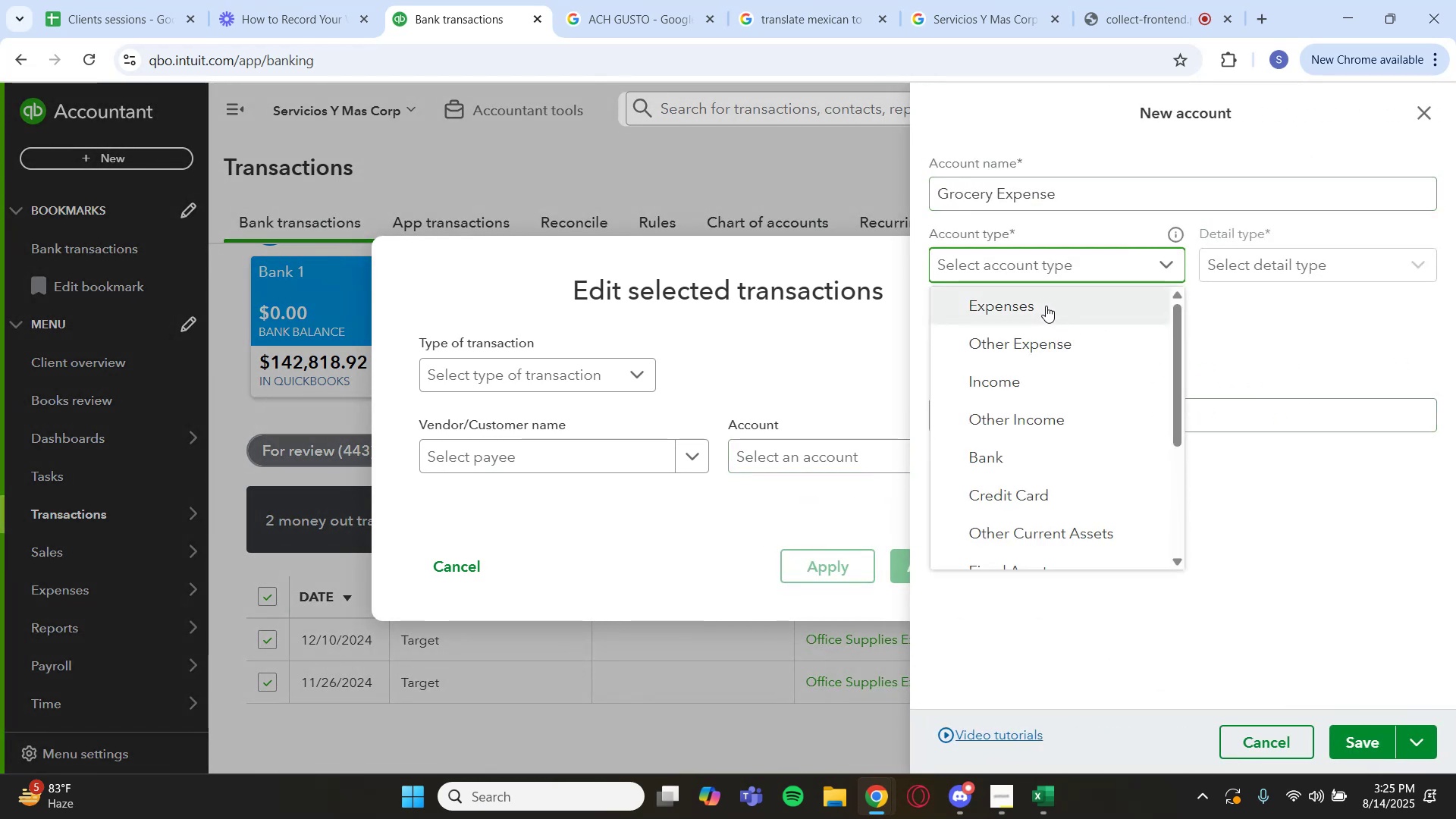 
left_click([1046, 306])
 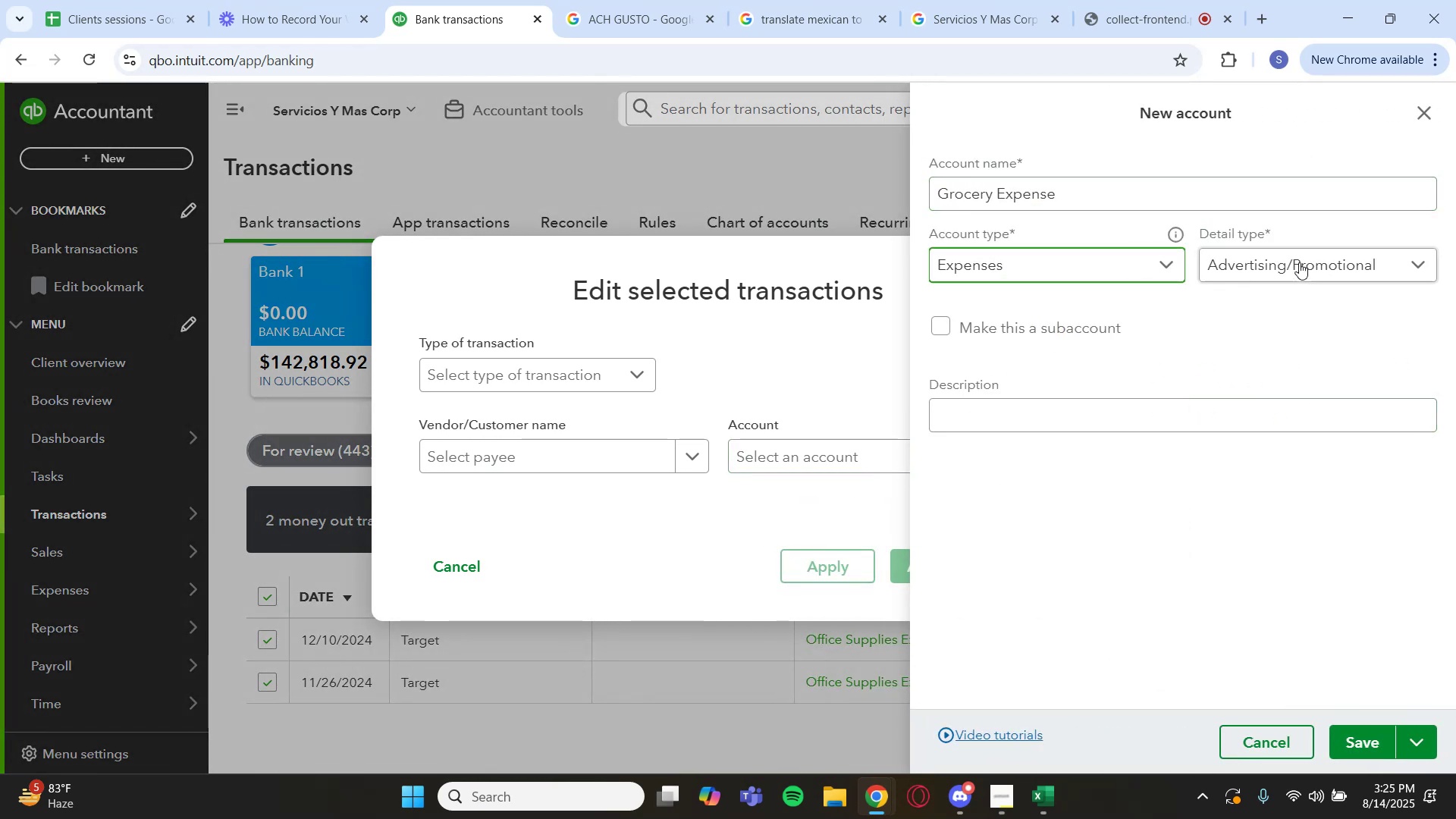 
left_click([1302, 261])
 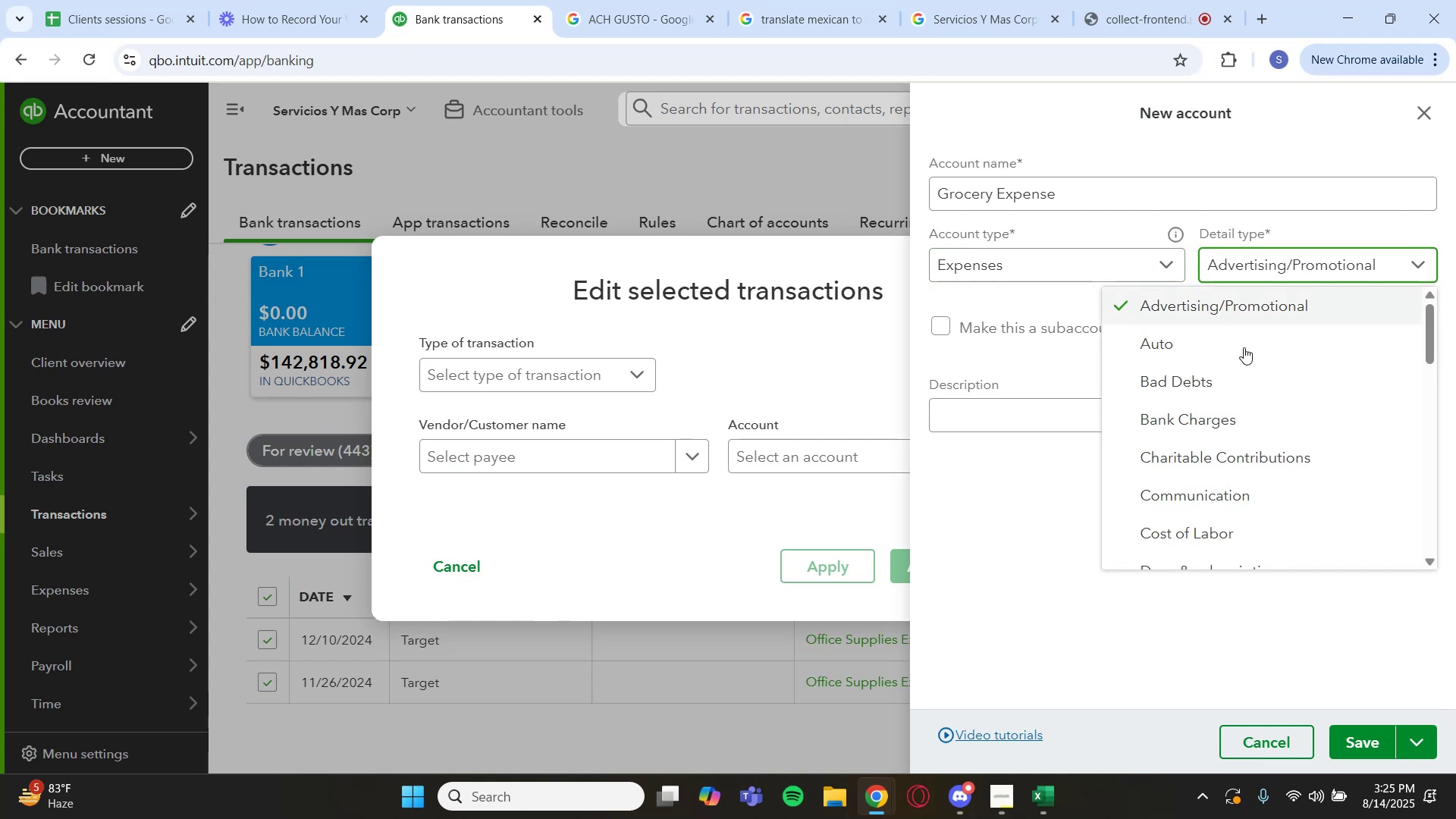 
scroll: coordinate [1225, 381], scroll_direction: down, amount: 3.0
 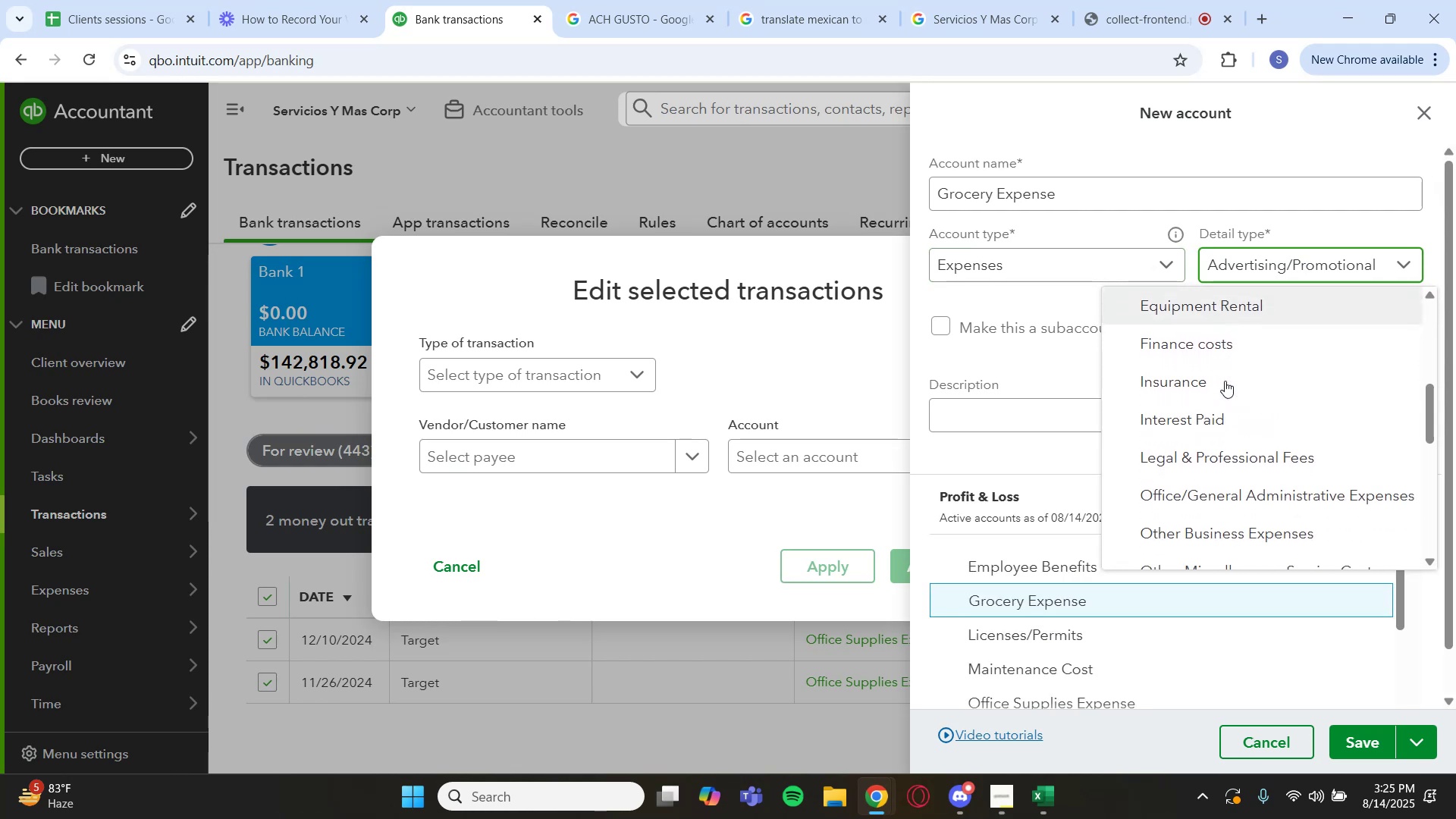 
scroll: coordinate [1225, 381], scroll_direction: up, amount: 1.0
 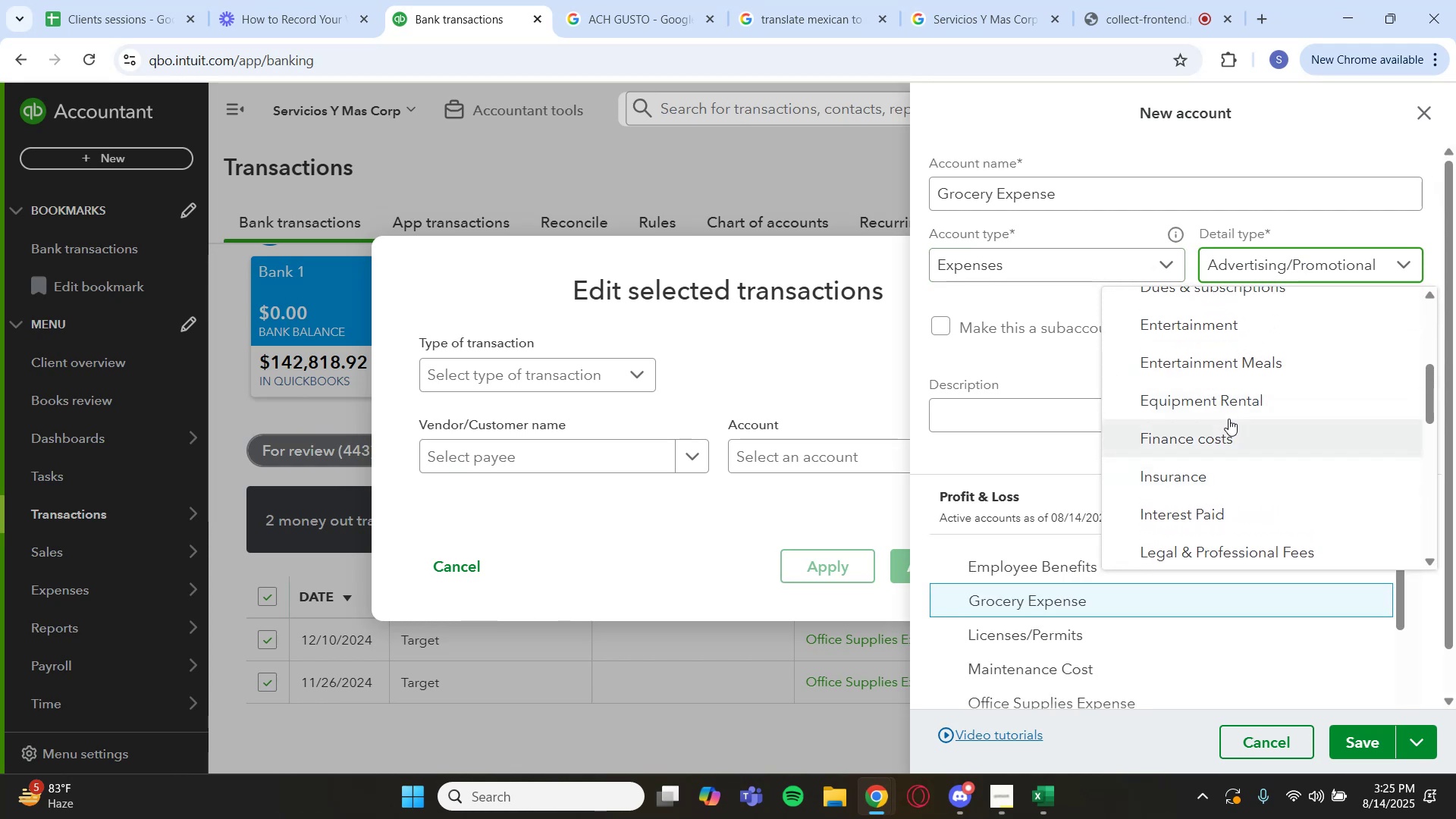 
scroll: coordinate [1243, 422], scroll_direction: down, amount: 2.0
 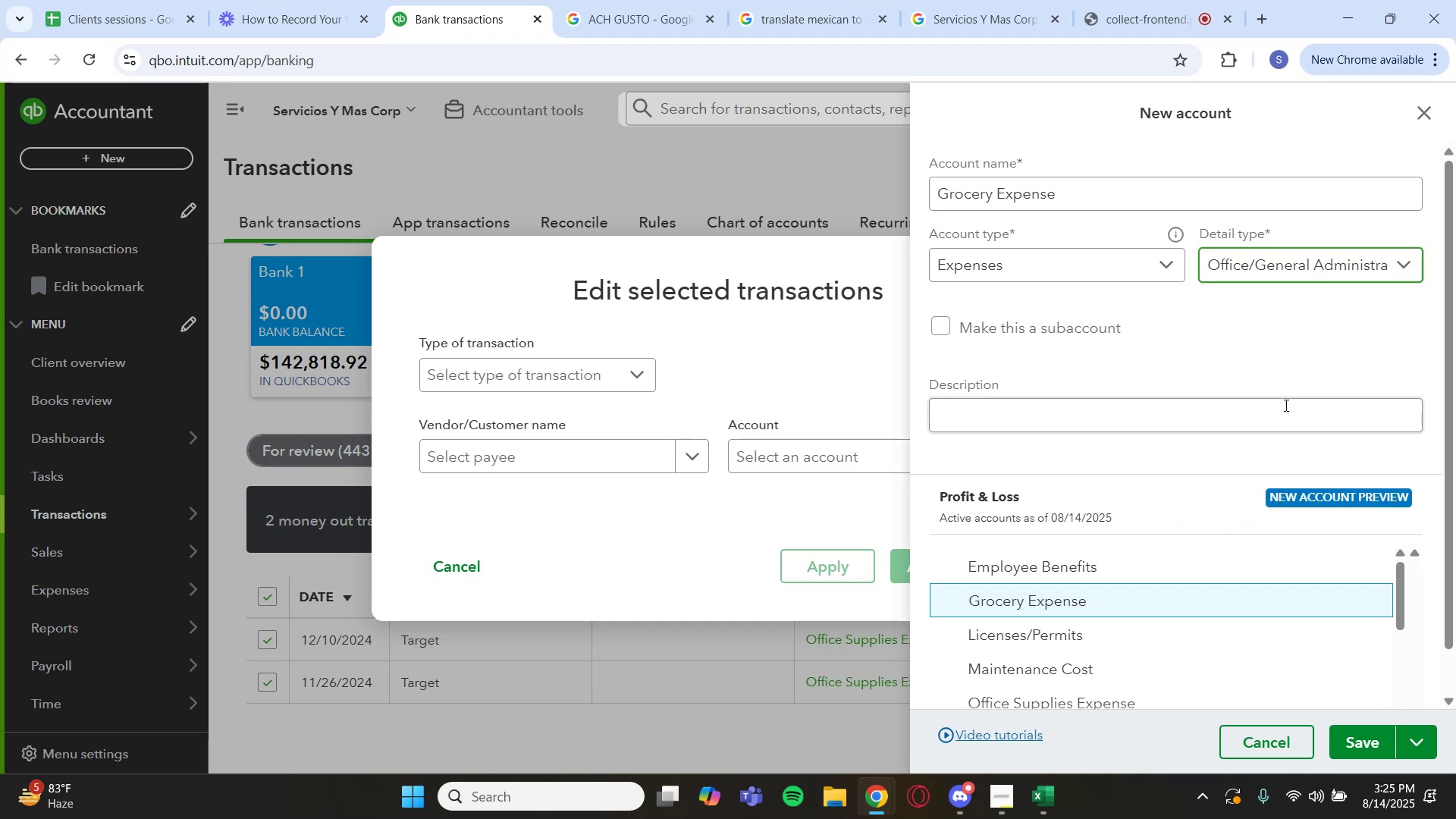 
wait(5.51)
 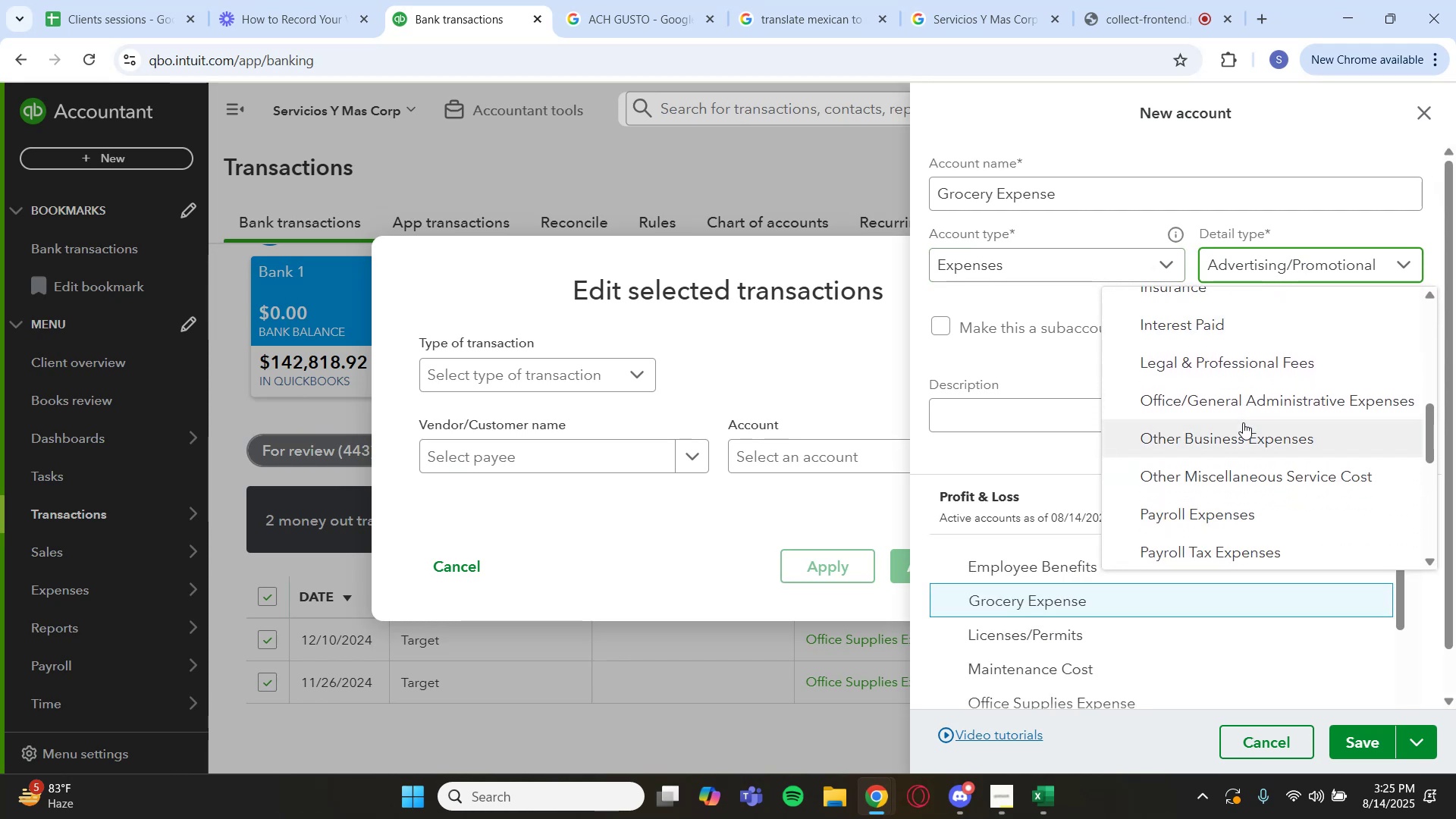 
left_click([1374, 736])
 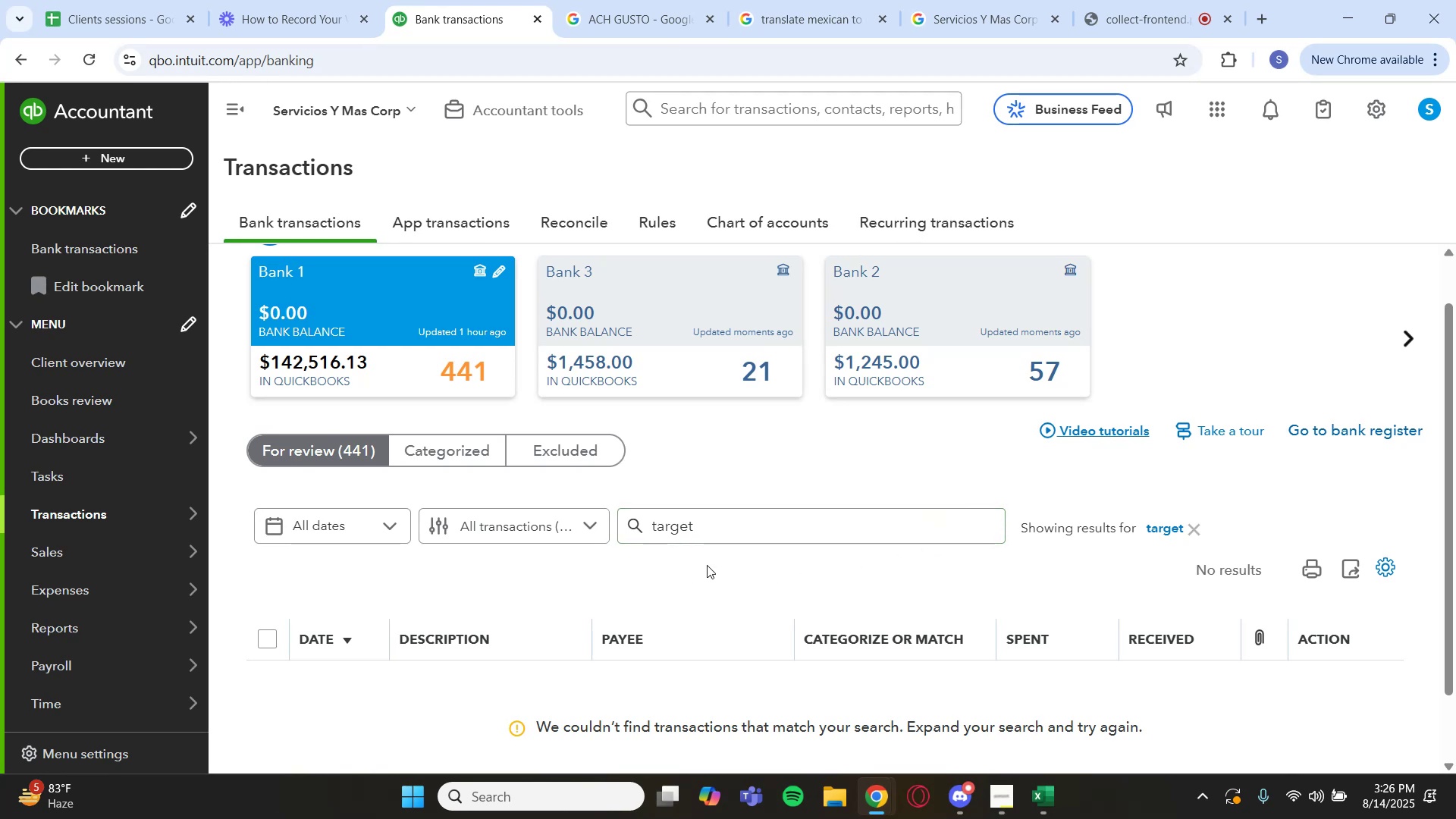 
wait(70.93)
 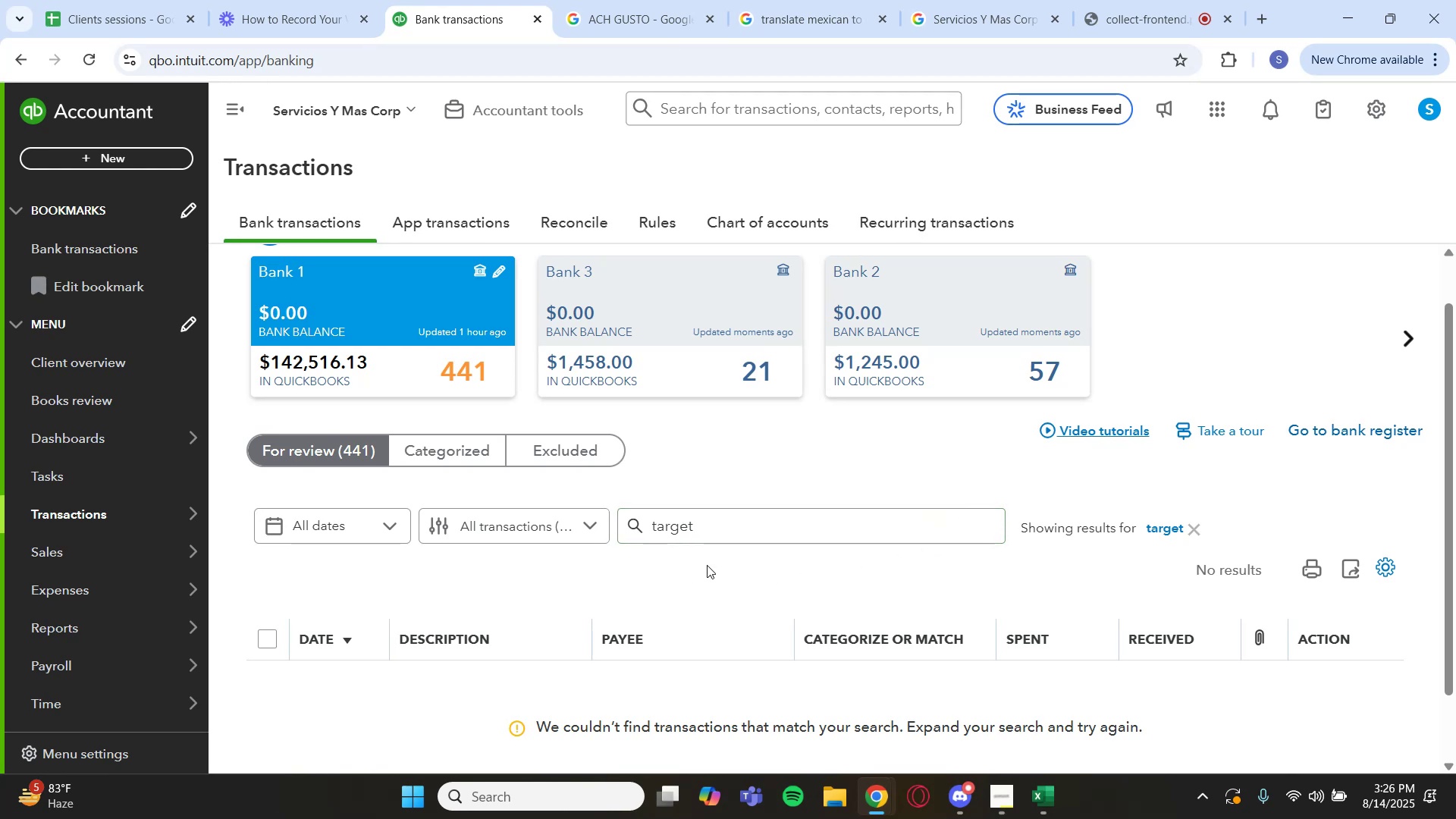 
left_click([1155, 526])
 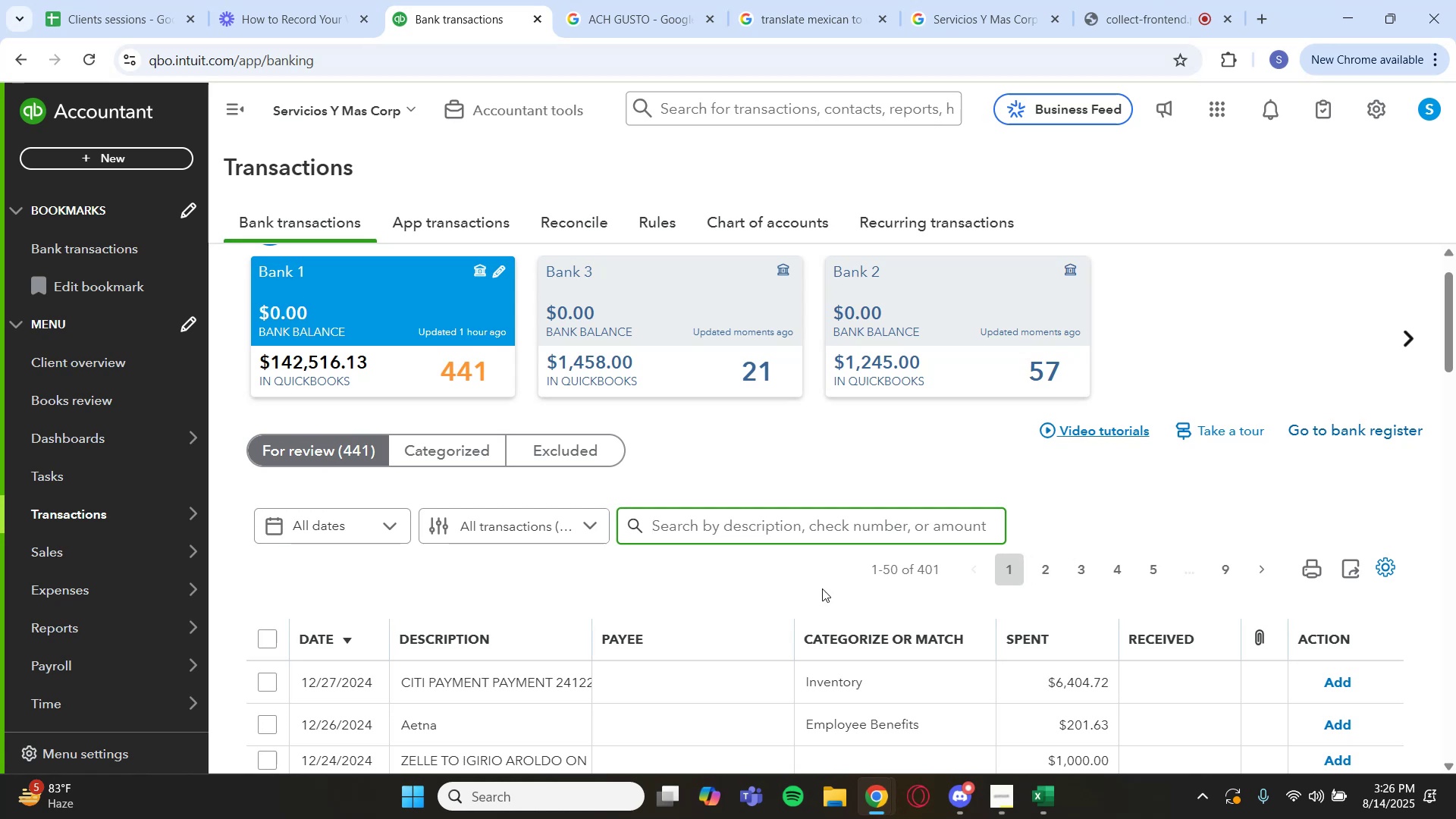 
wait(11.33)
 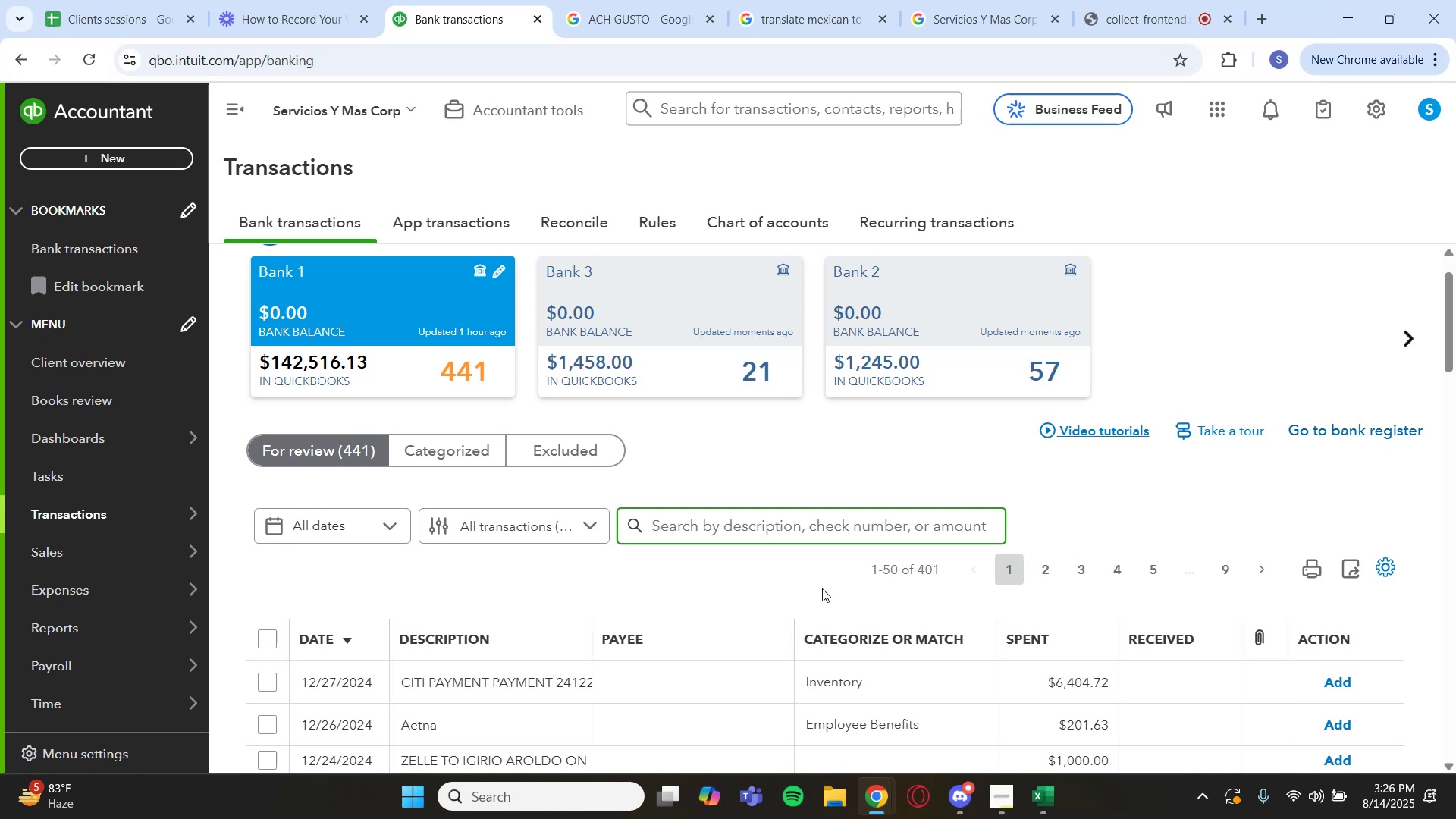 
scroll: coordinate [522, 624], scroll_direction: down, amount: 2.0
 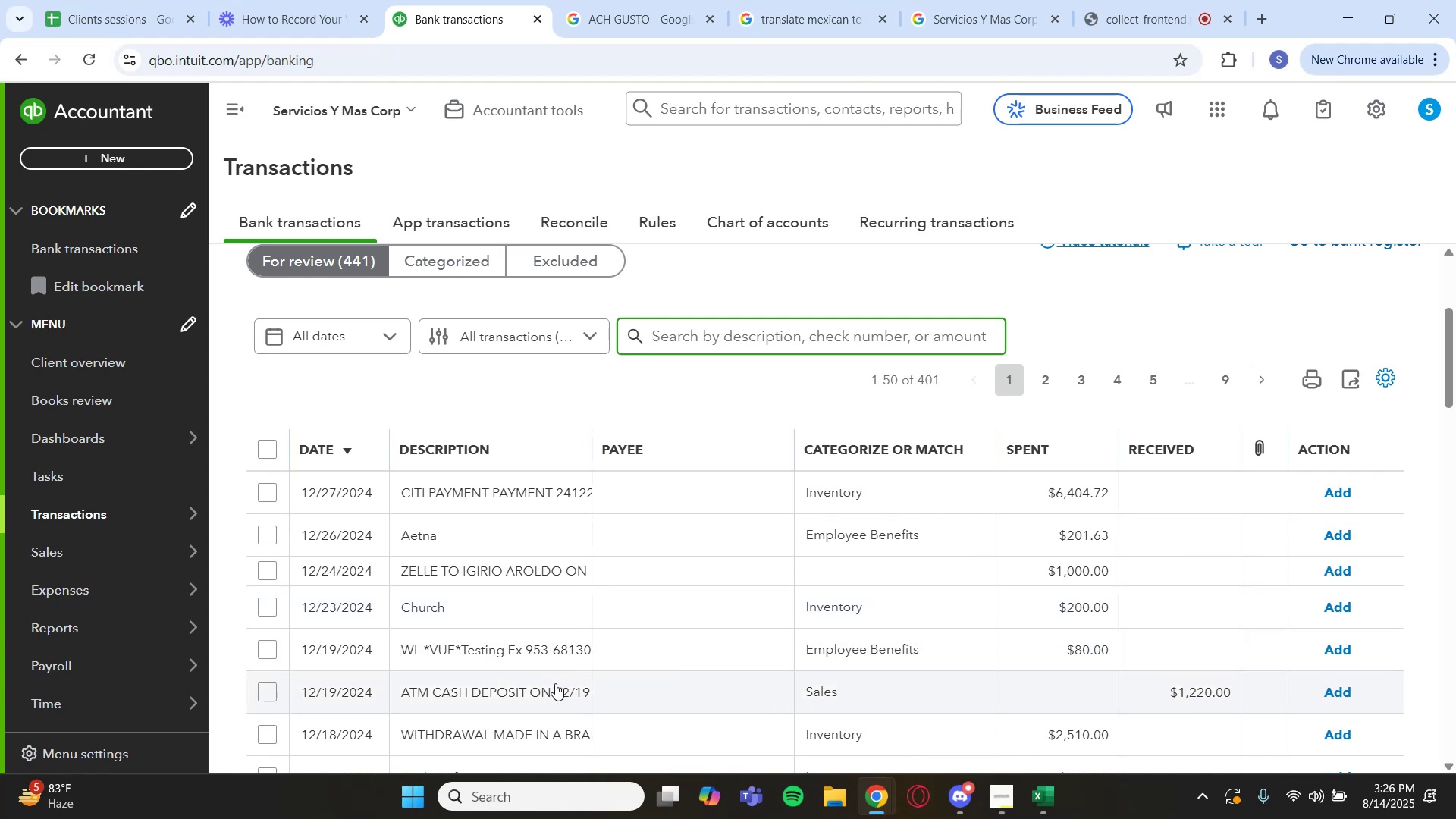 
wait(7.04)
 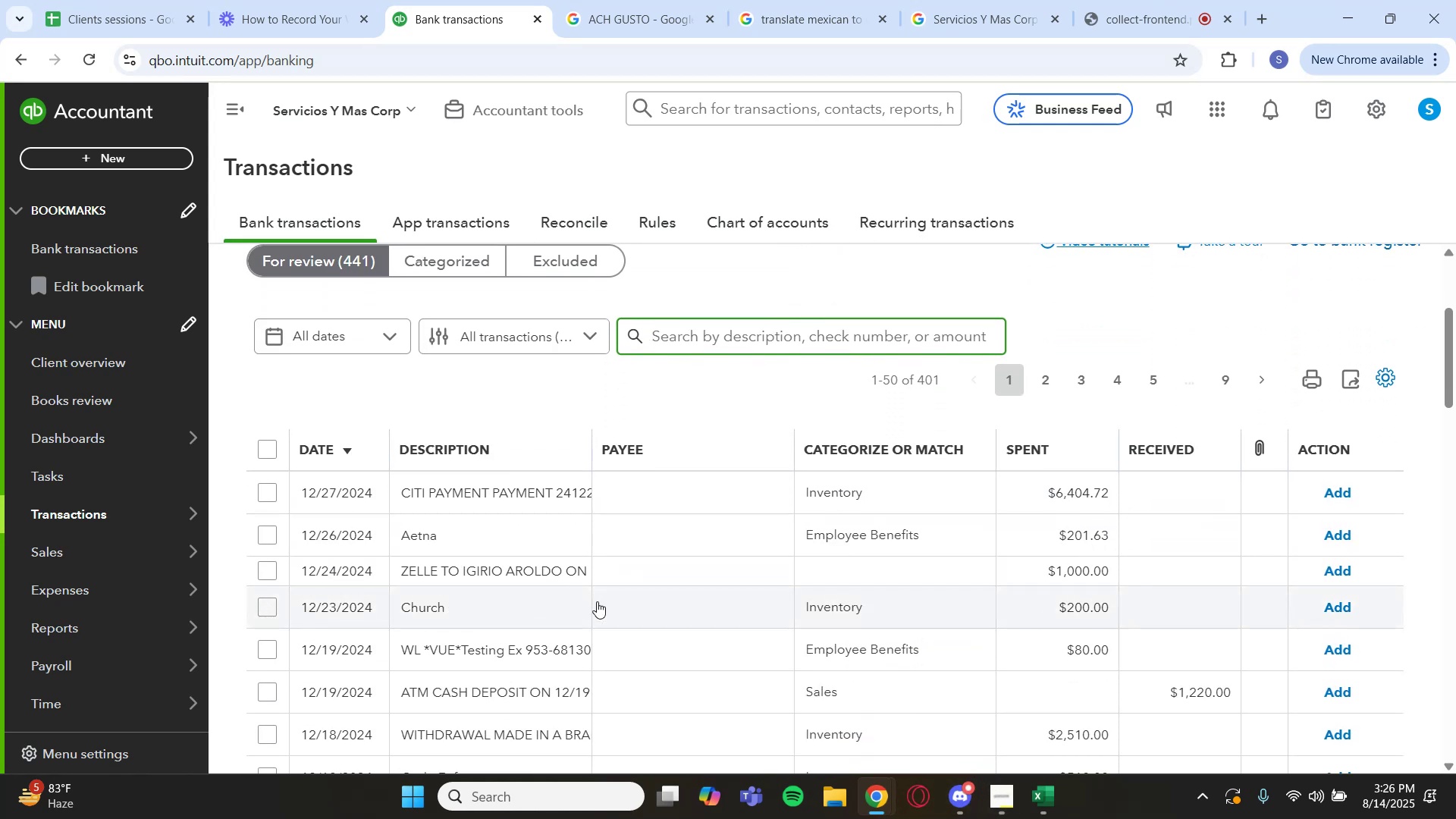 
left_click([490, 577])
 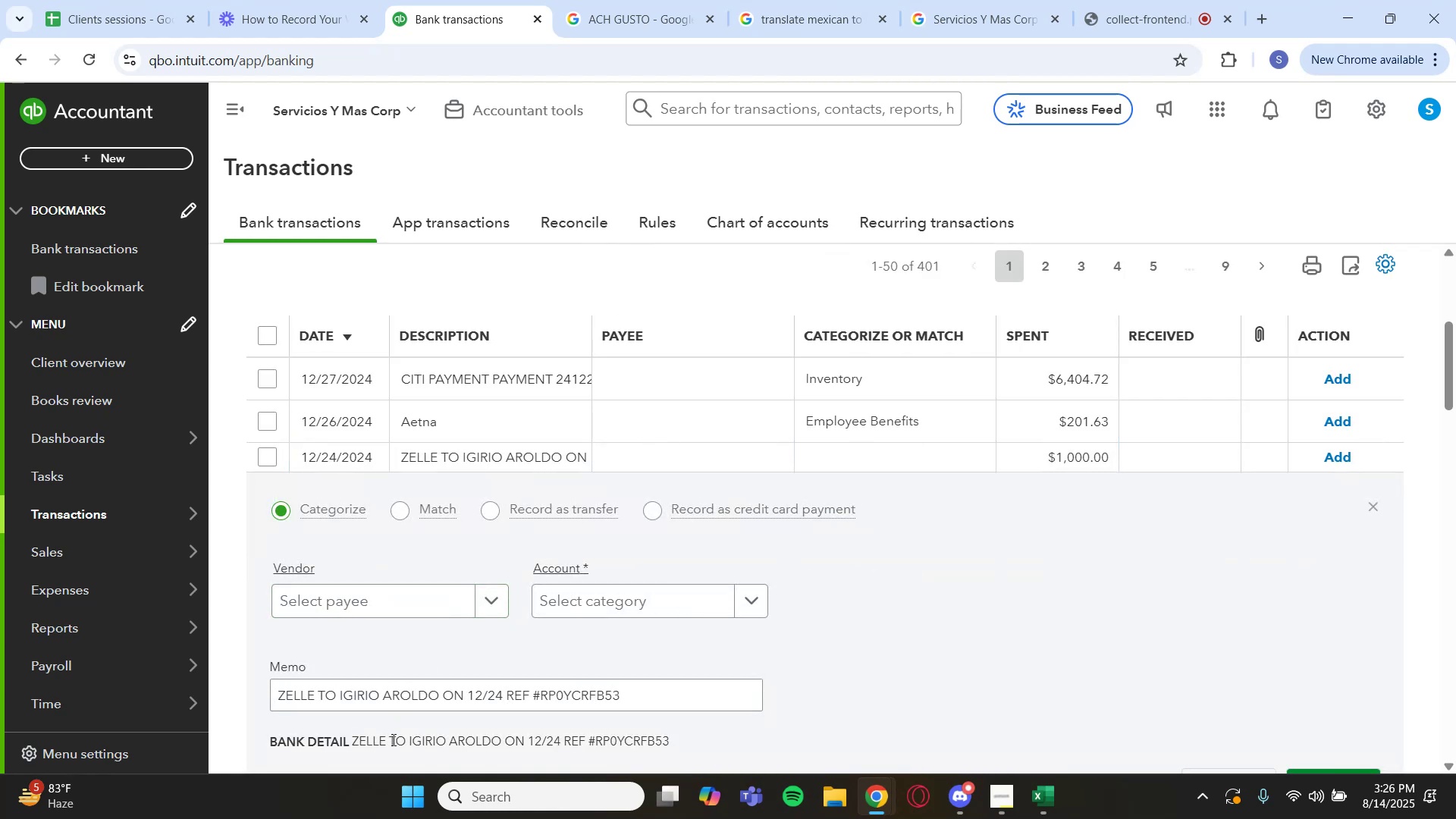 
left_click_drag(start_coordinate=[386, 744], to_coordinate=[352, 737])
 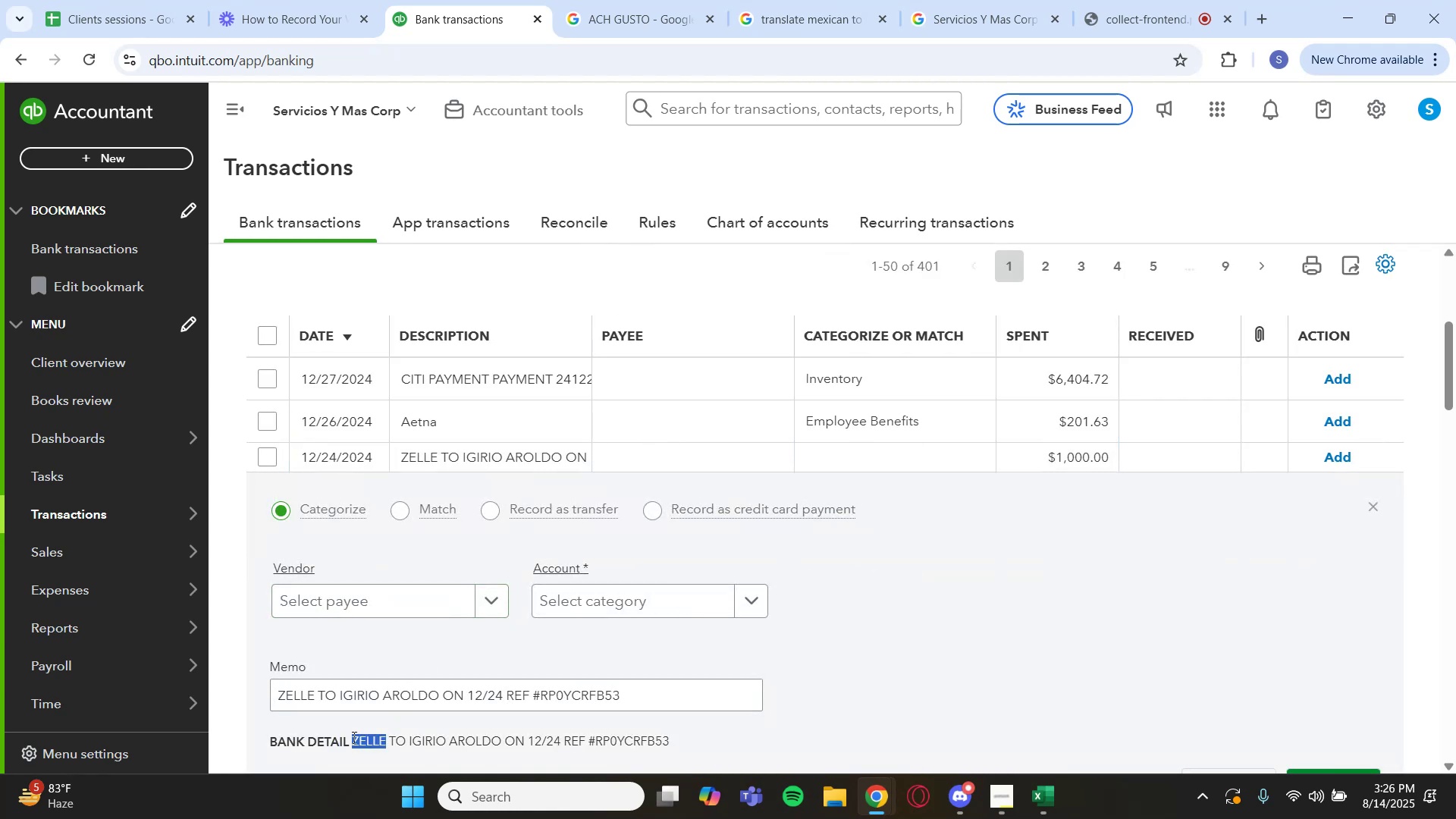 
hold_key(key=ControlLeft, duration=0.44)
 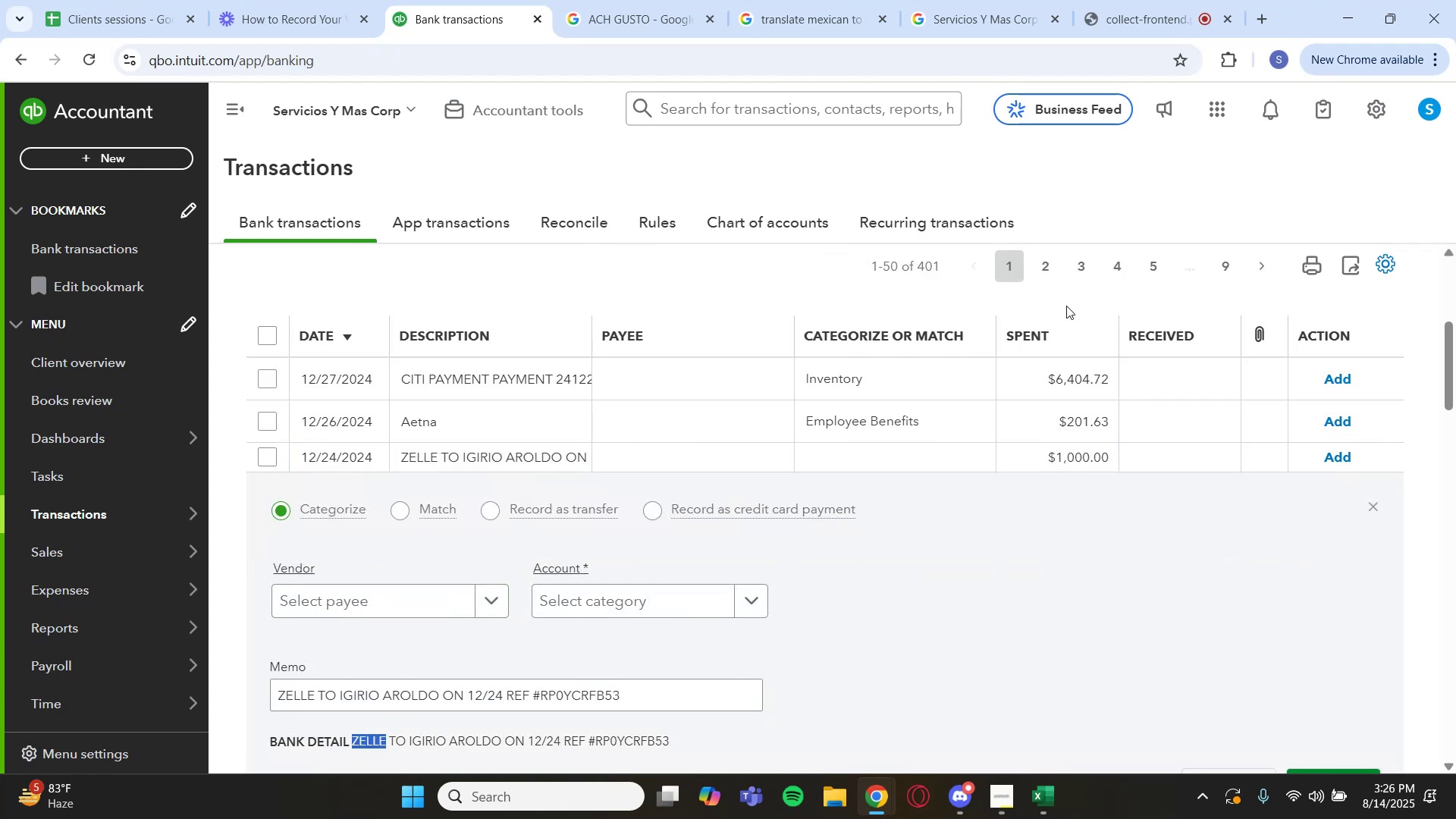 
scroll: coordinate [1047, 290], scroll_direction: up, amount: 1.0
 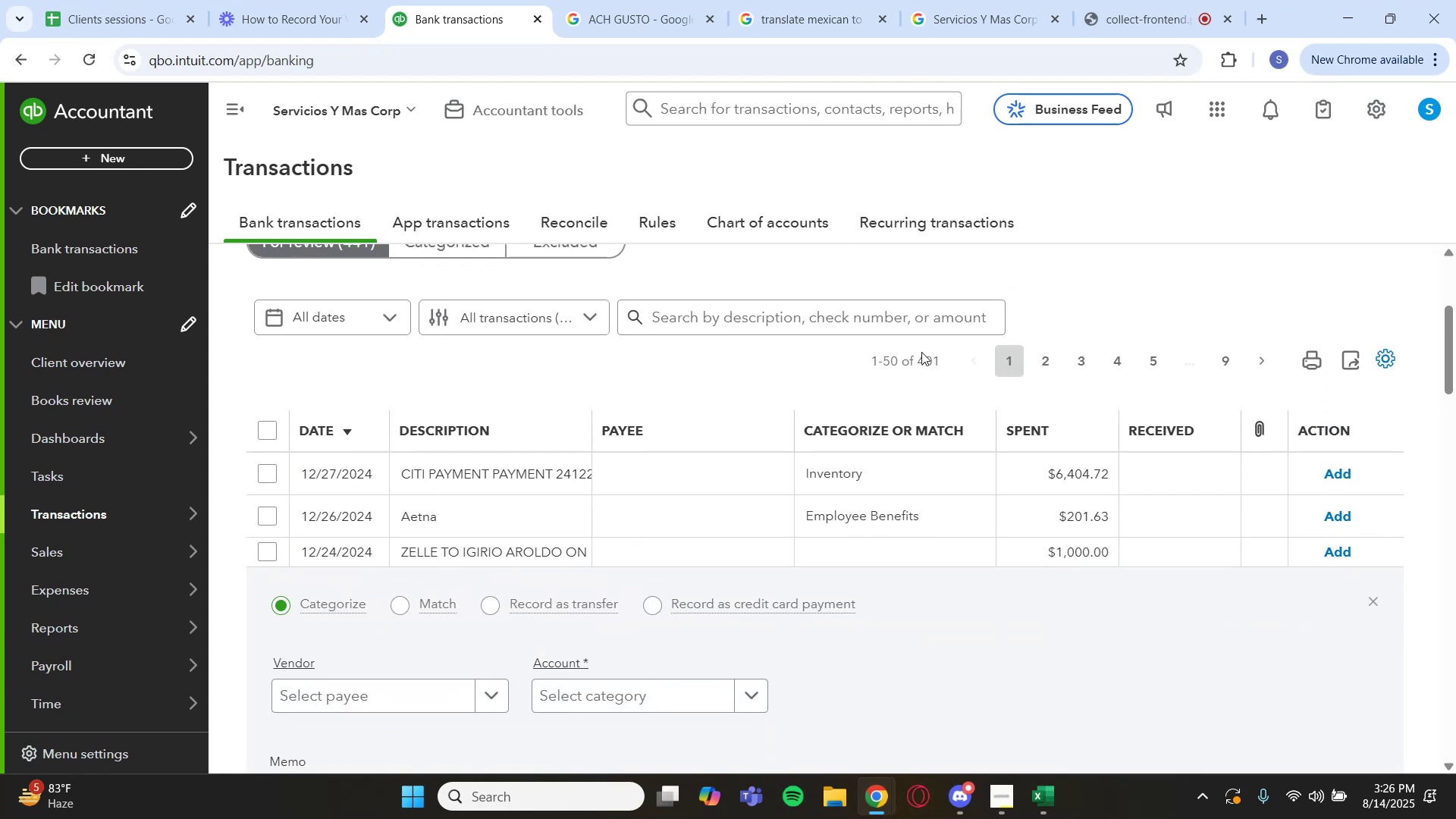 
left_click([896, 326])
 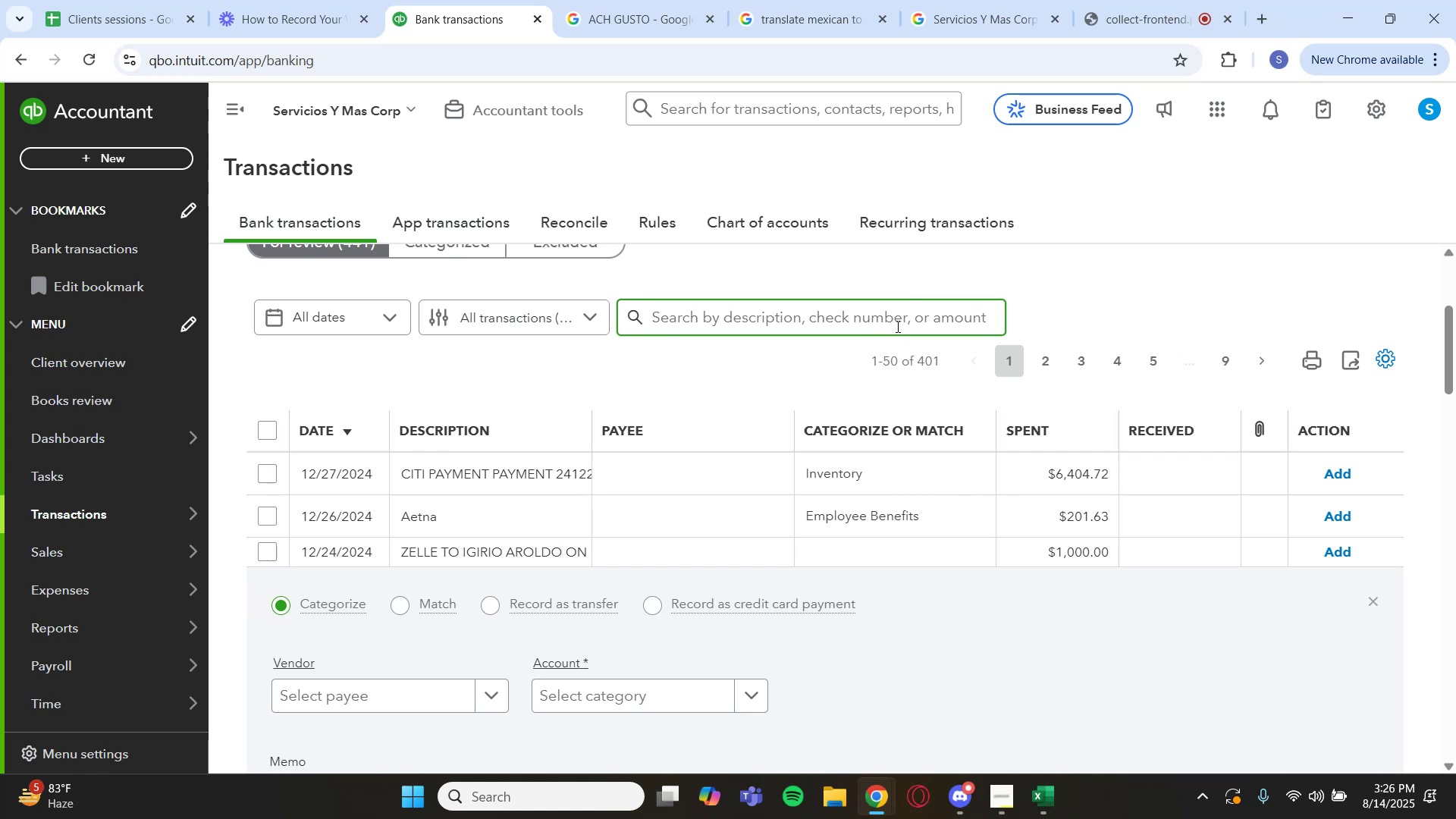 
type(zel)
 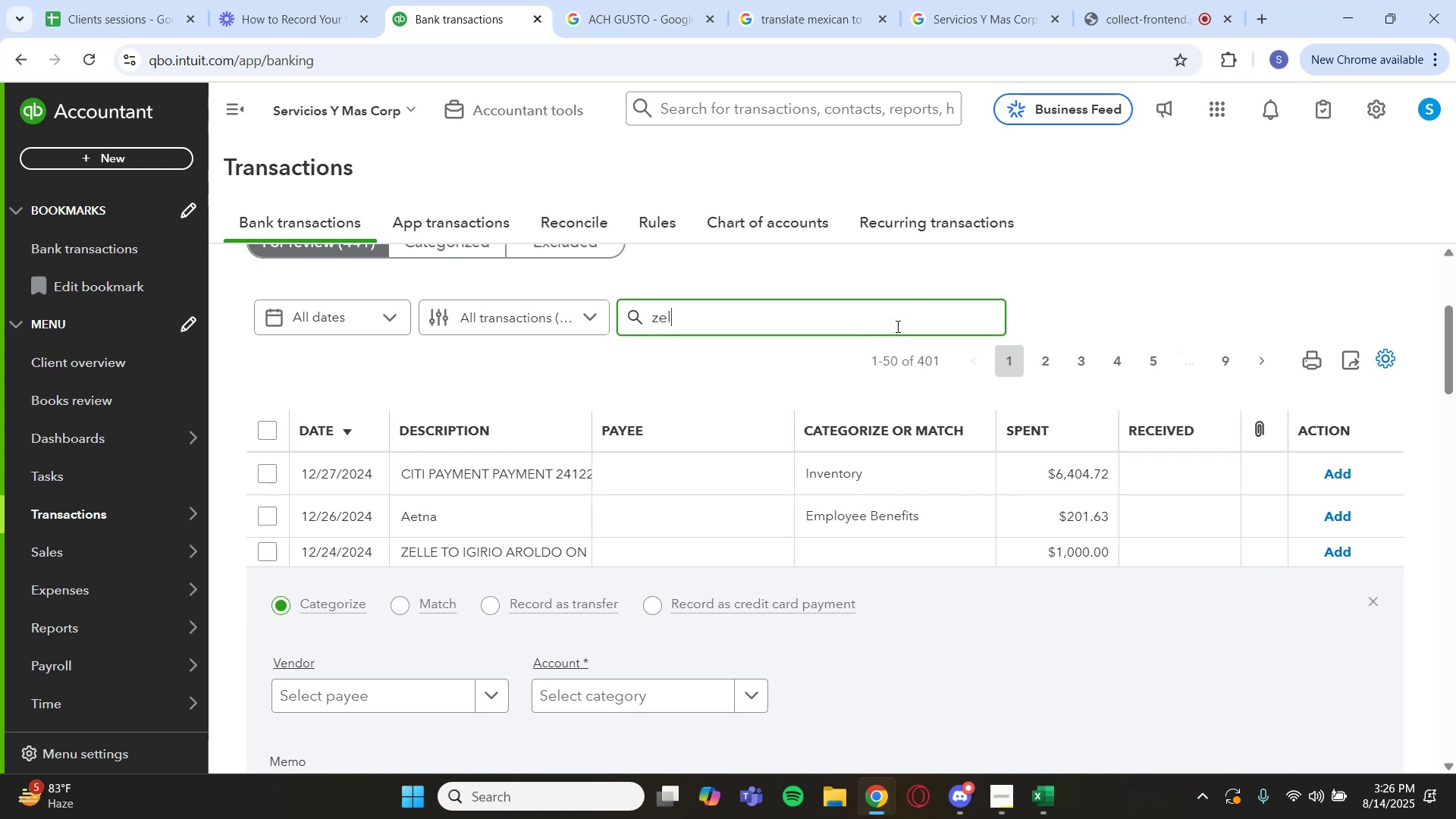 
key(Enter)
 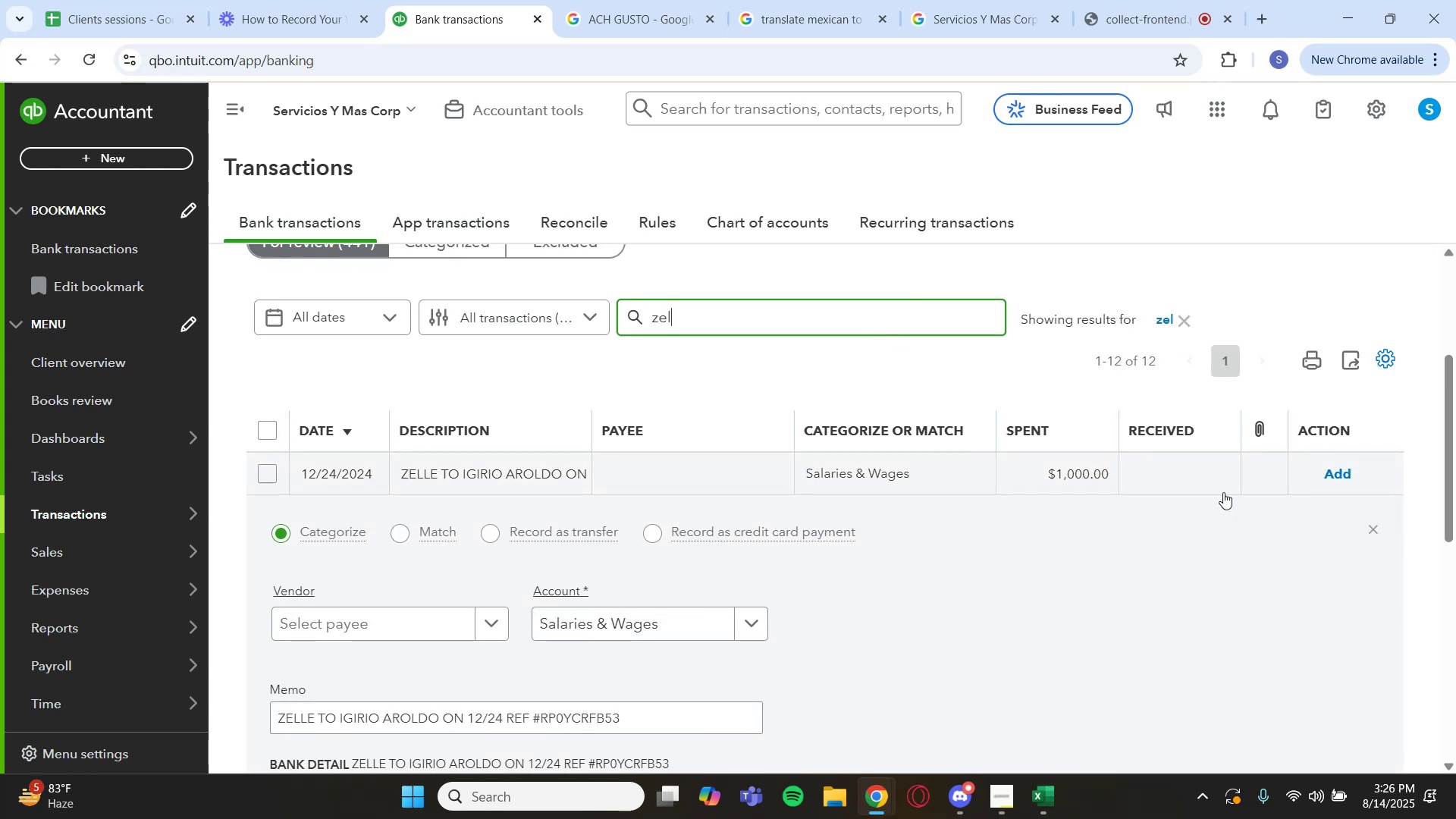 
left_click([1373, 529])
 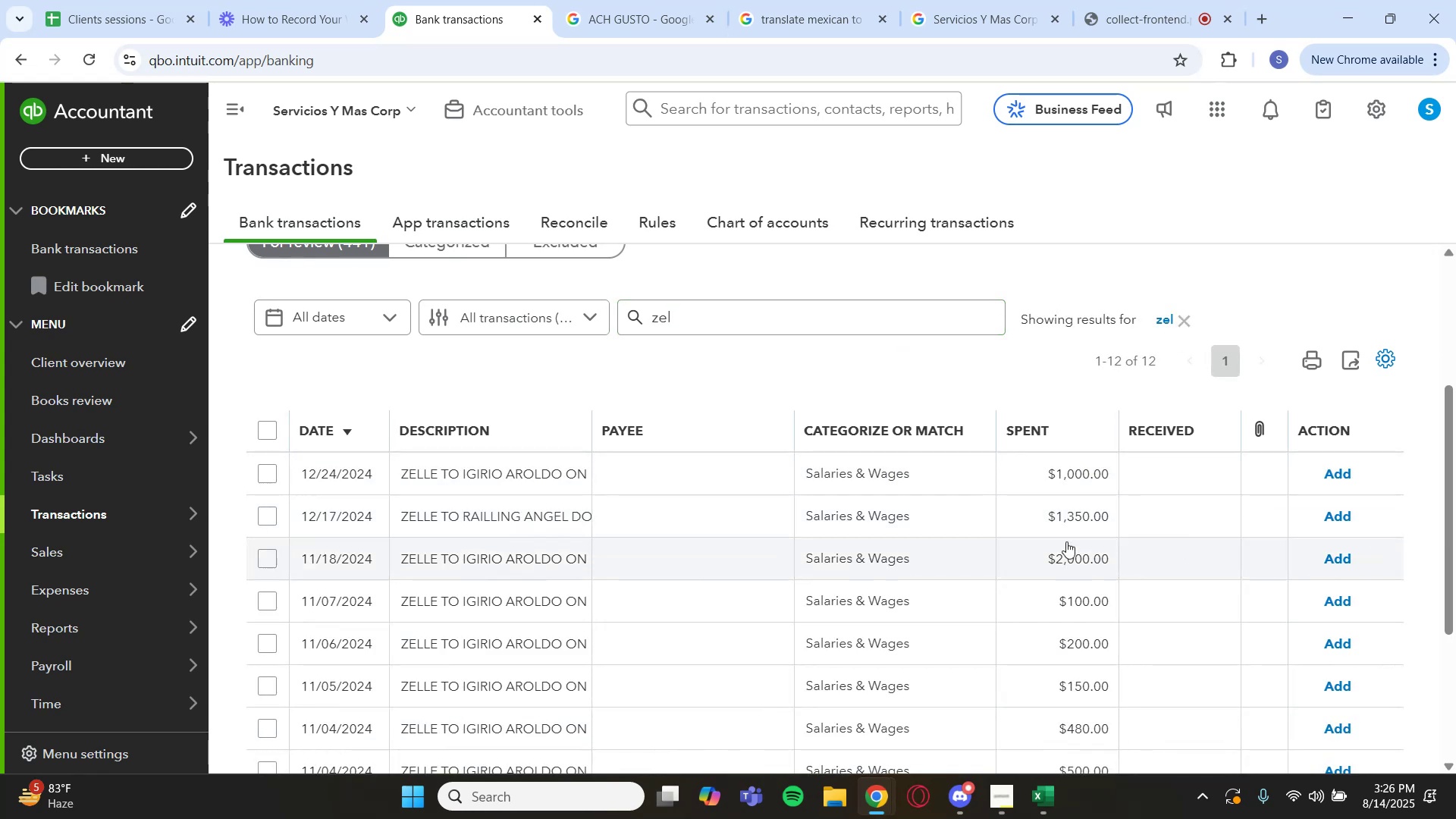 
scroll: coordinate [712, 504], scroll_direction: down, amount: 4.0
 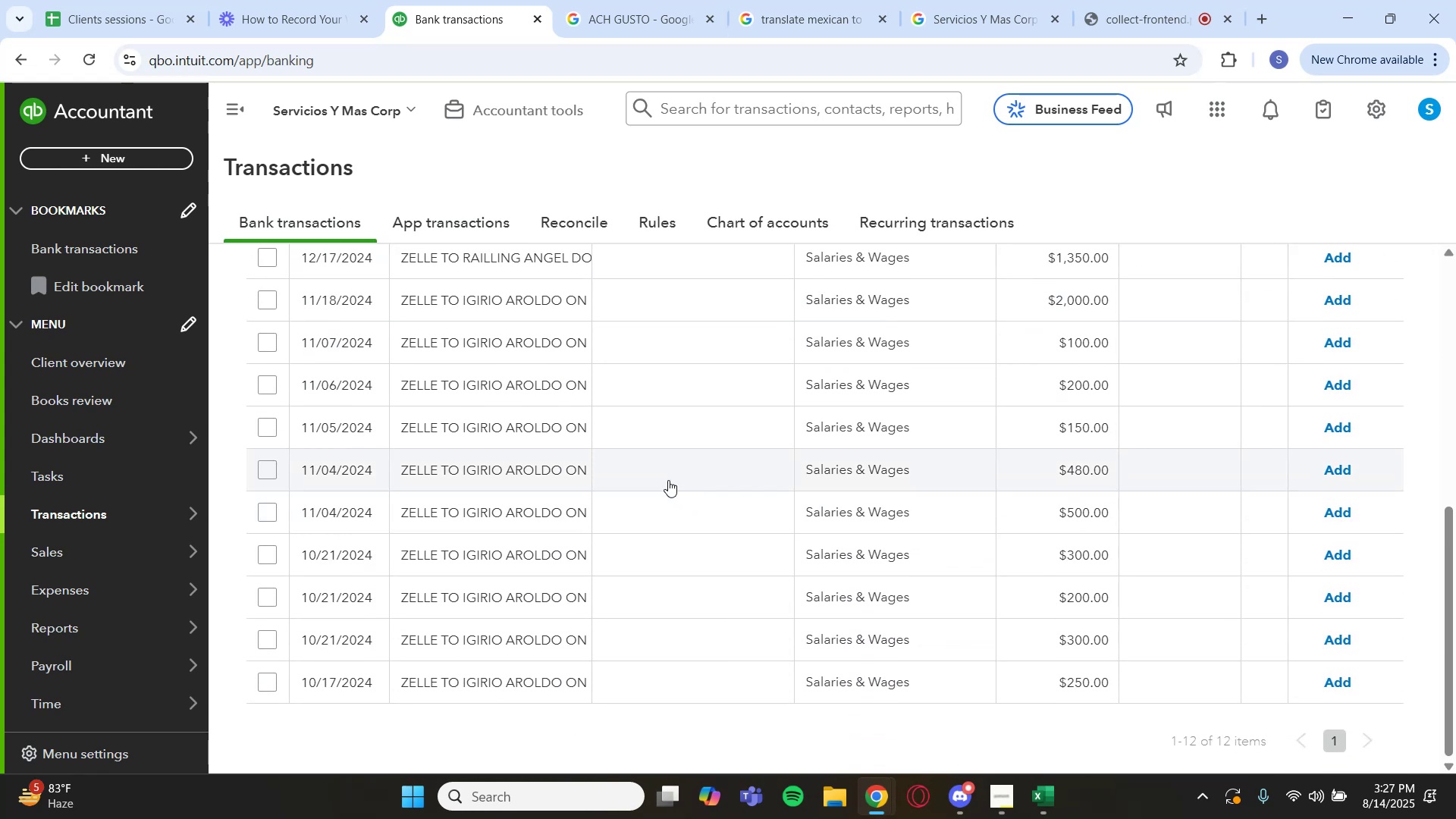 
wait(9.23)
 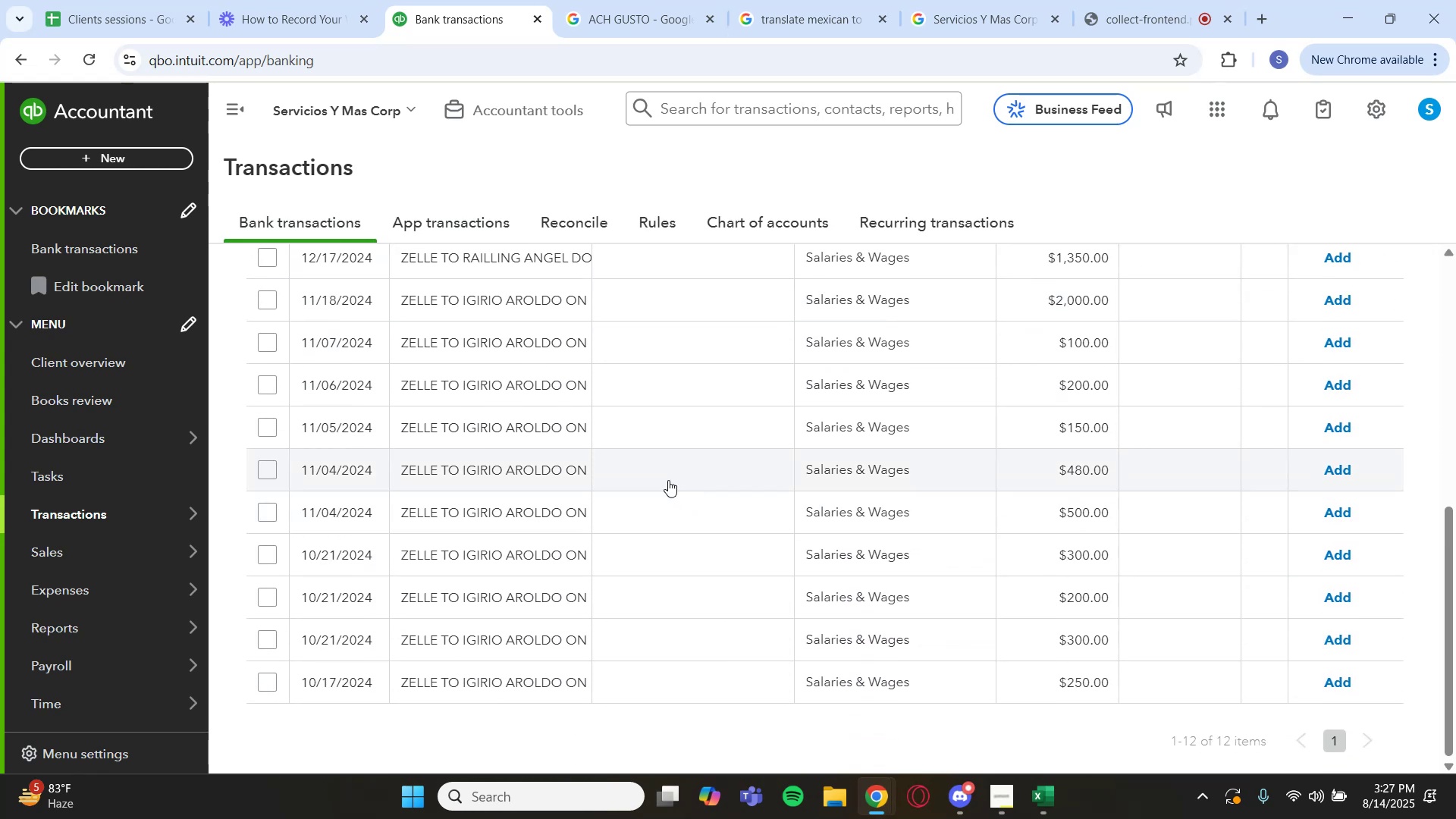 
scroll: coordinate [667, 481], scroll_direction: up, amount: 2.0
 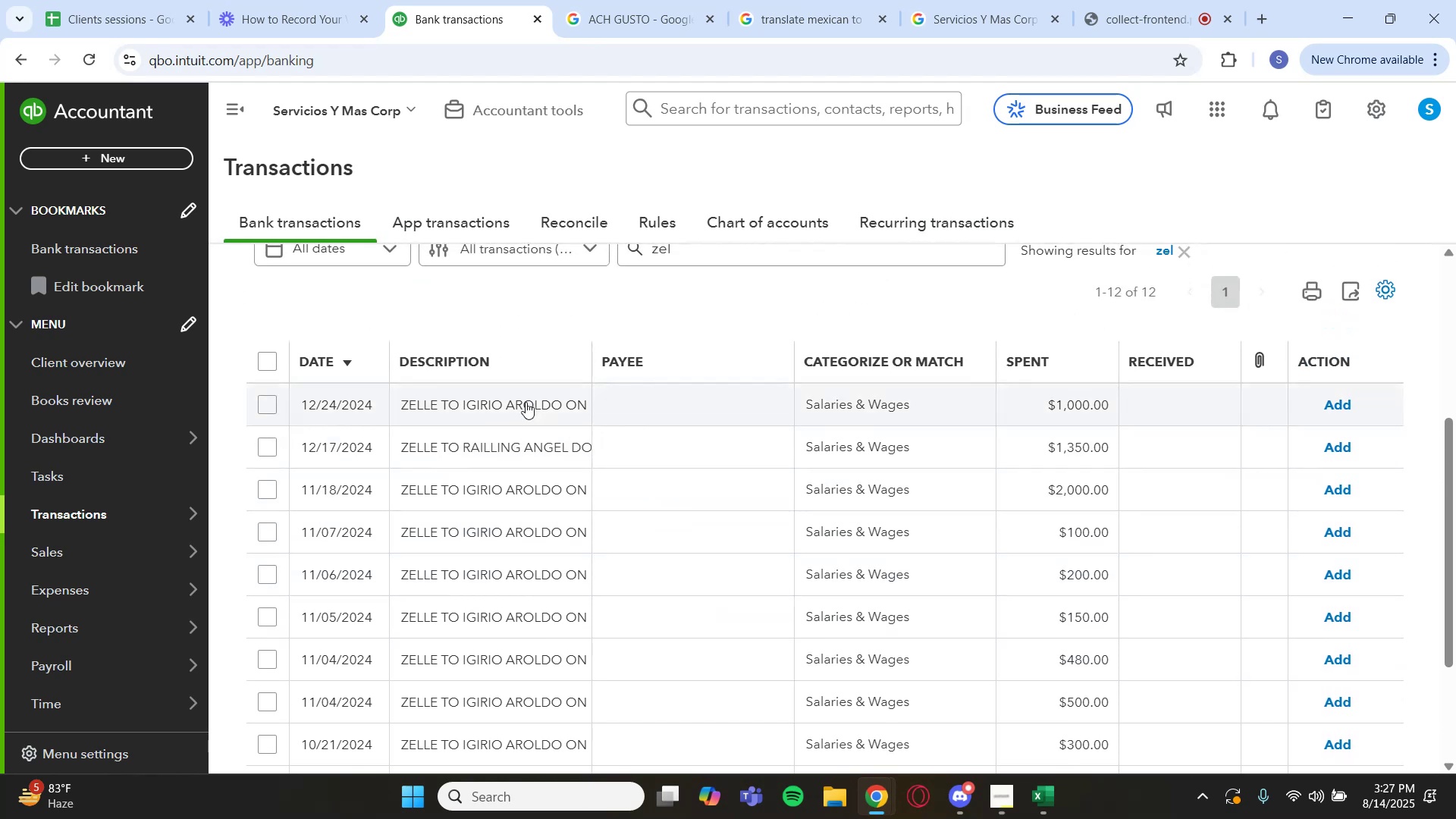 
left_click([526, 402])
 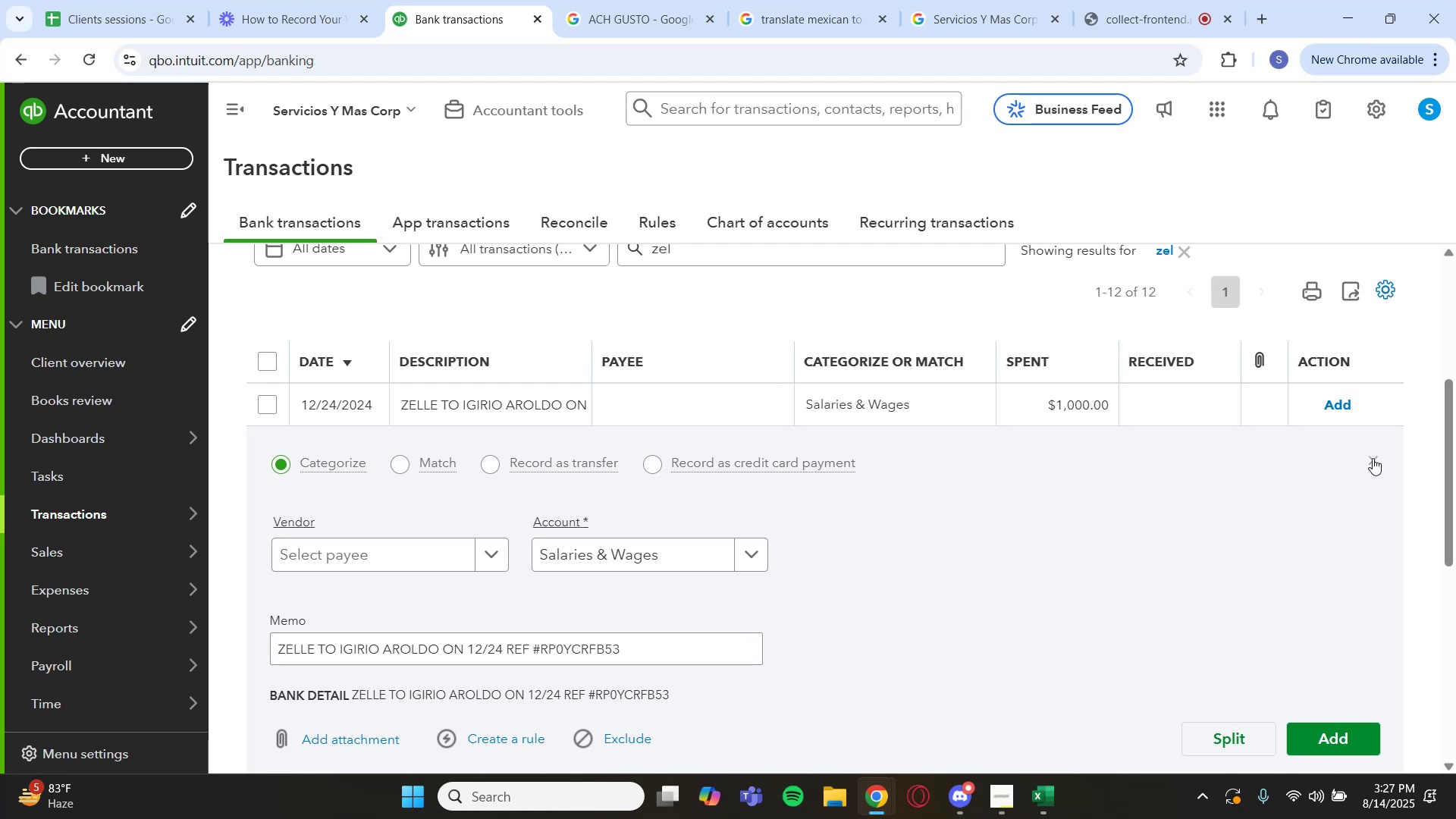 
wait(5.17)
 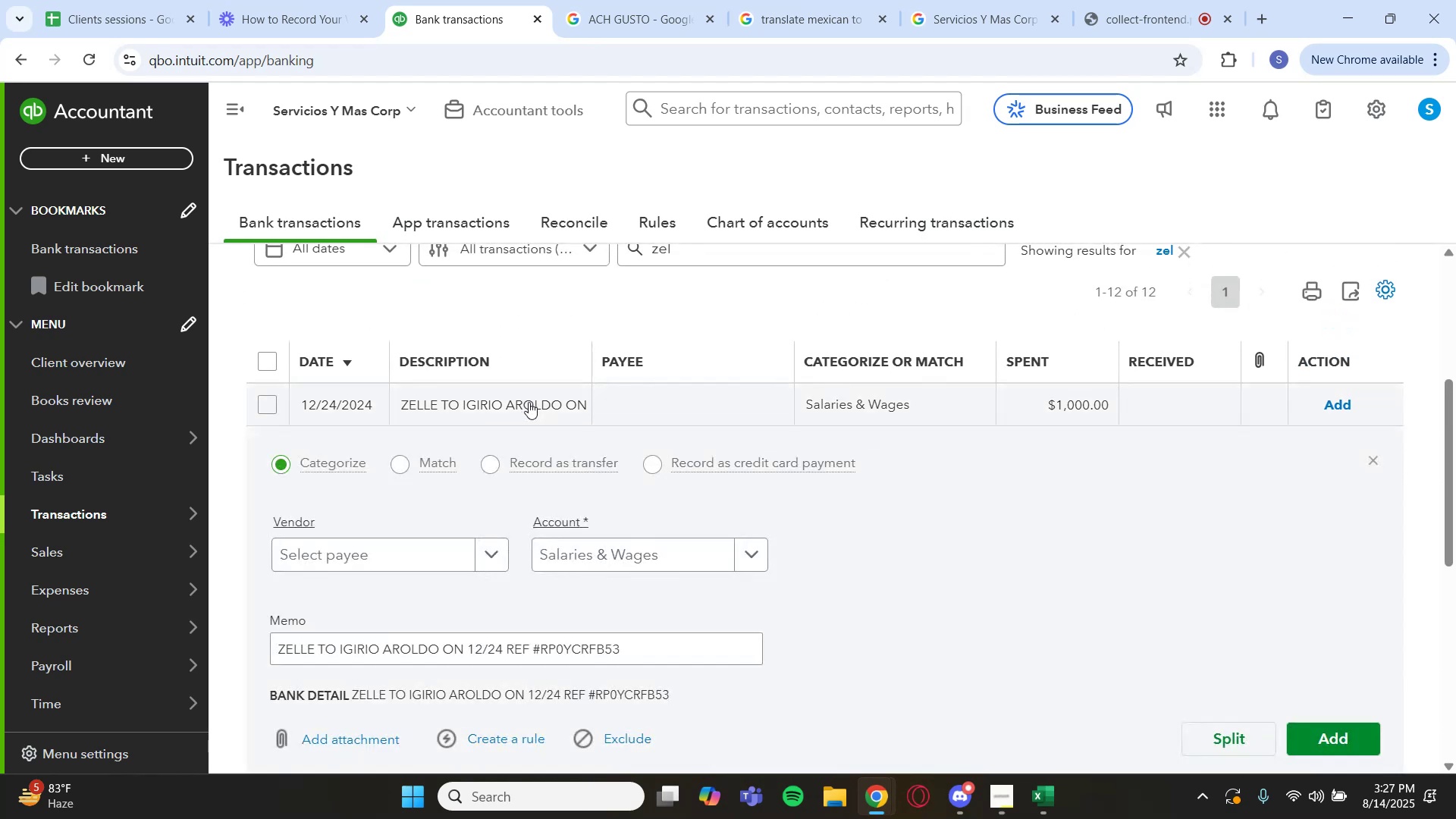 
left_click([1373, 459])
 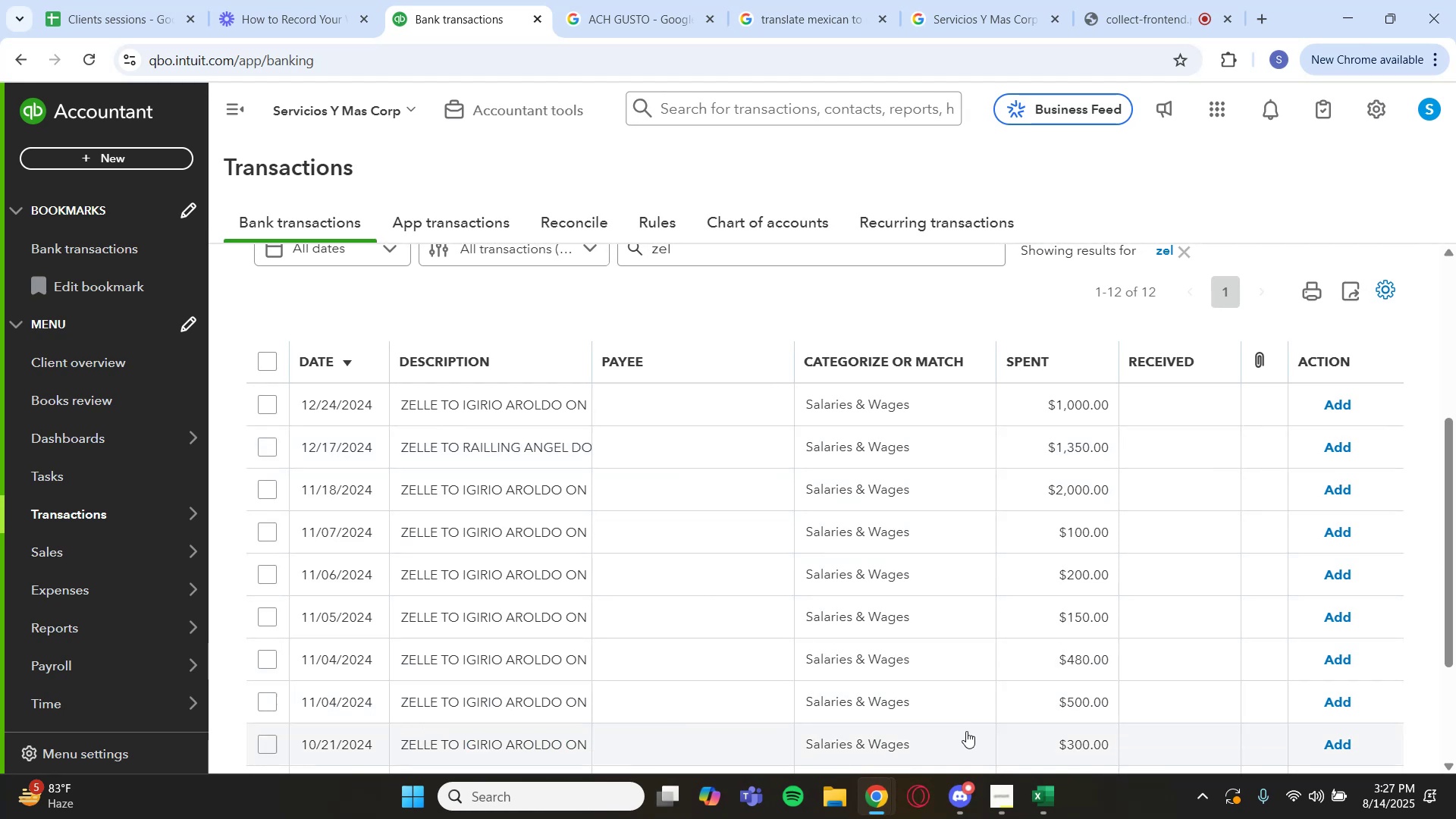 
wait(9.37)
 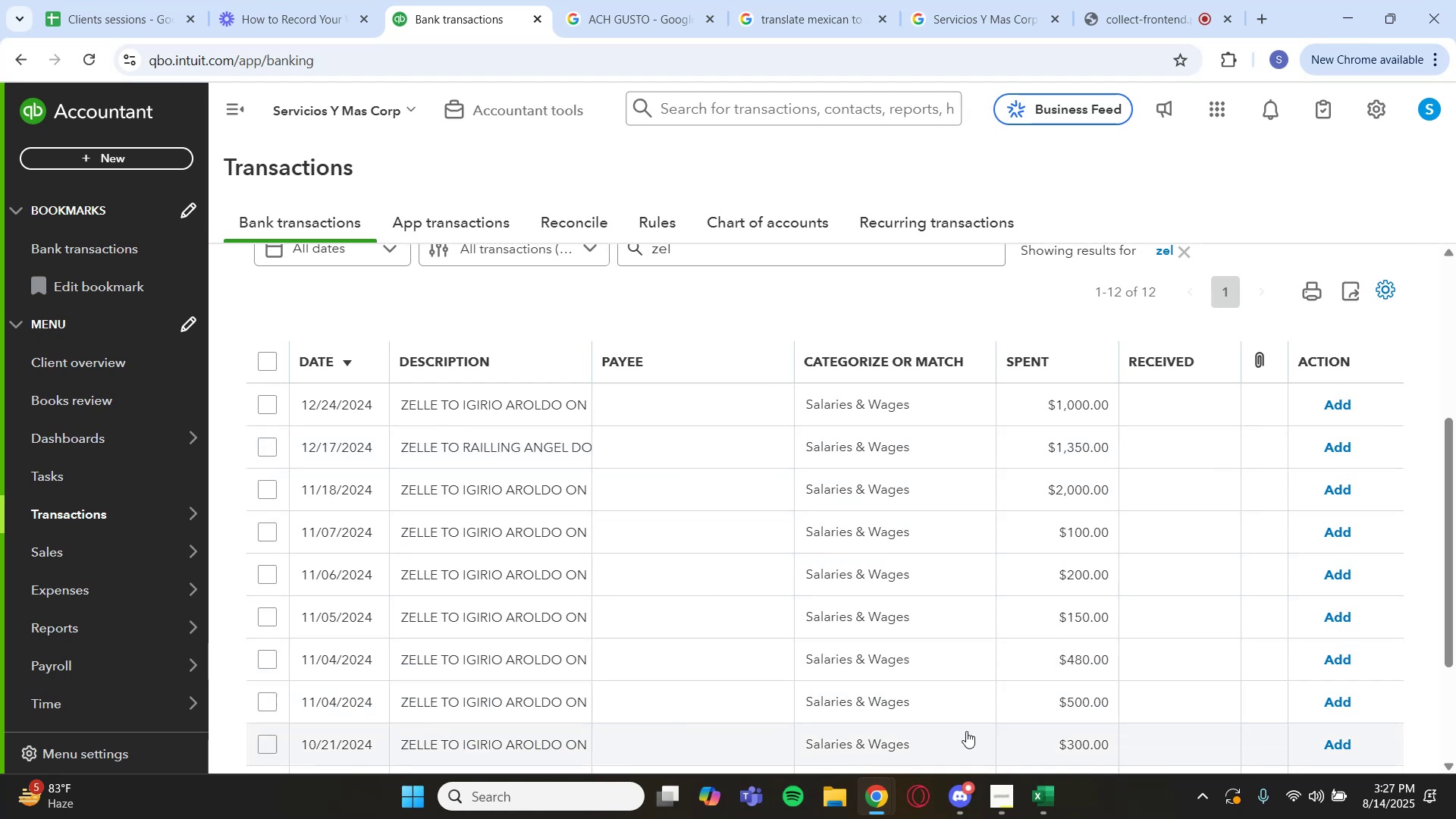 
key(Backquote)
 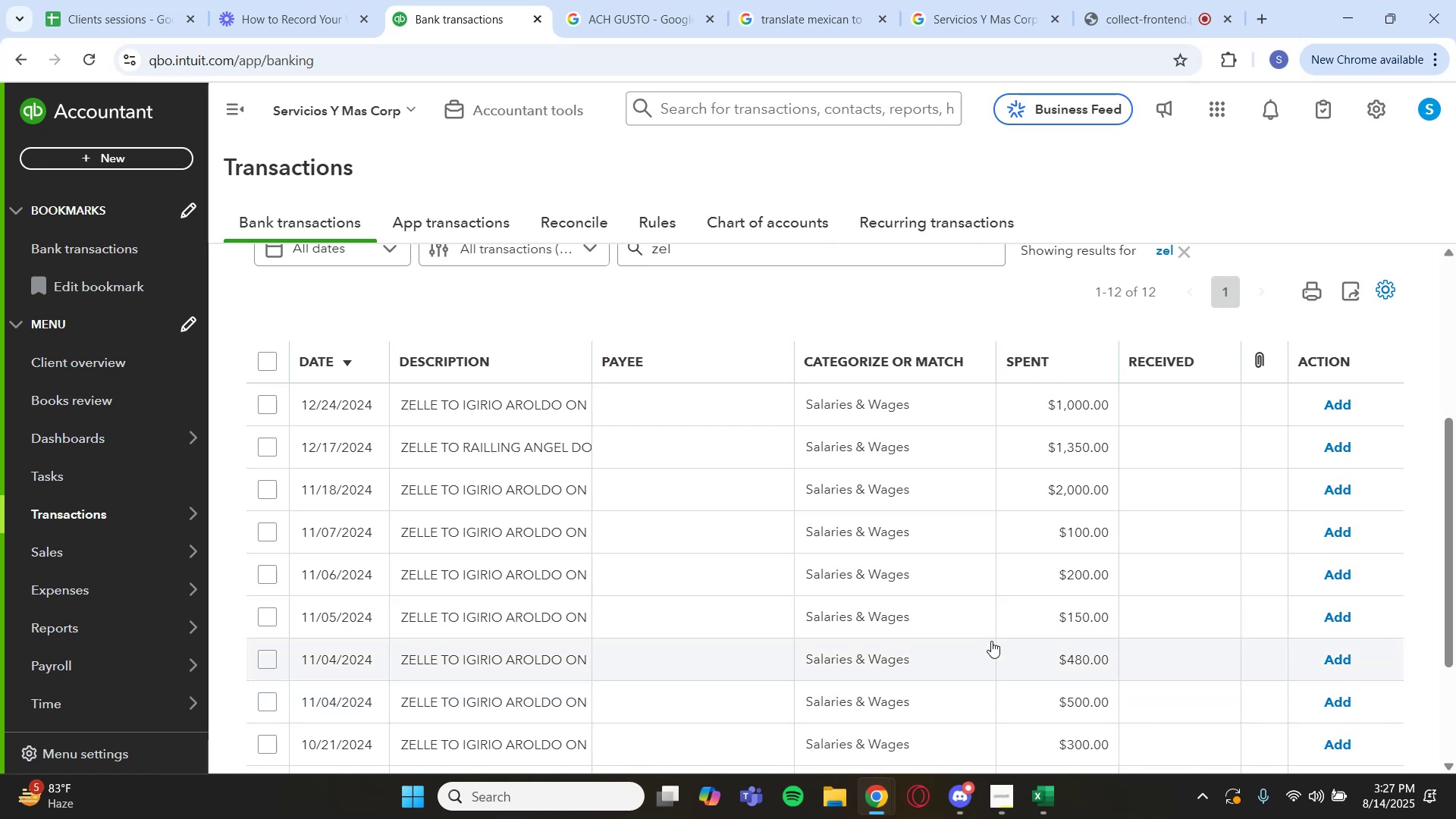 
wait(21.5)
 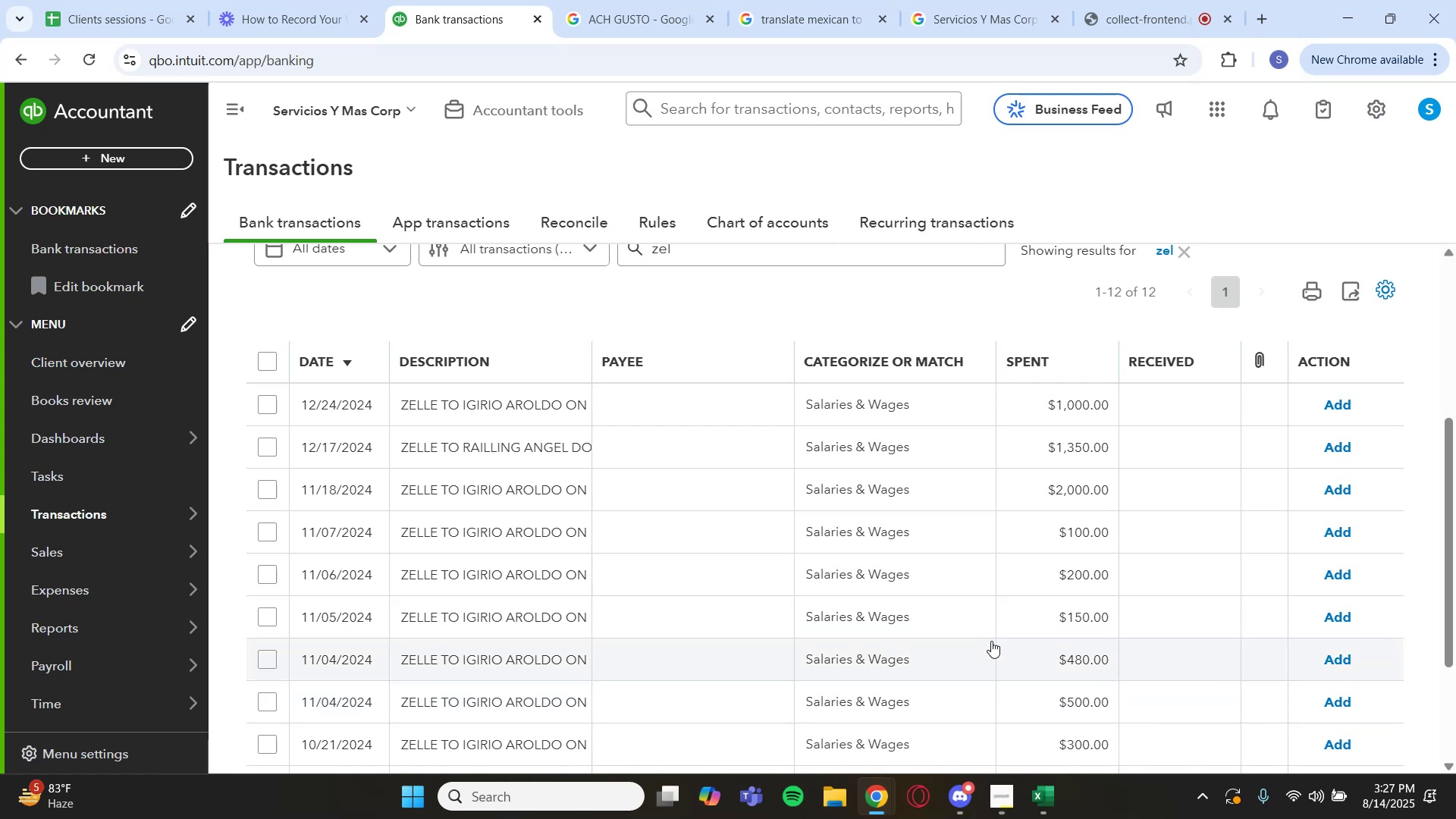 
scroll: coordinate [473, 406], scroll_direction: up, amount: 1.0
 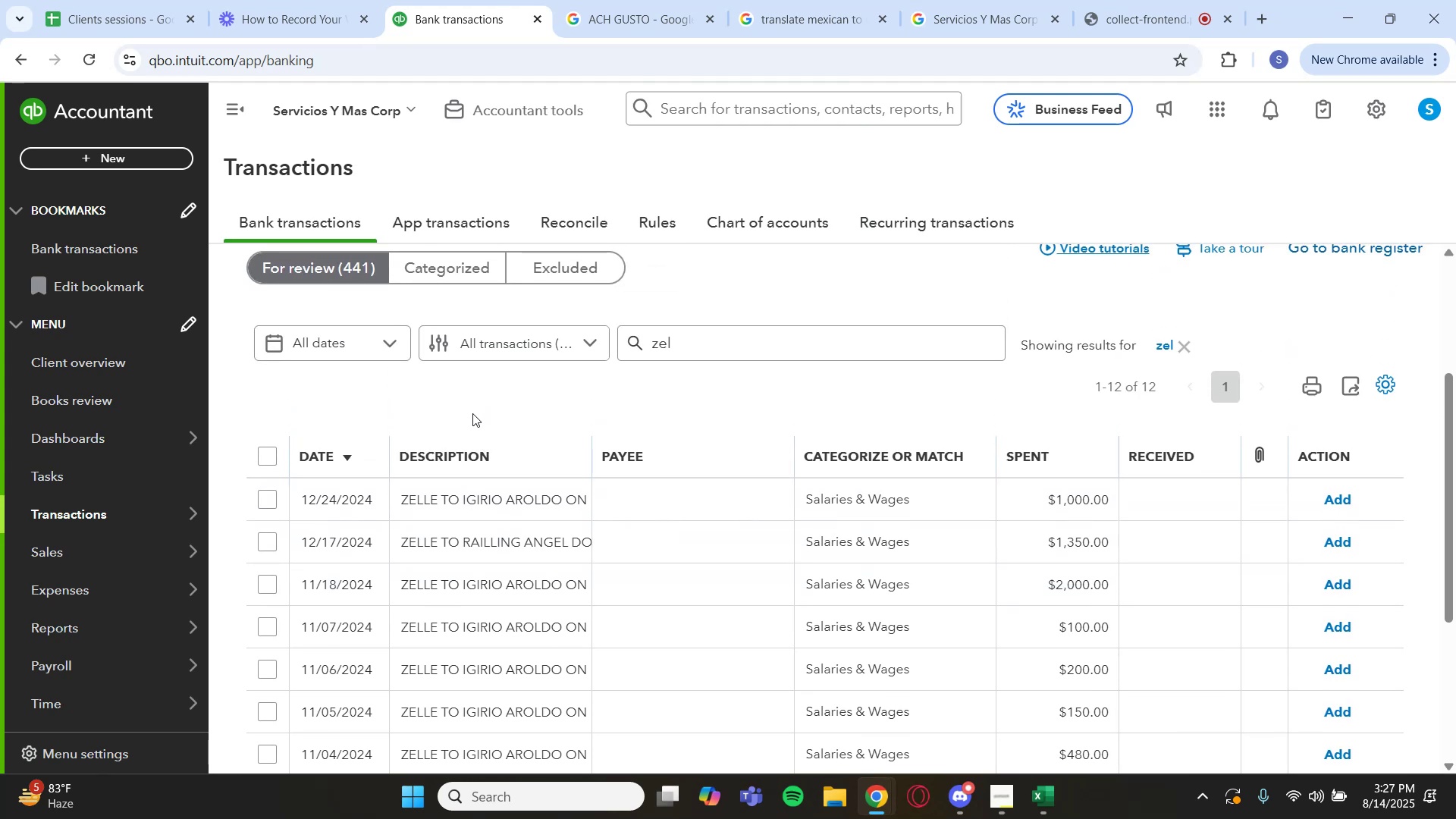 
wait(8.1)
 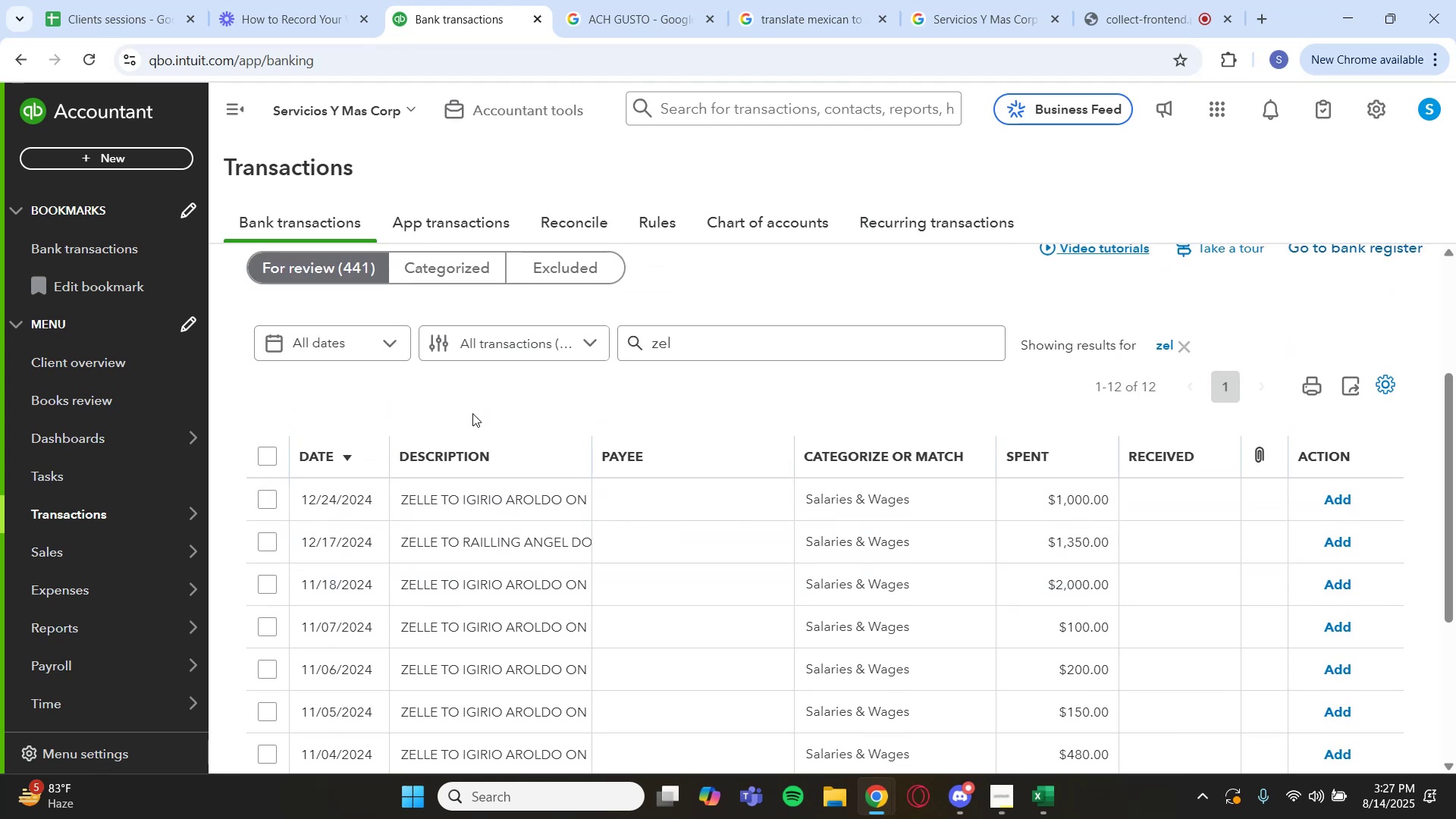 
scroll: coordinate [525, 416], scroll_direction: down, amount: 2.0
 